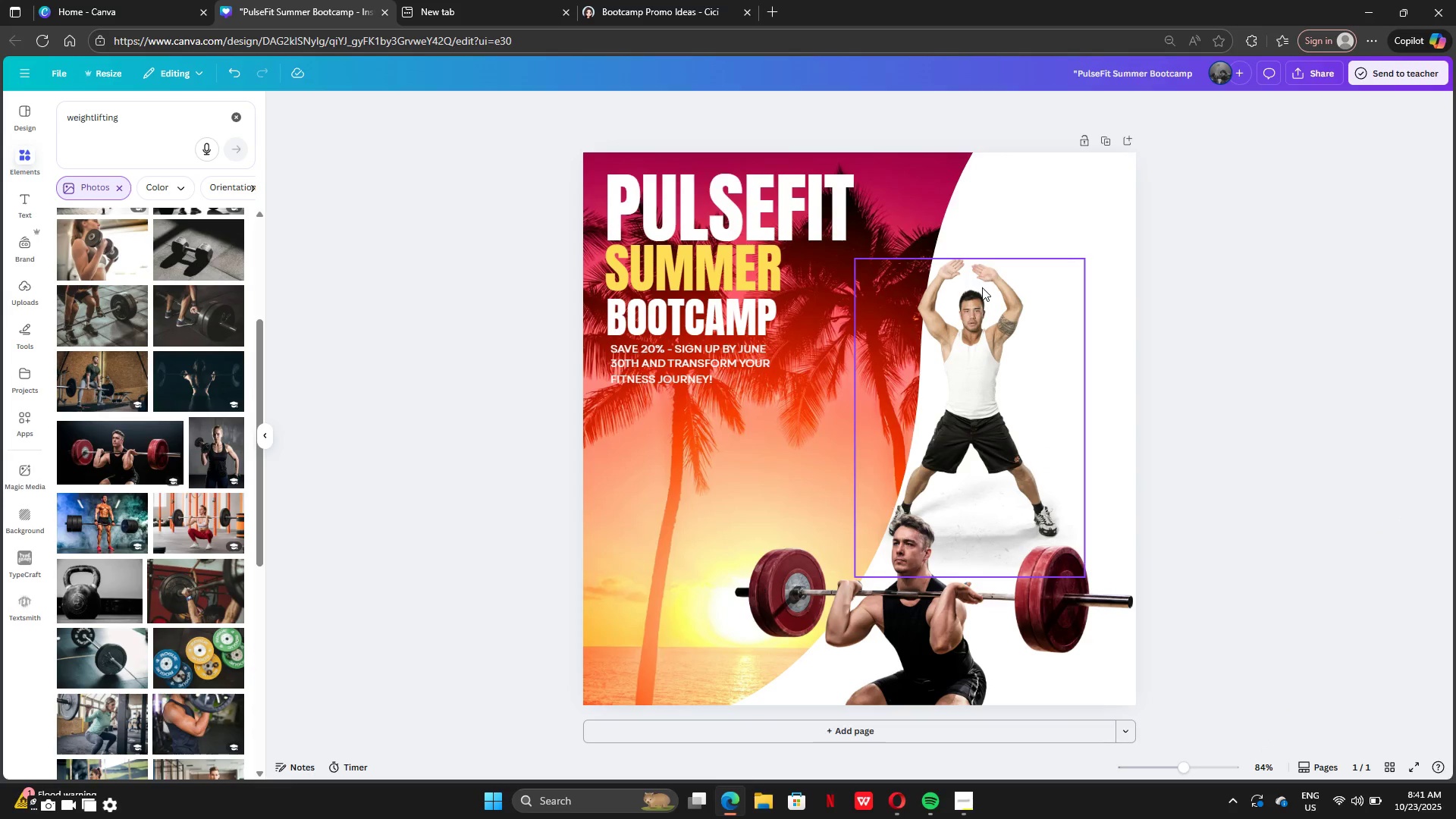 
left_click_drag(start_coordinate=[982, 287], to_coordinate=[1008, 247])
 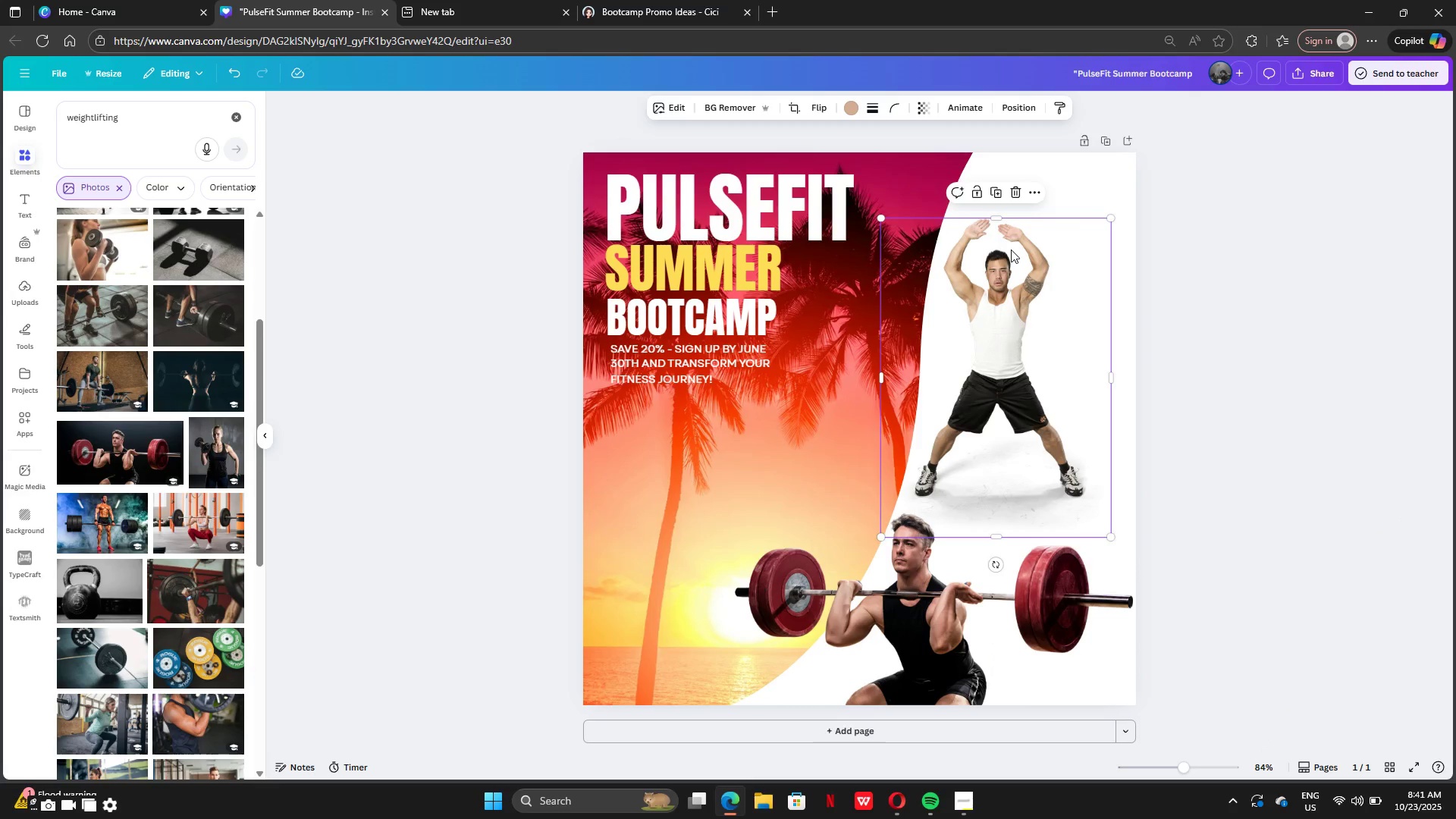 
key(Control+Z)
 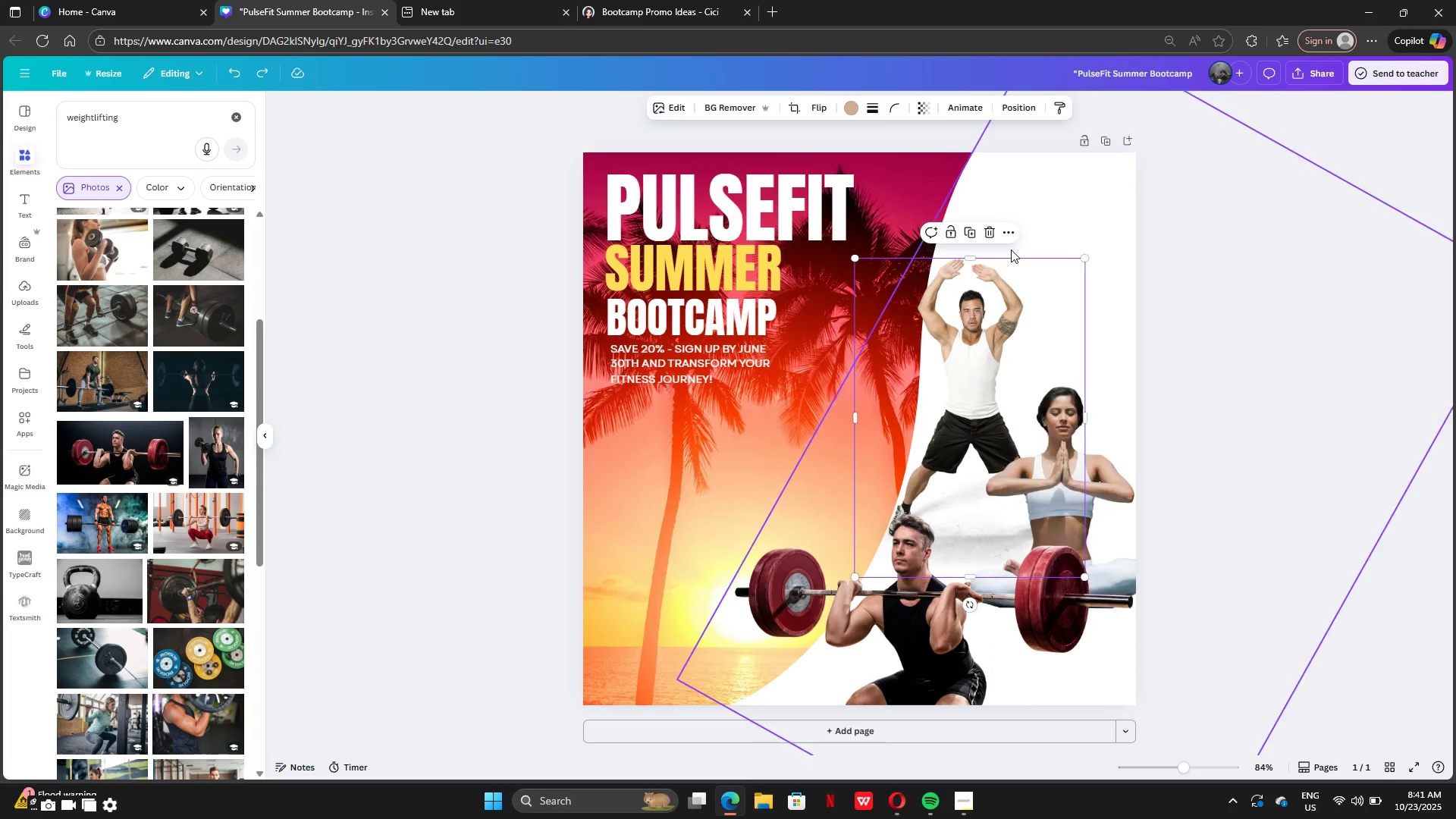 
key(Control+Z)
 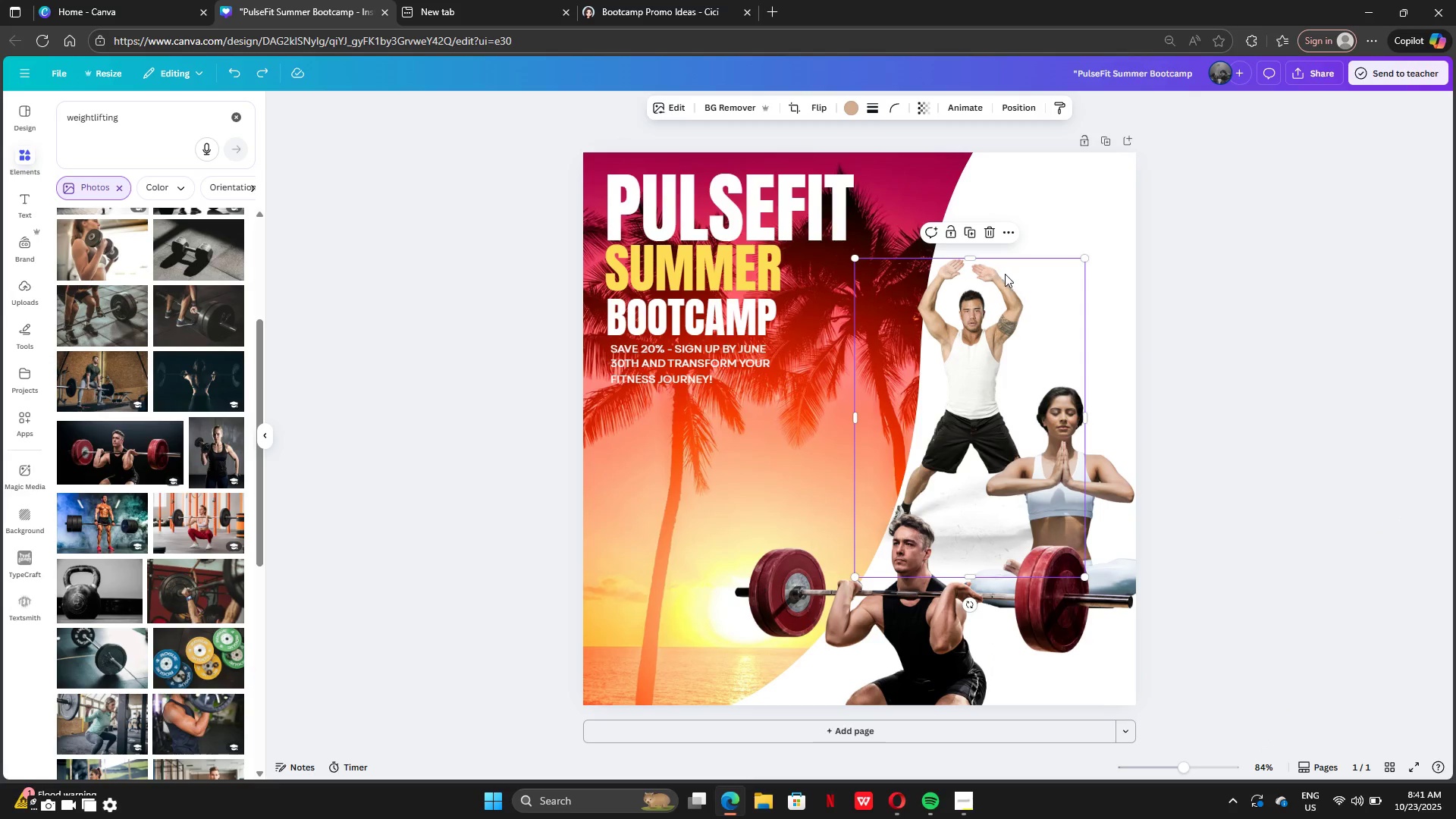 
left_click_drag(start_coordinate=[1005, 274], to_coordinate=[986, 247])
 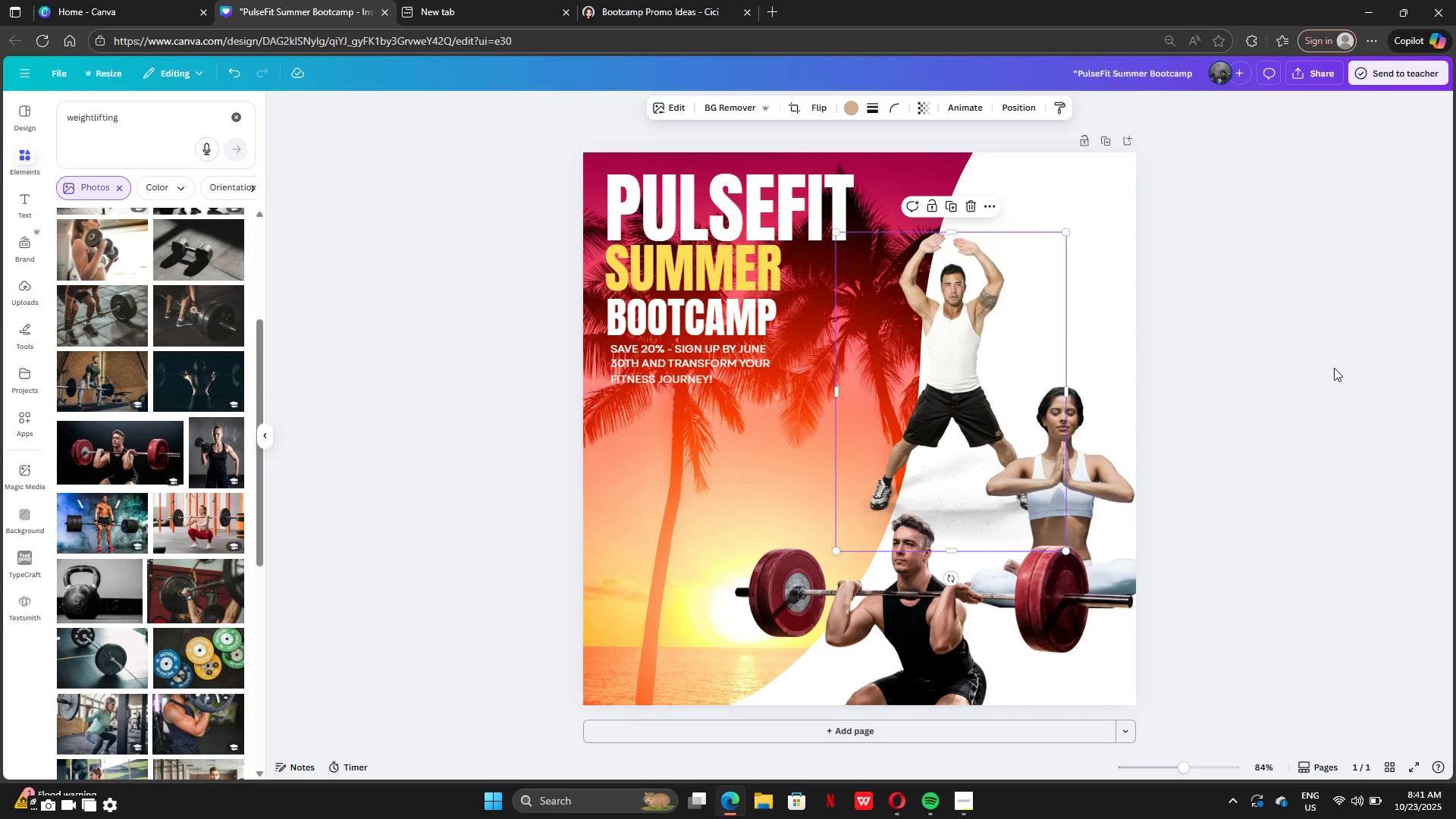 
left_click([1368, 383])
 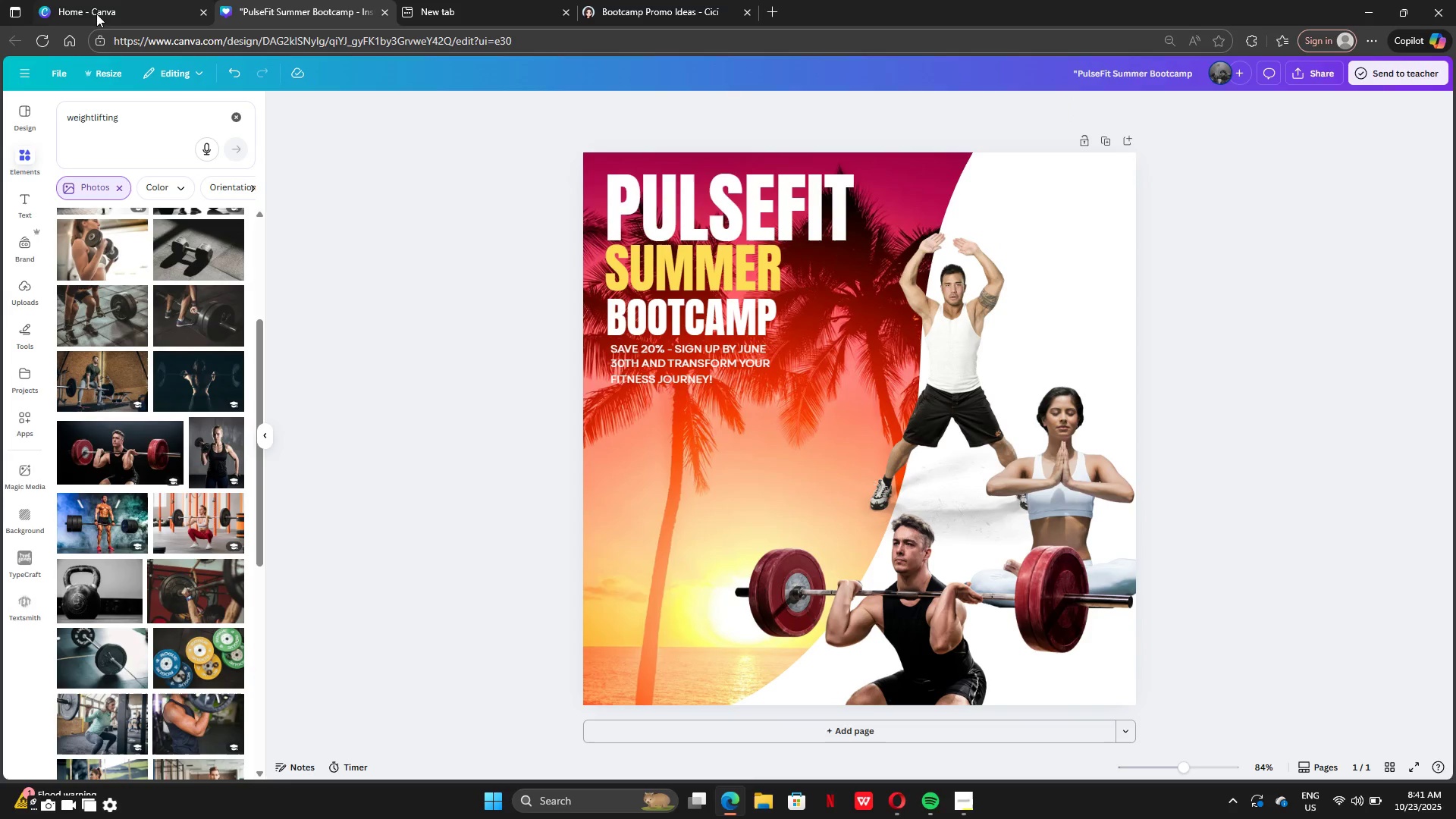 
left_click([635, 14])
 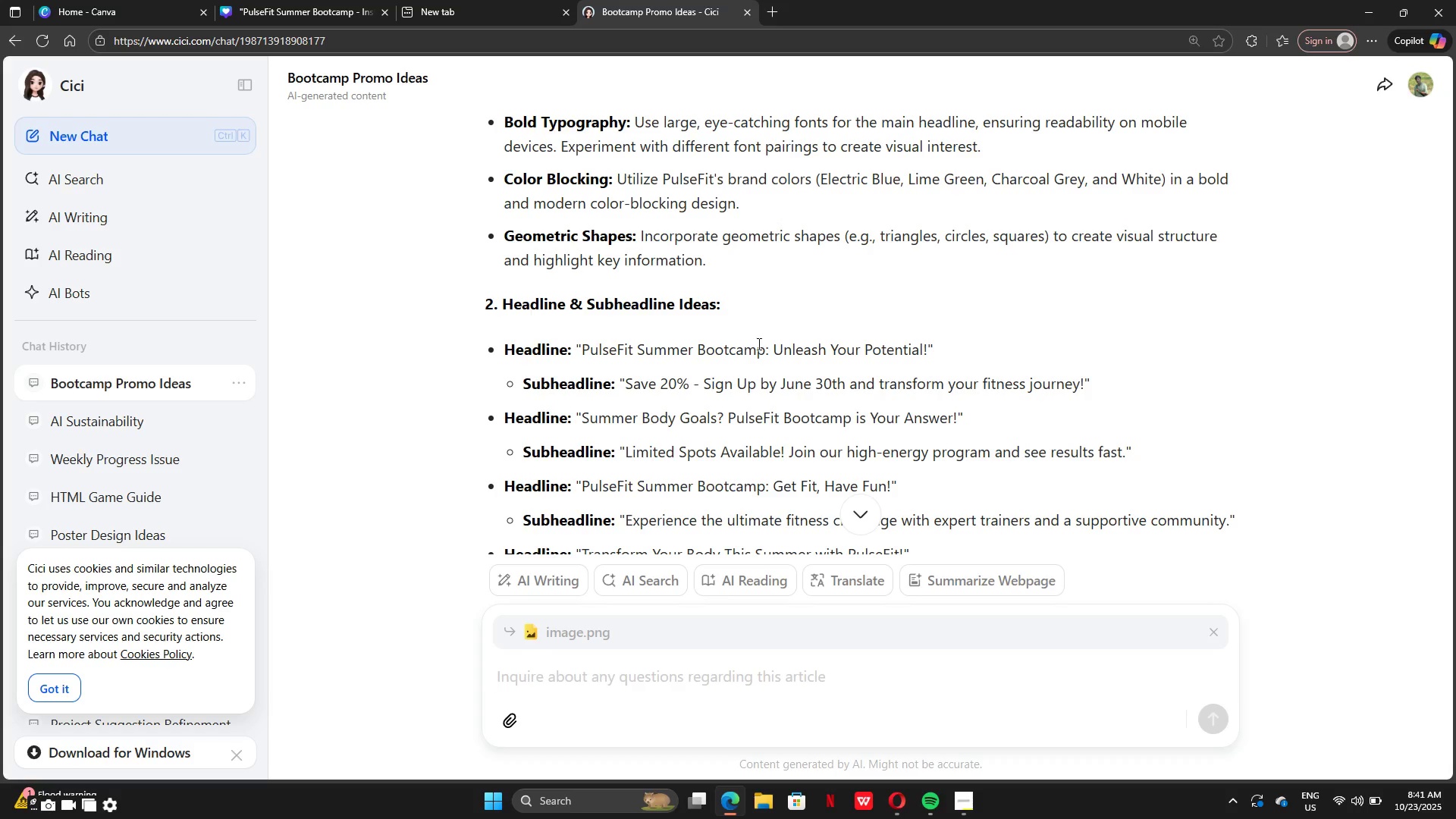 
scroll: coordinate [769, 365], scroll_direction: down, amount: 6.0
 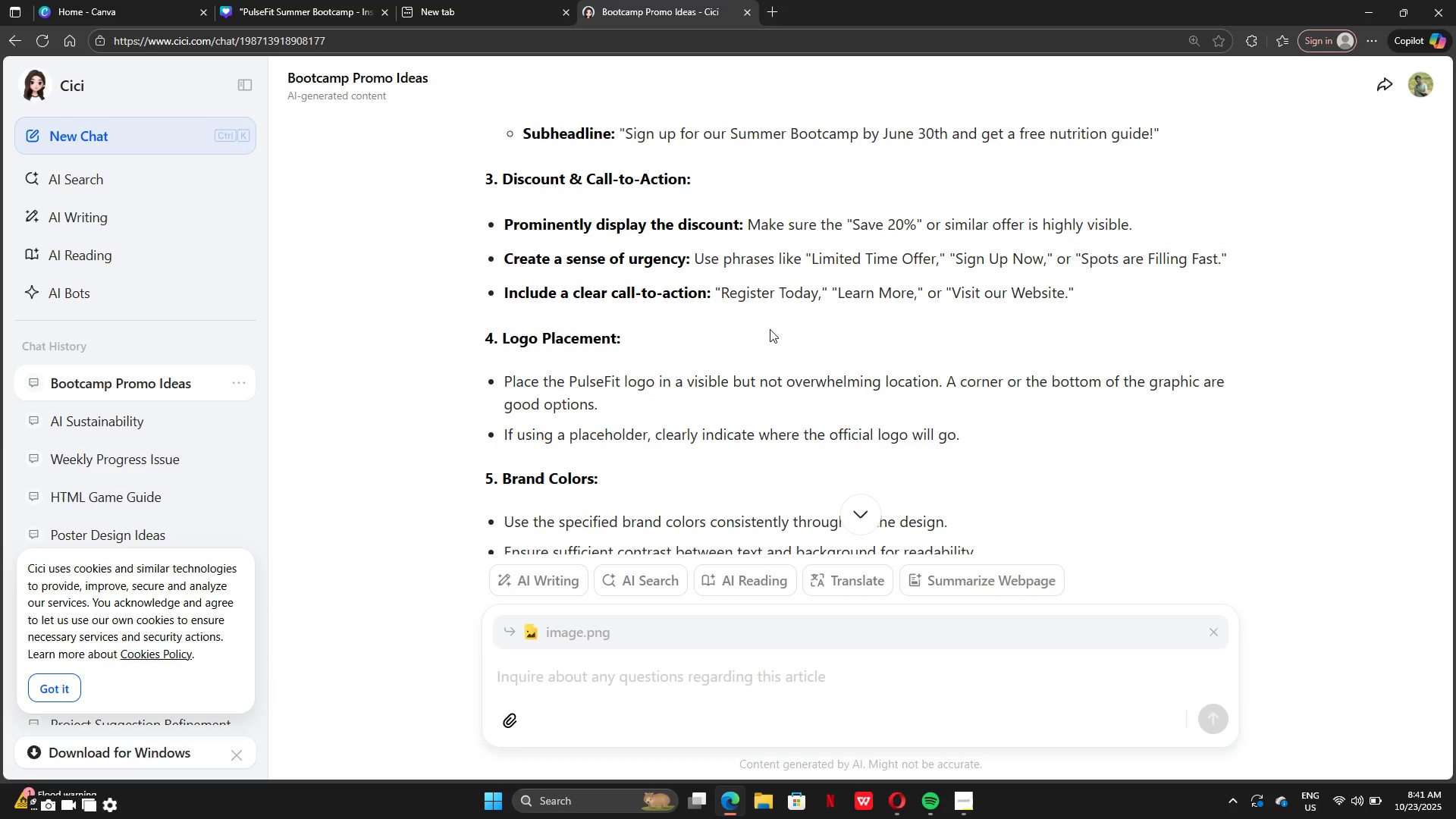 
wait(6.92)
 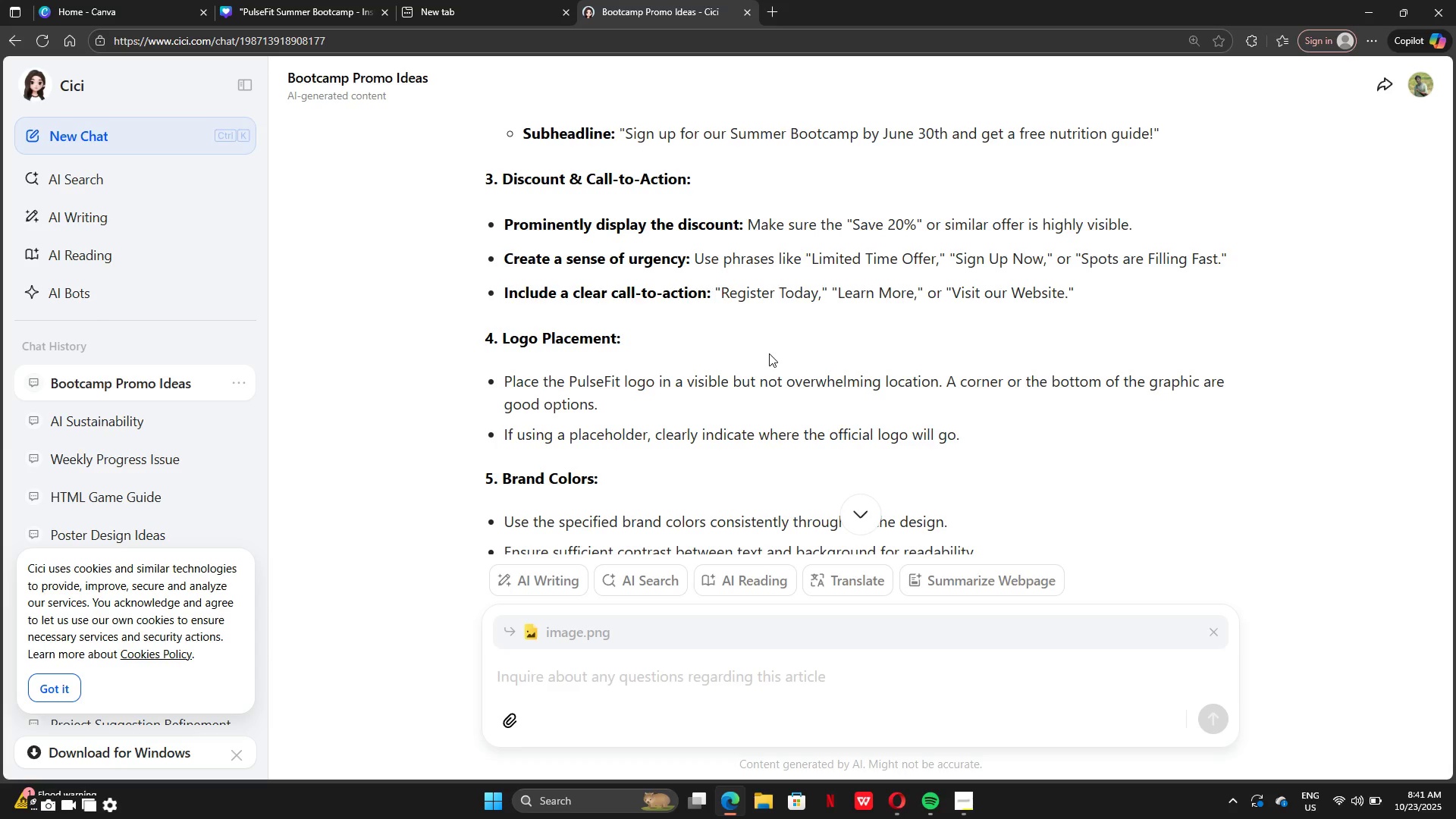 
scroll: coordinate [774, 325], scroll_direction: down, amount: 6.0
 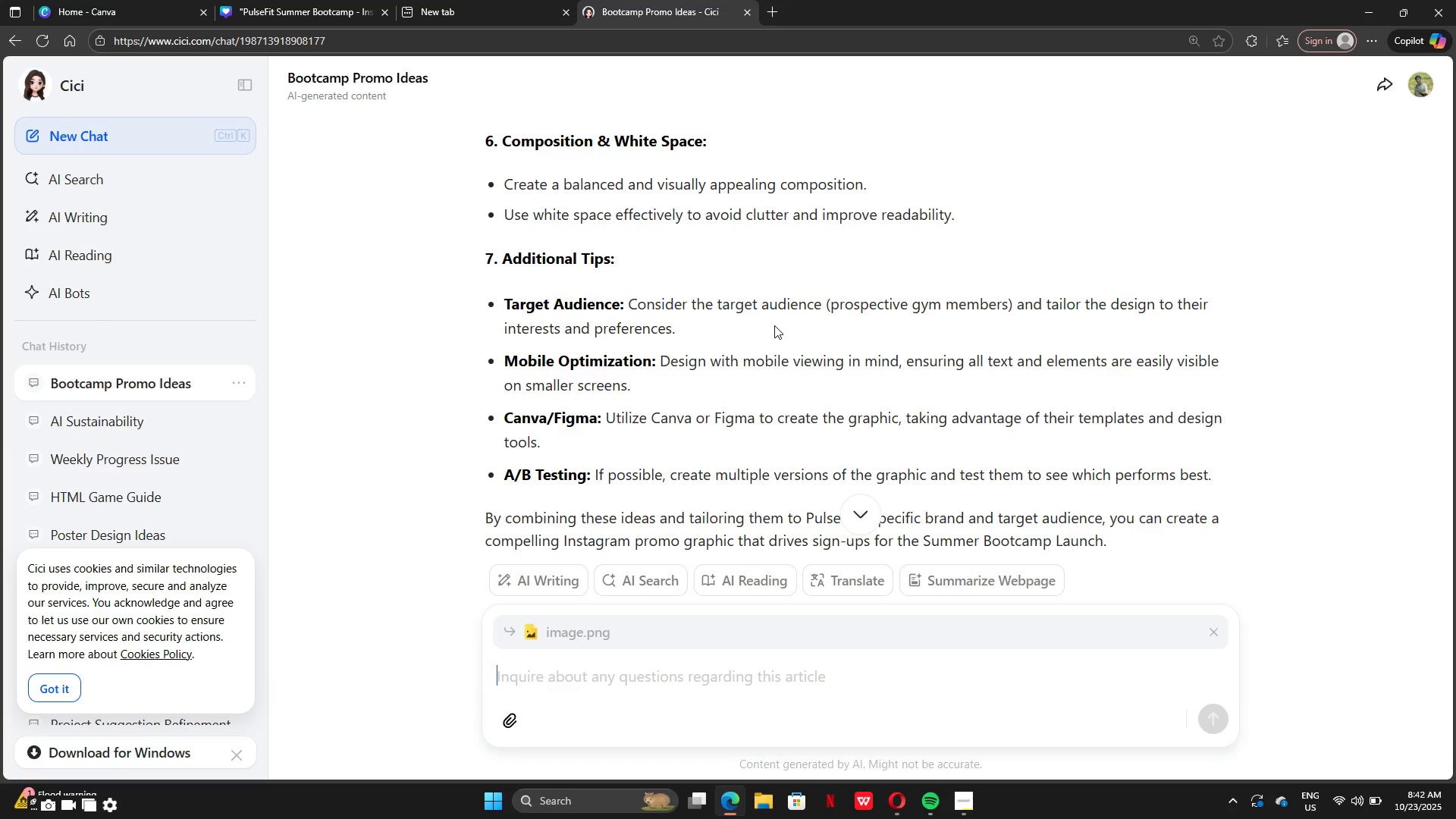 
wait(5.37)
 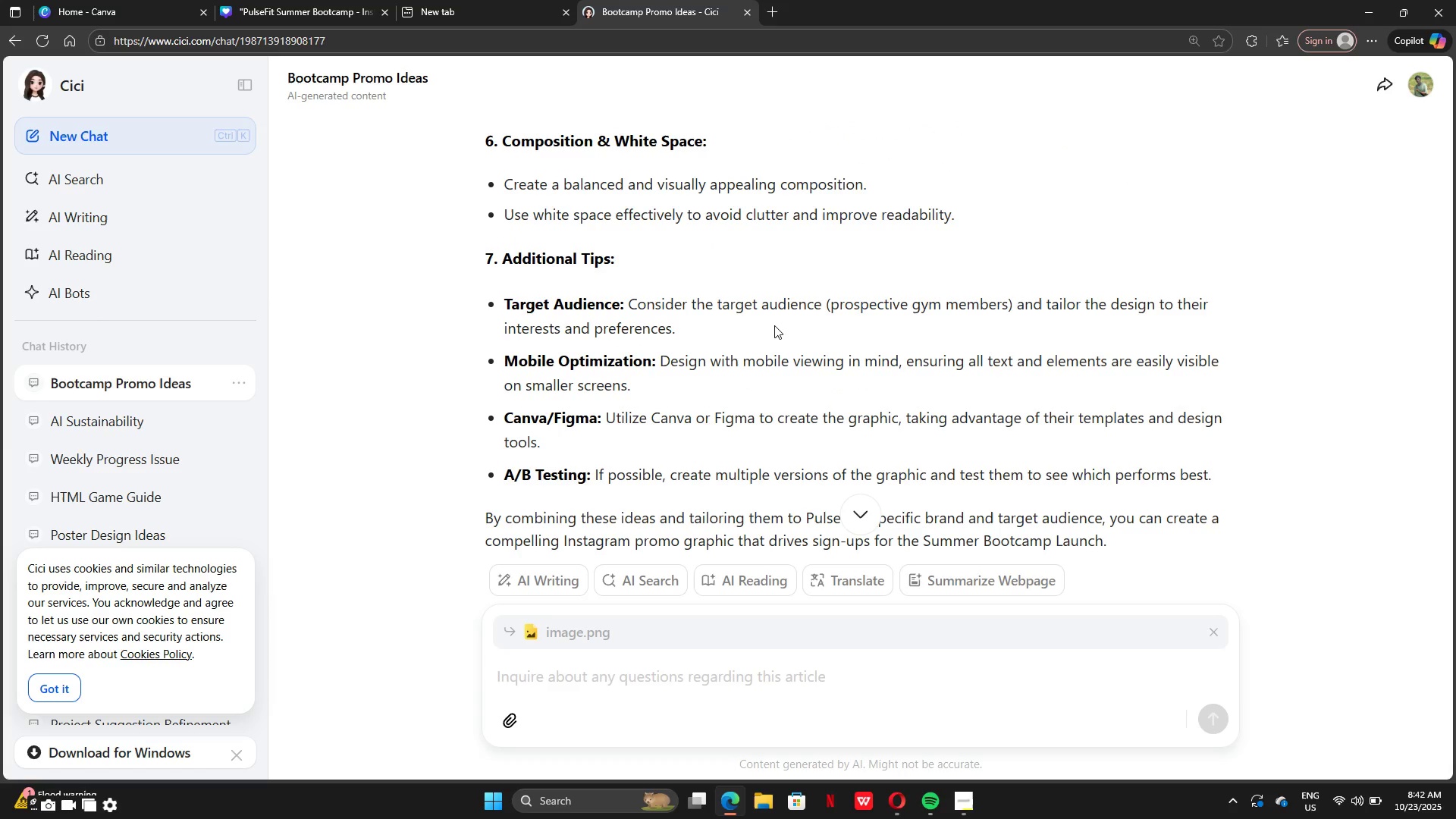 
scroll: coordinate [722, 379], scroll_direction: up, amount: 9.0
 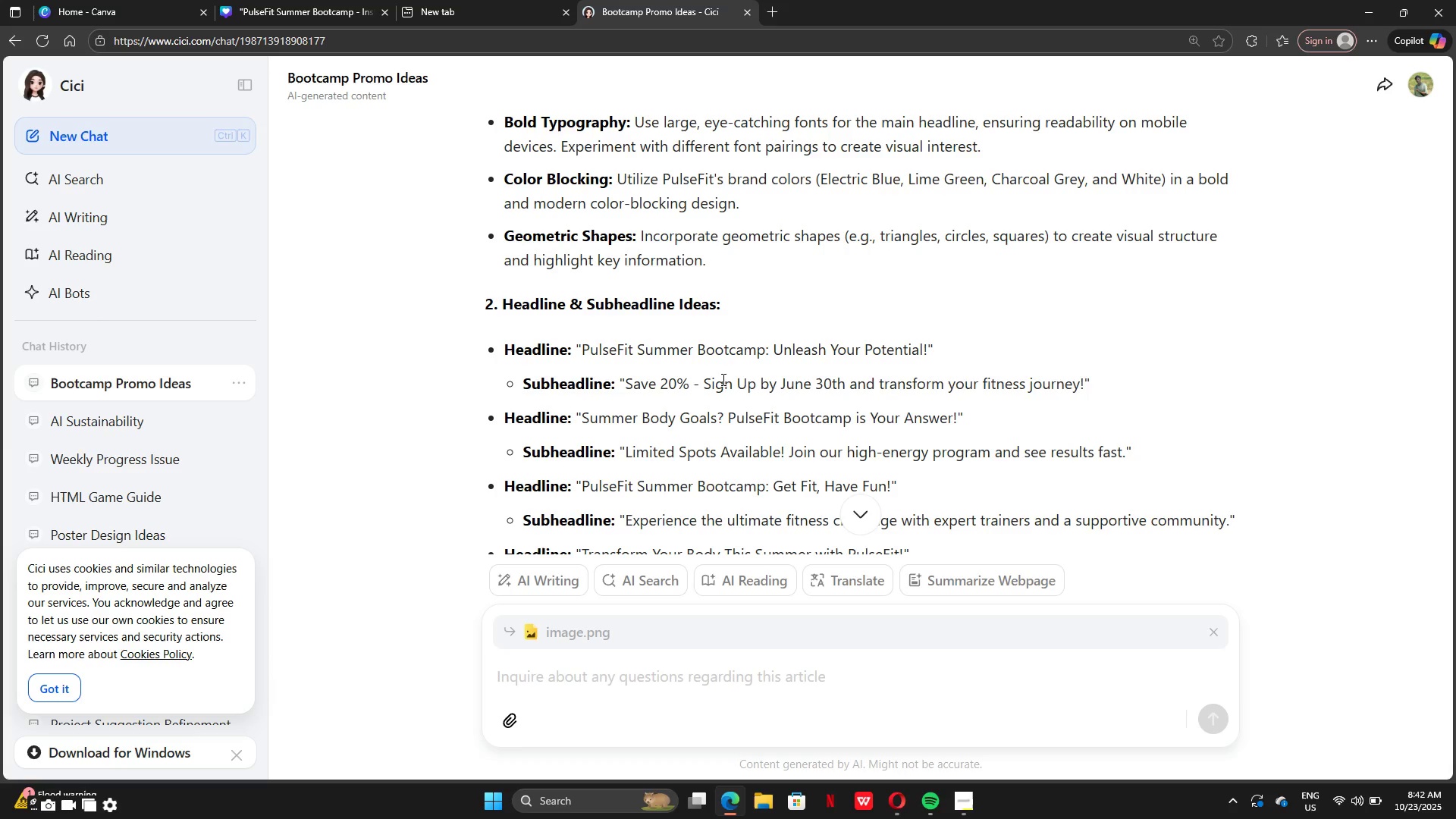 
wait(8.66)
 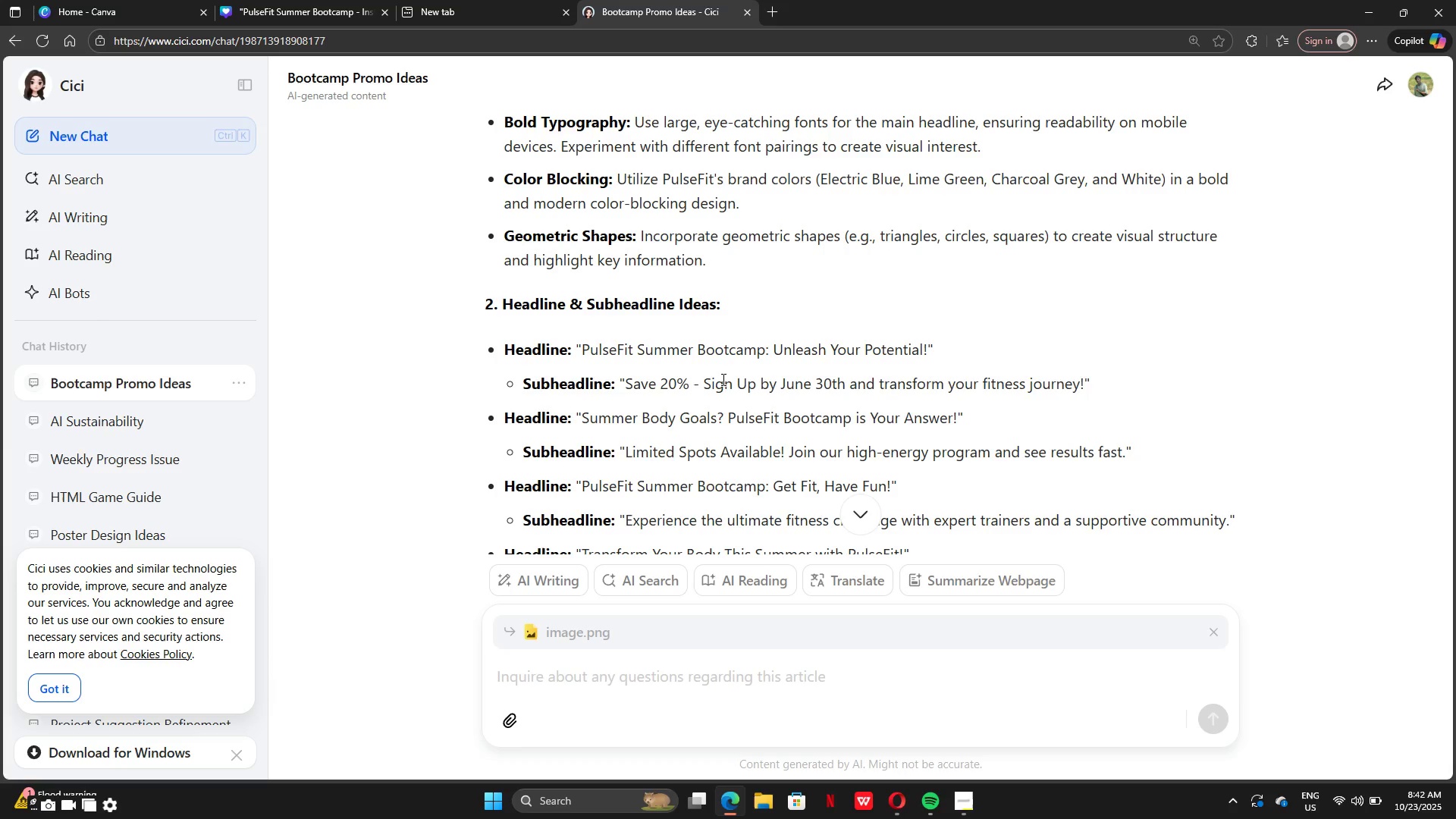 
scroll: coordinate [627, 318], scroll_direction: up, amount: 4.0
 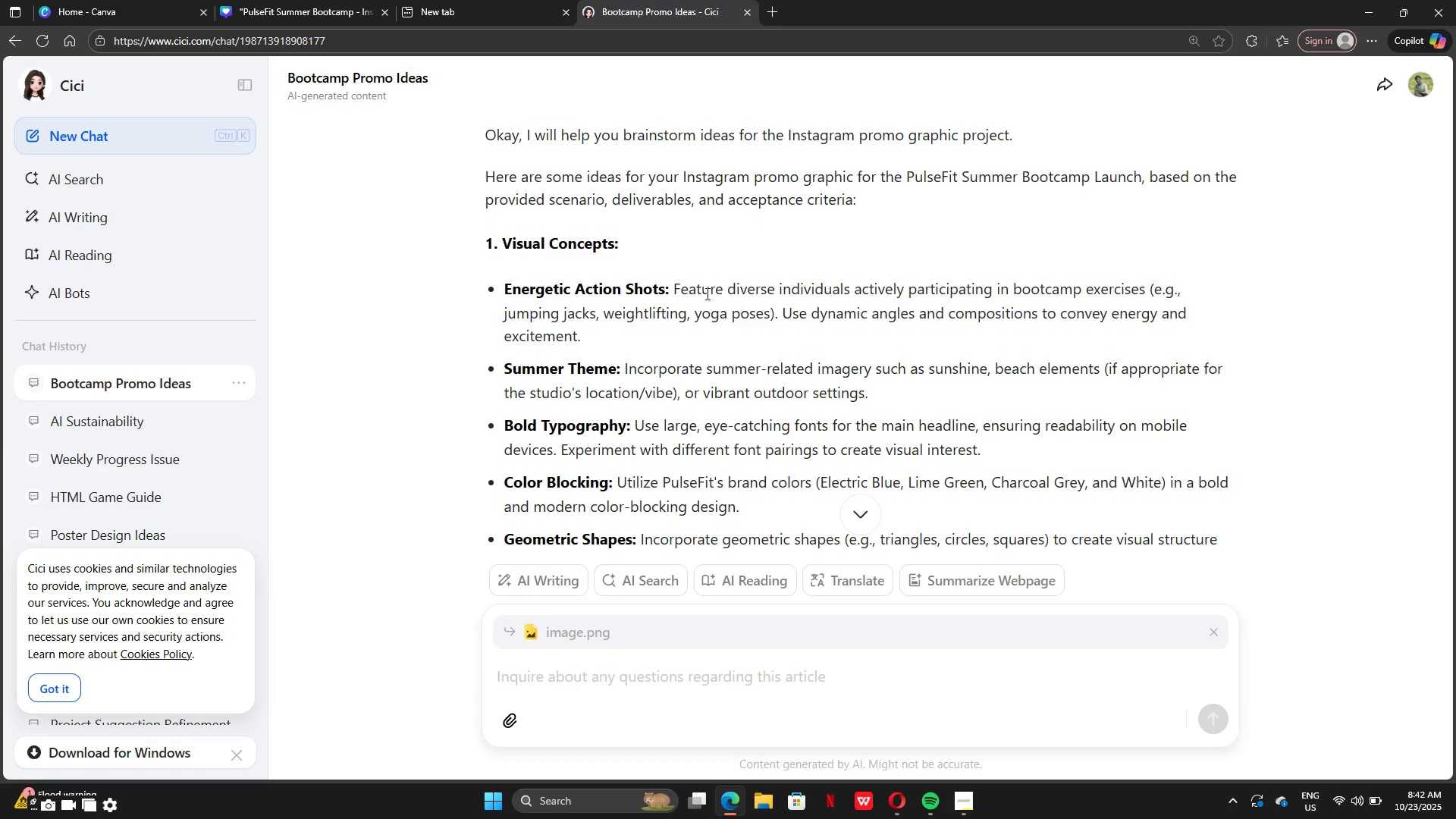 
double_click([706, 293])
 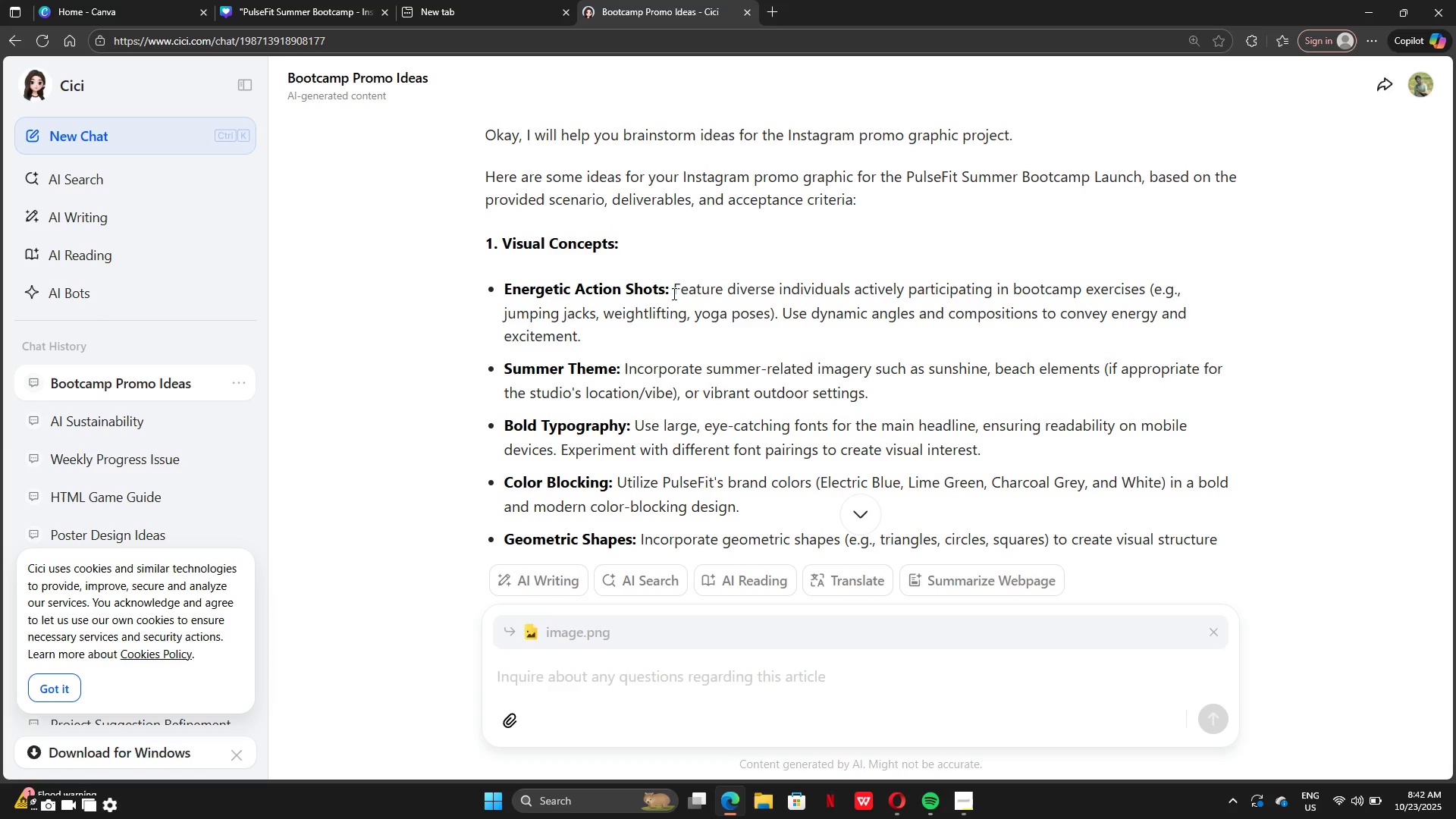 
left_click_drag(start_coordinate=[673, 293], to_coordinate=[733, 327])
 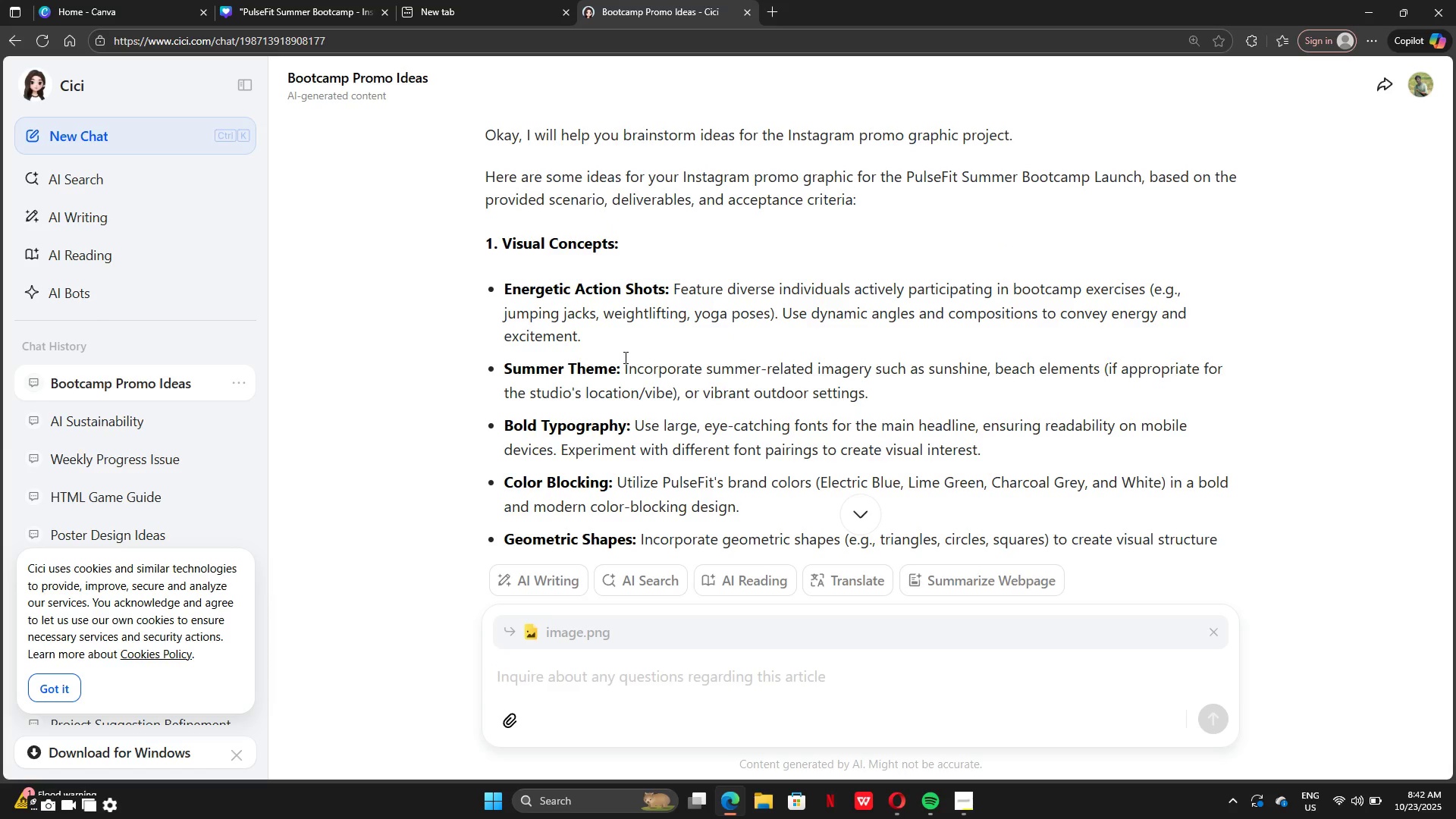 
left_click([623, 357])
 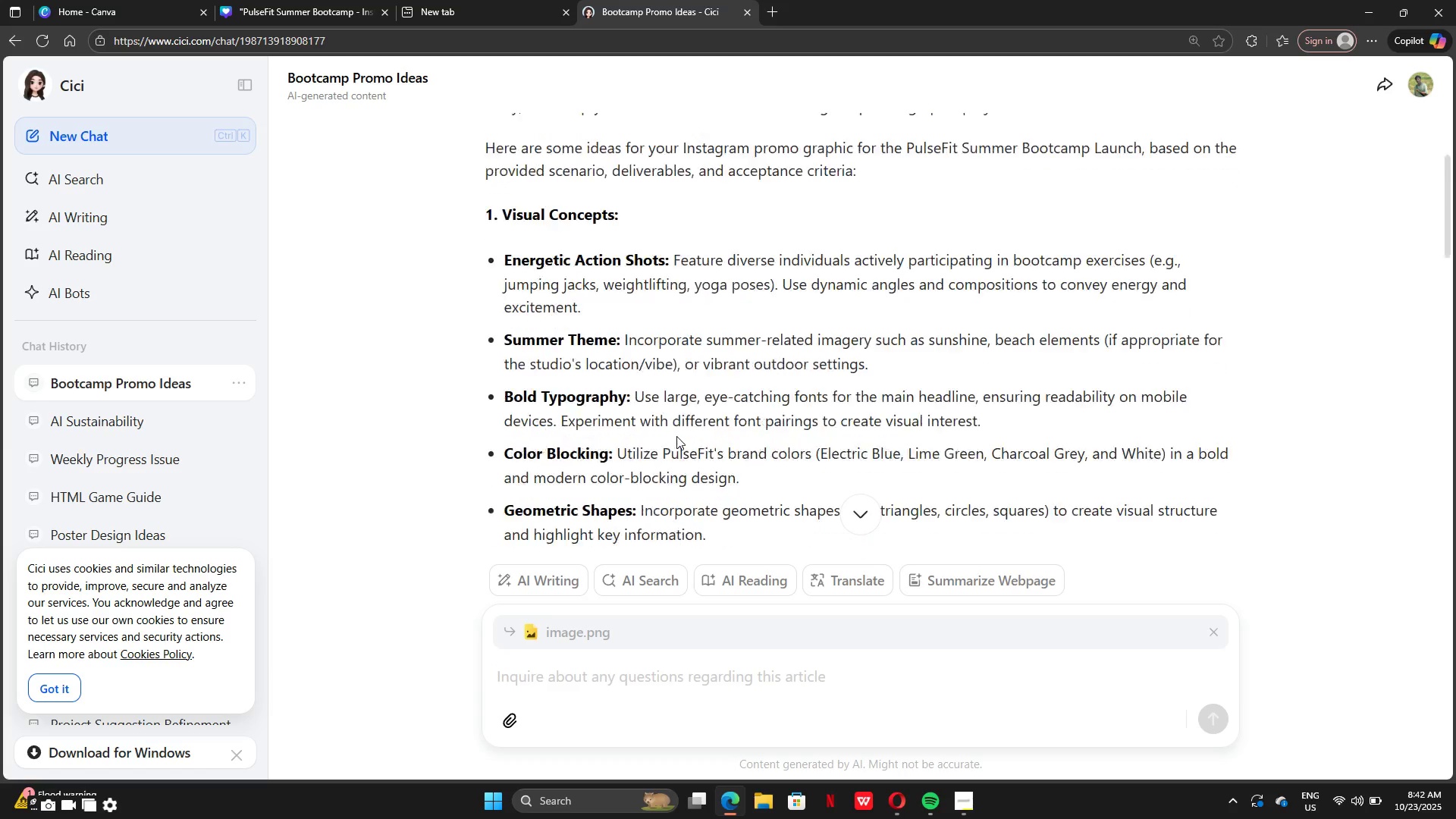 
scroll: coordinate [627, 325], scroll_direction: down, amount: 3.0
 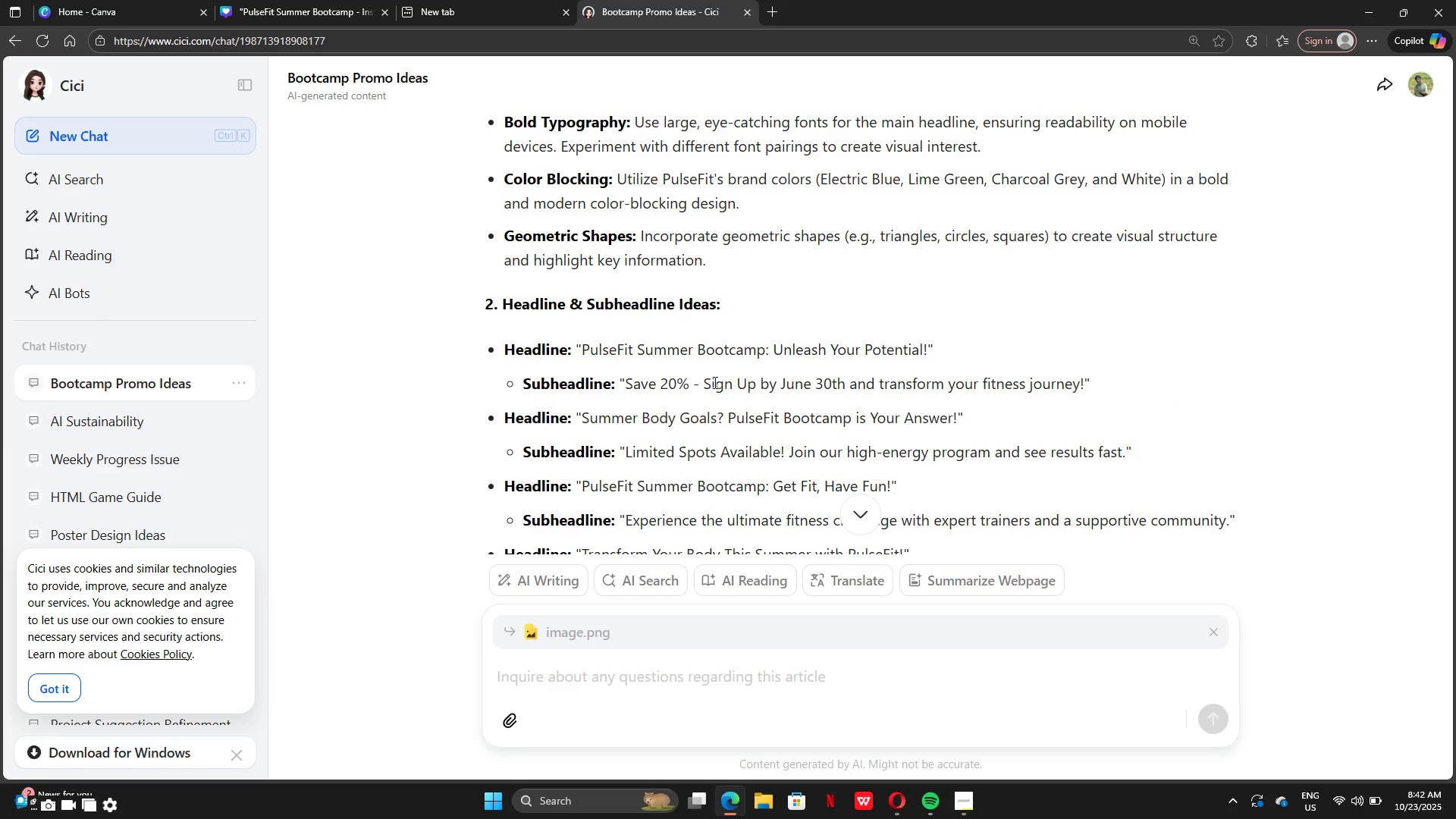 
wait(6.08)
 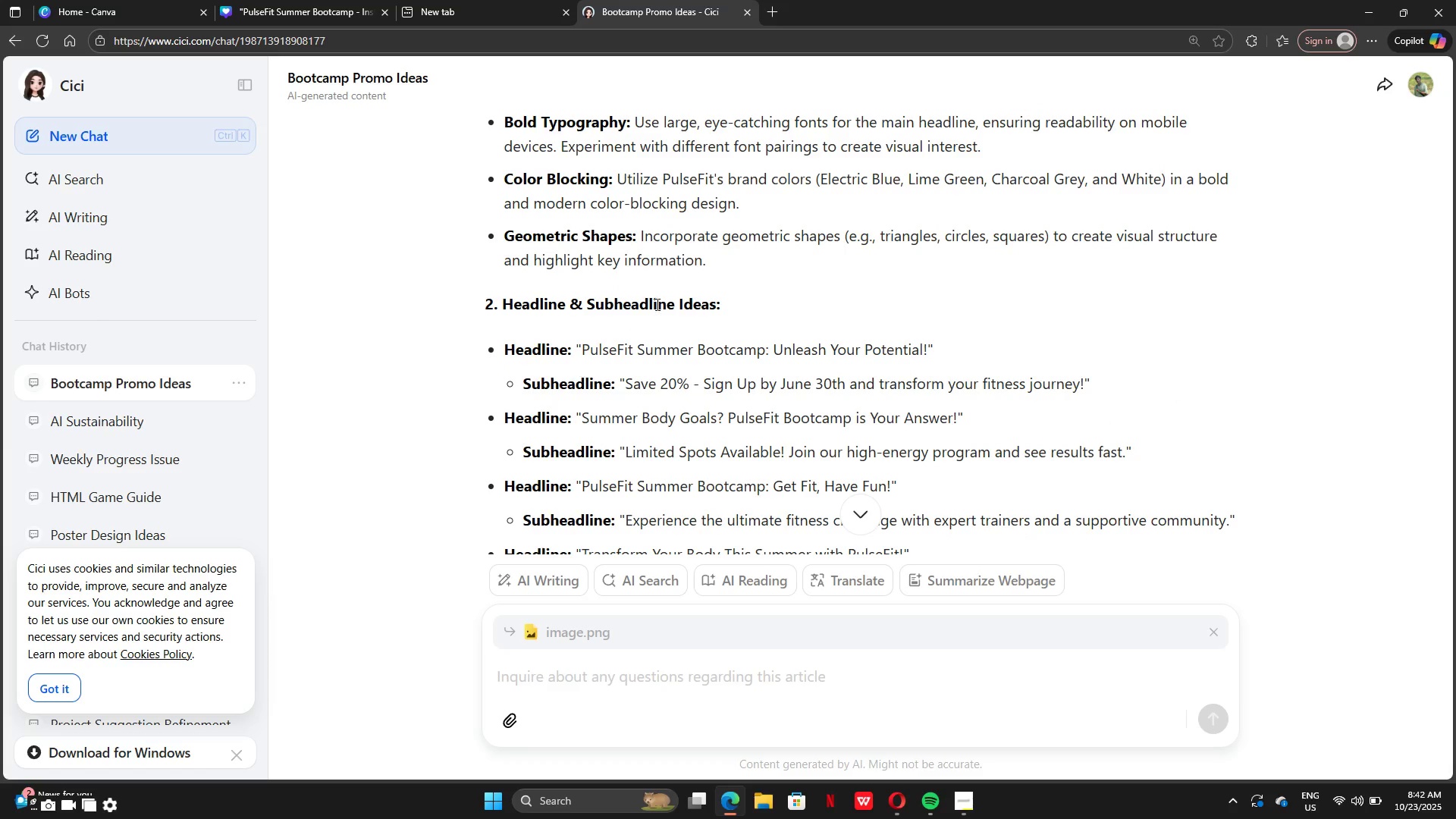 
scroll: coordinate [684, 435], scroll_direction: down, amount: 2.0
 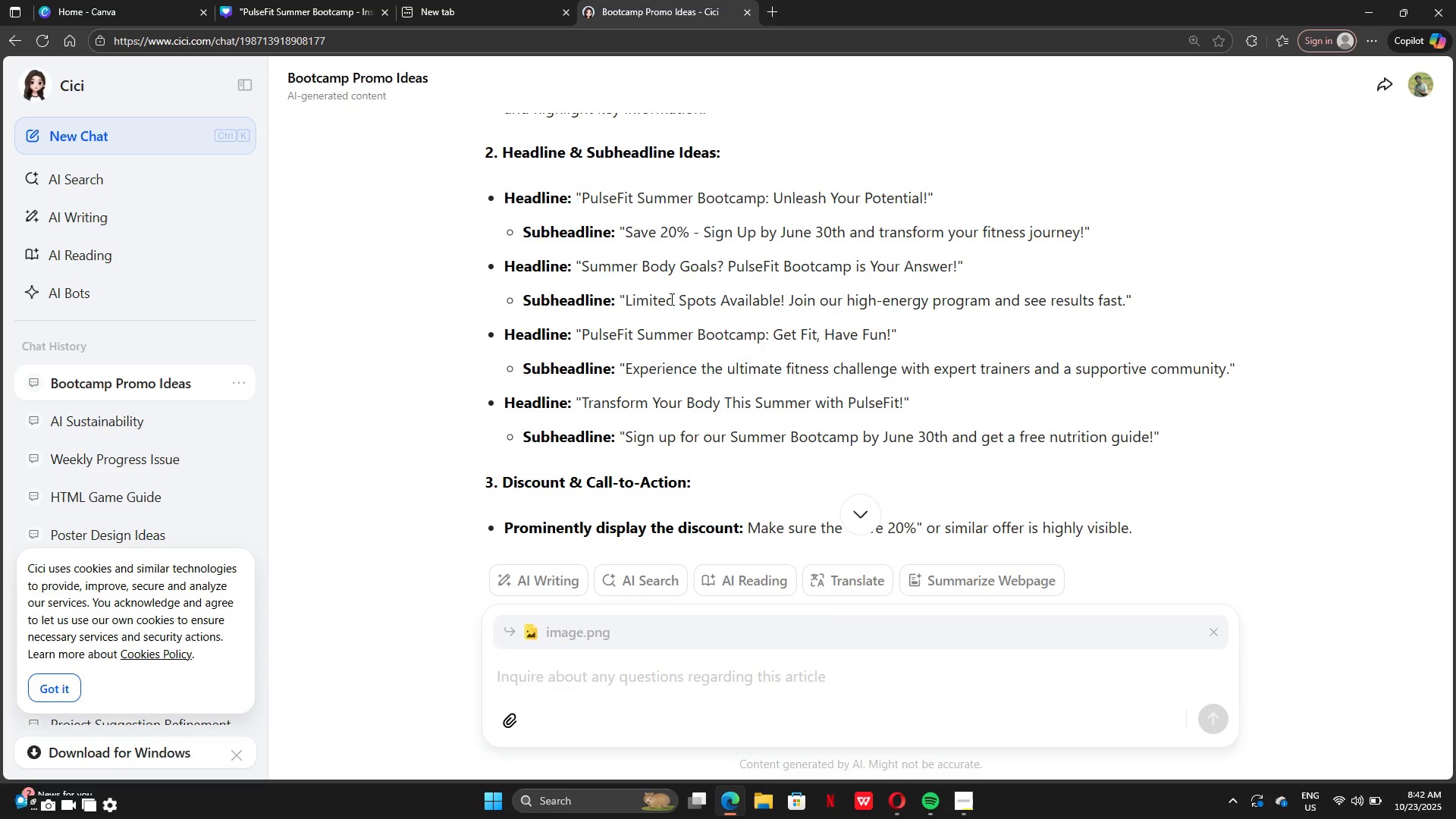 
wait(6.02)
 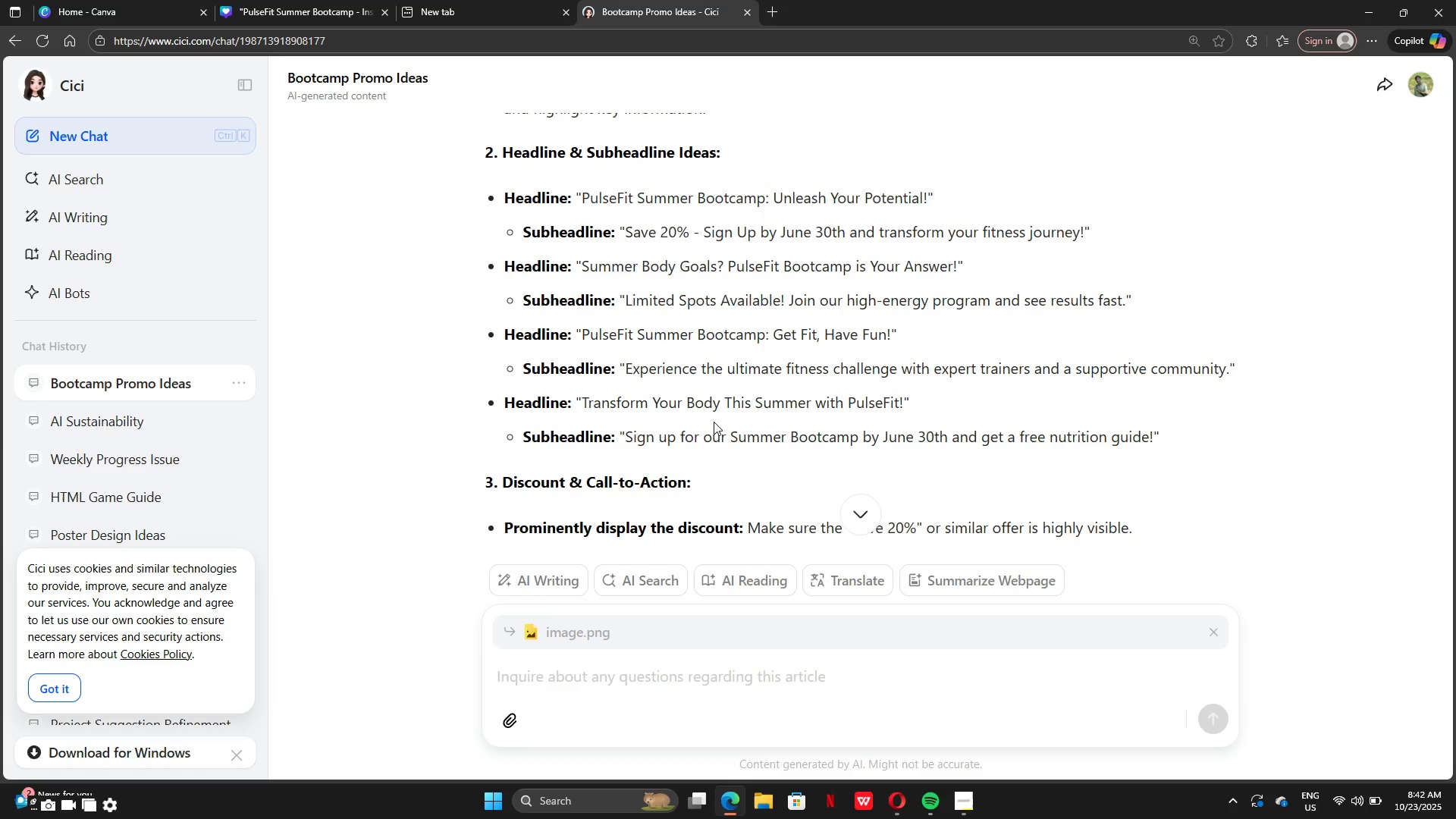 
left_click([584, 328])
 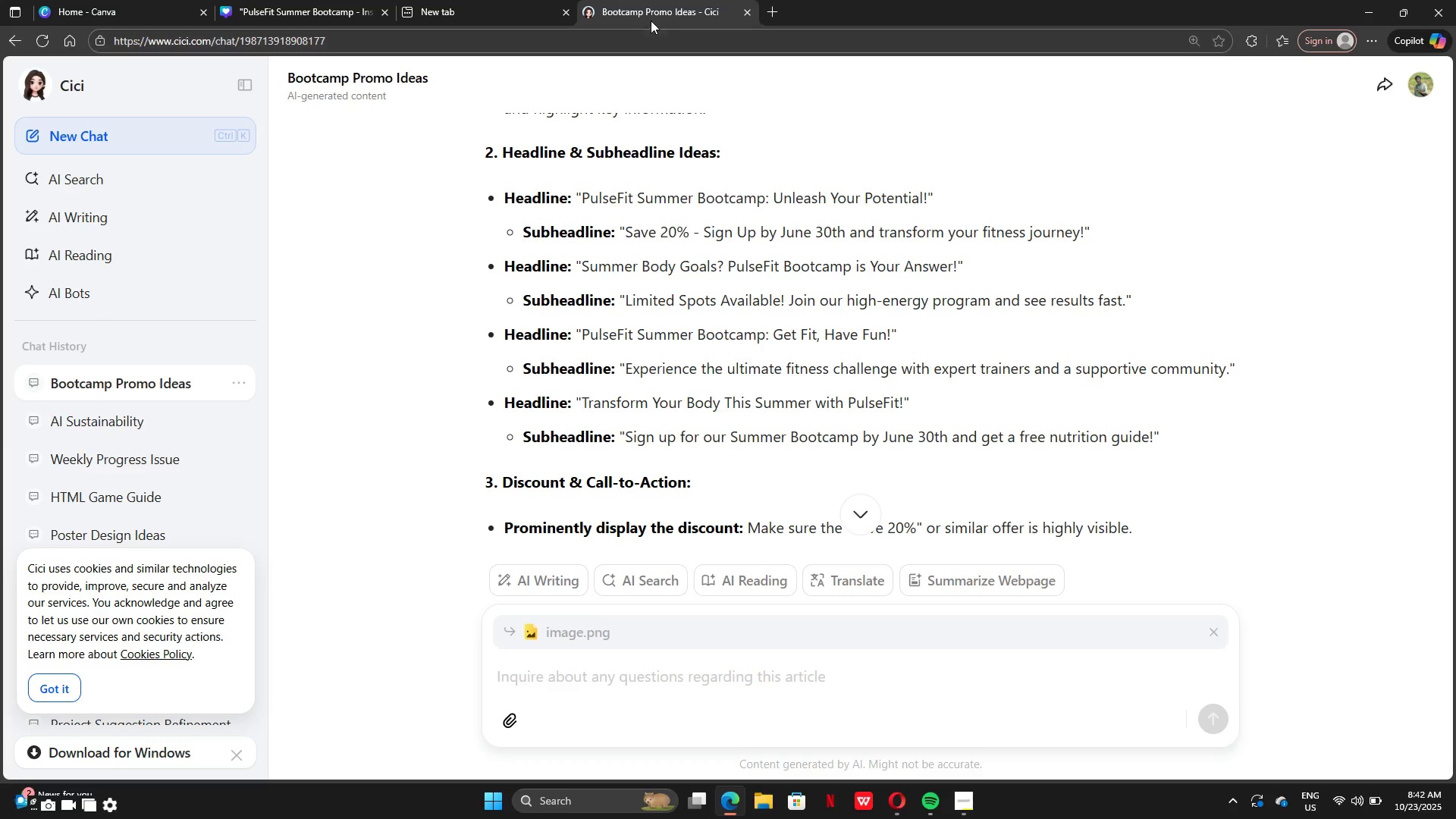 
left_click([303, 5])
 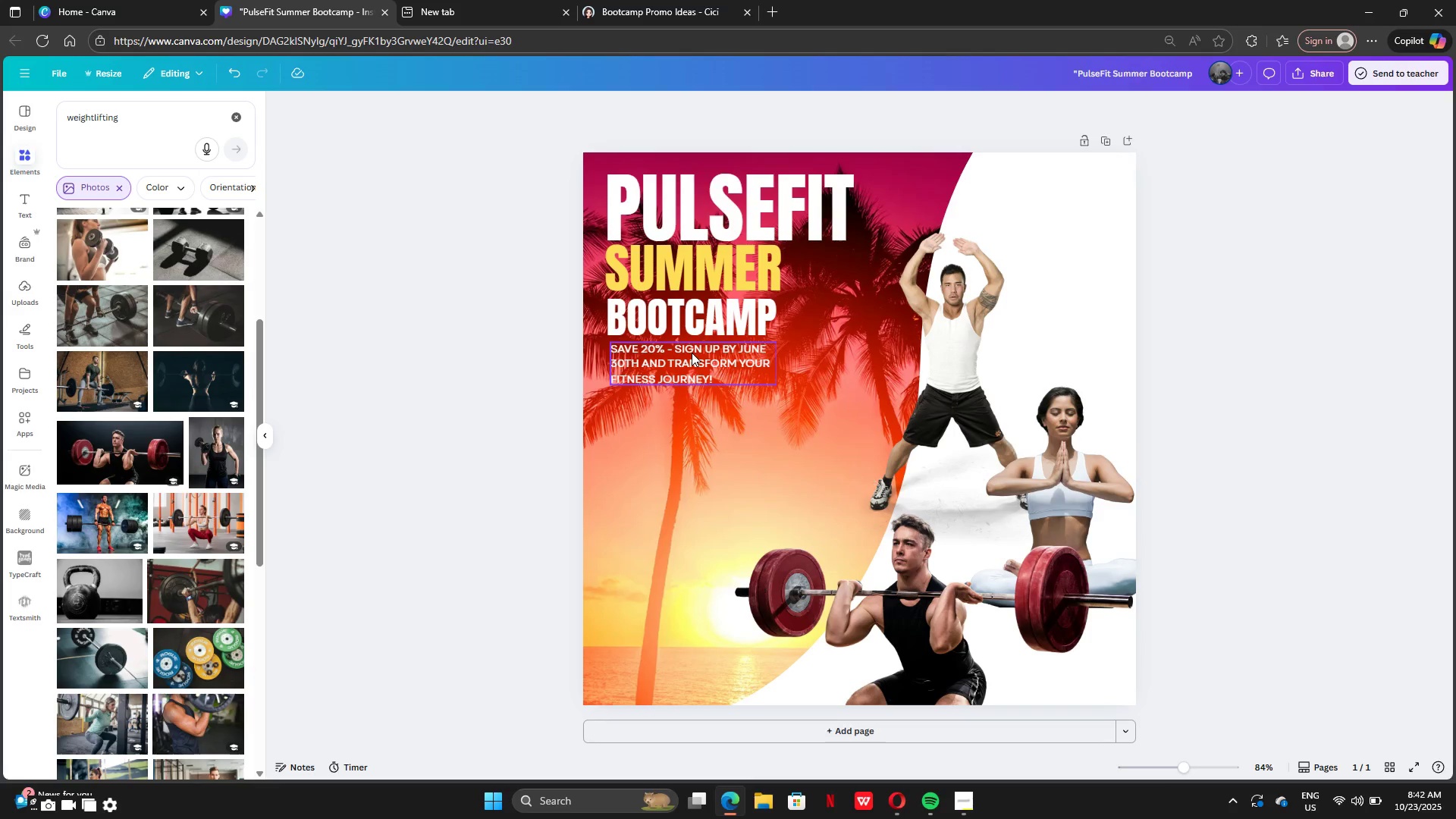 
left_click([353, 384])
 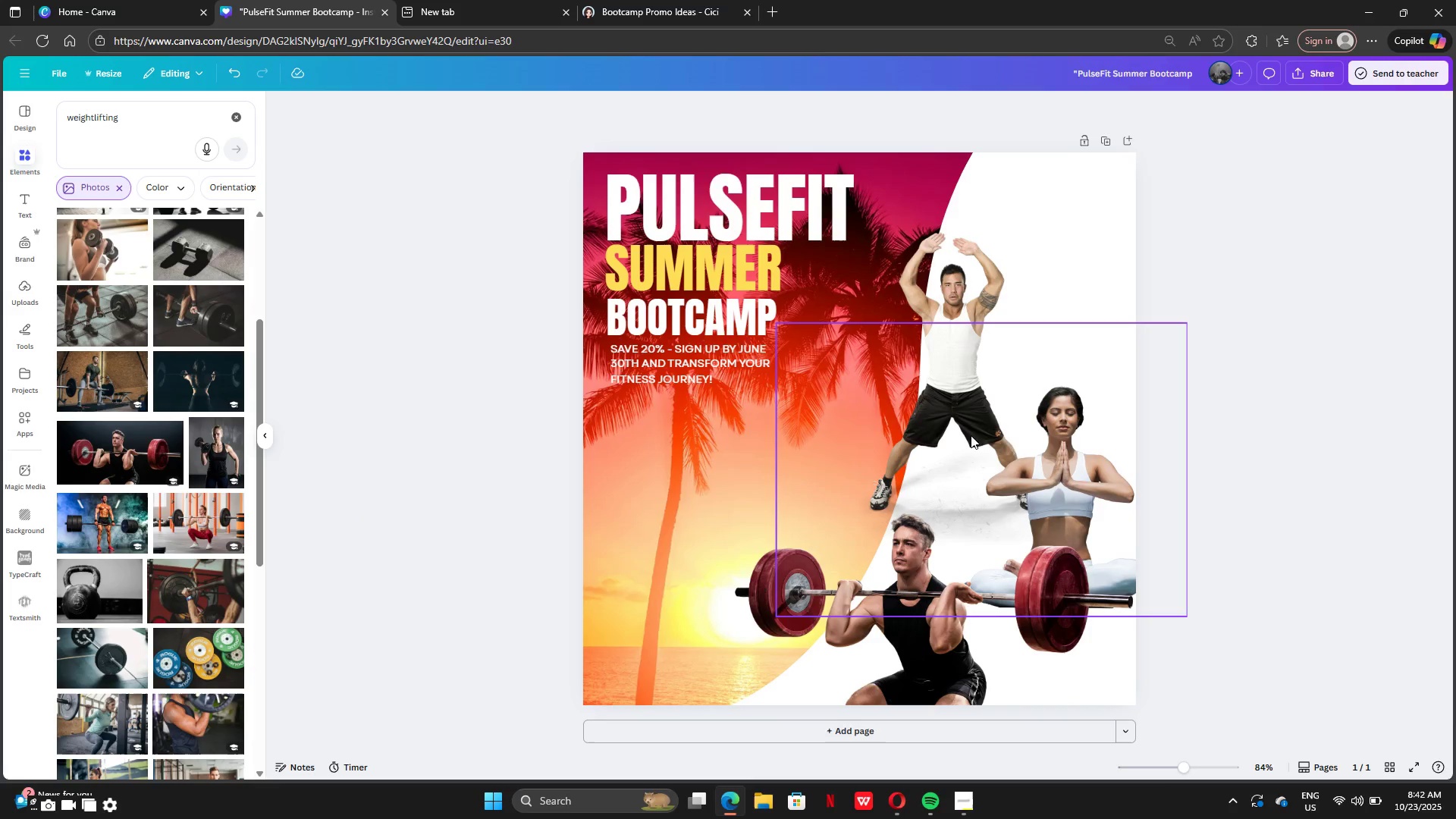 
left_click_drag(start_coordinate=[967, 272], to_coordinate=[980, 265])
 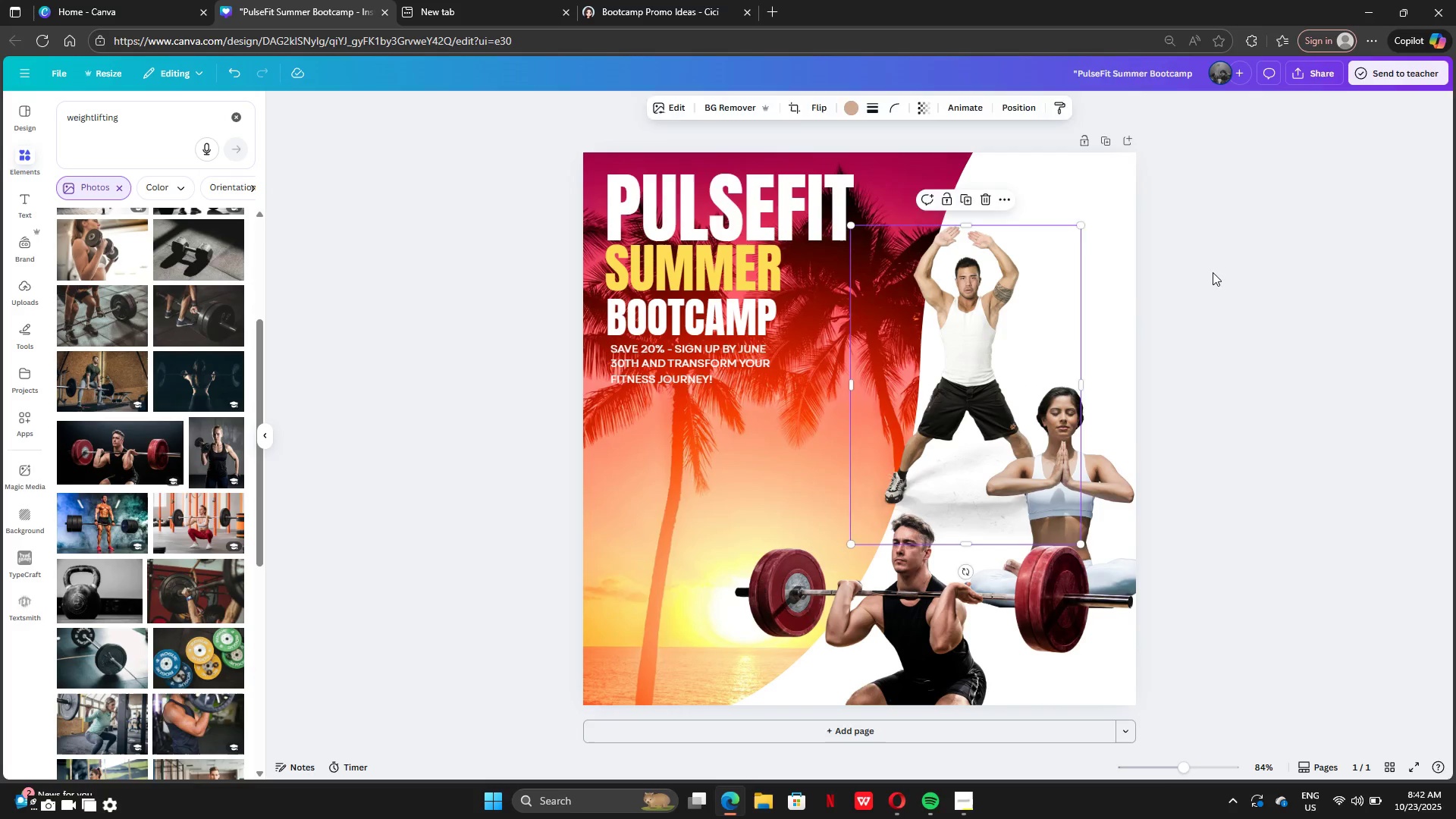 
left_click([1213, 272])
 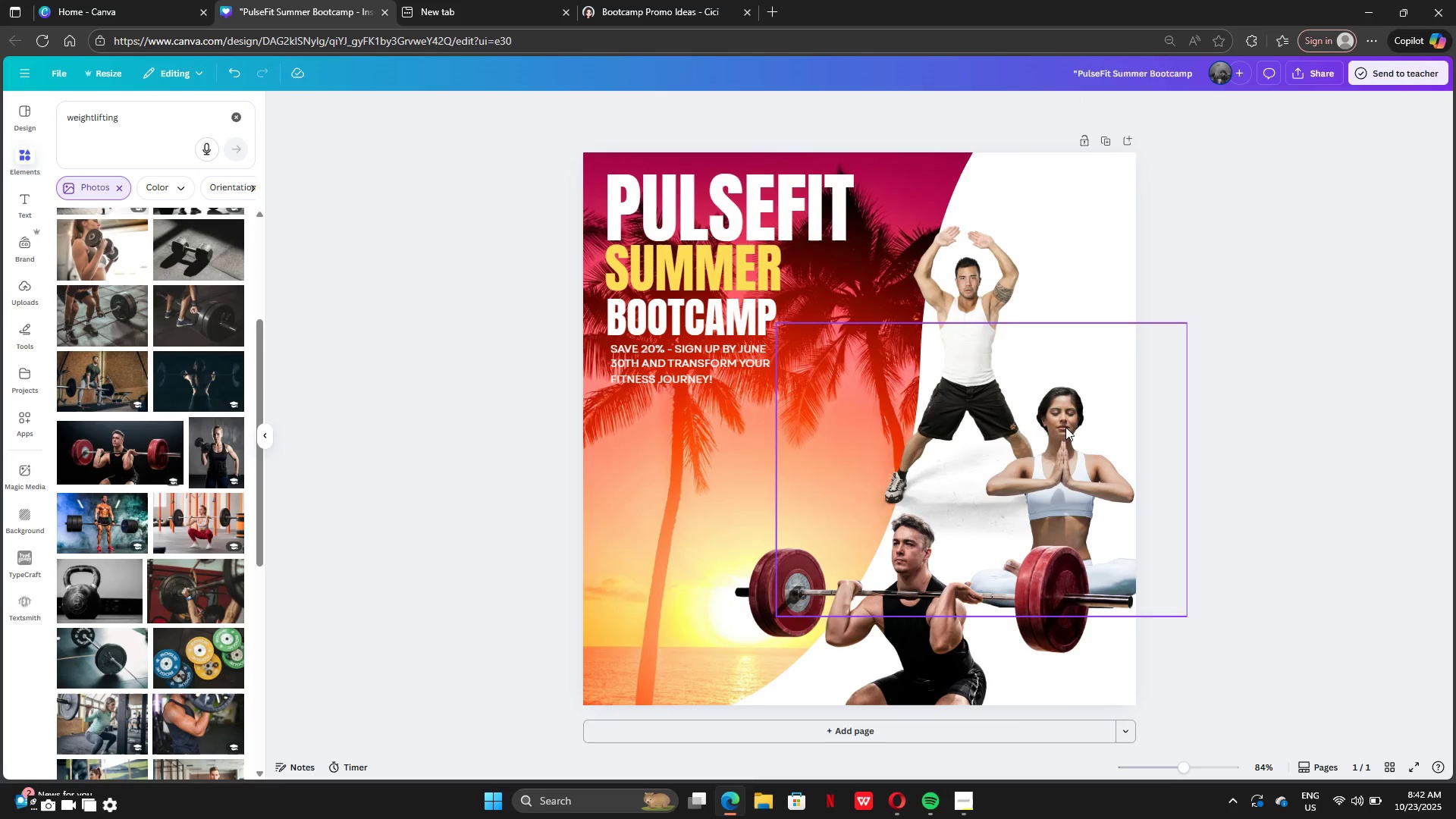 
left_click_drag(start_coordinate=[1065, 413], to_coordinate=[1053, 404])
 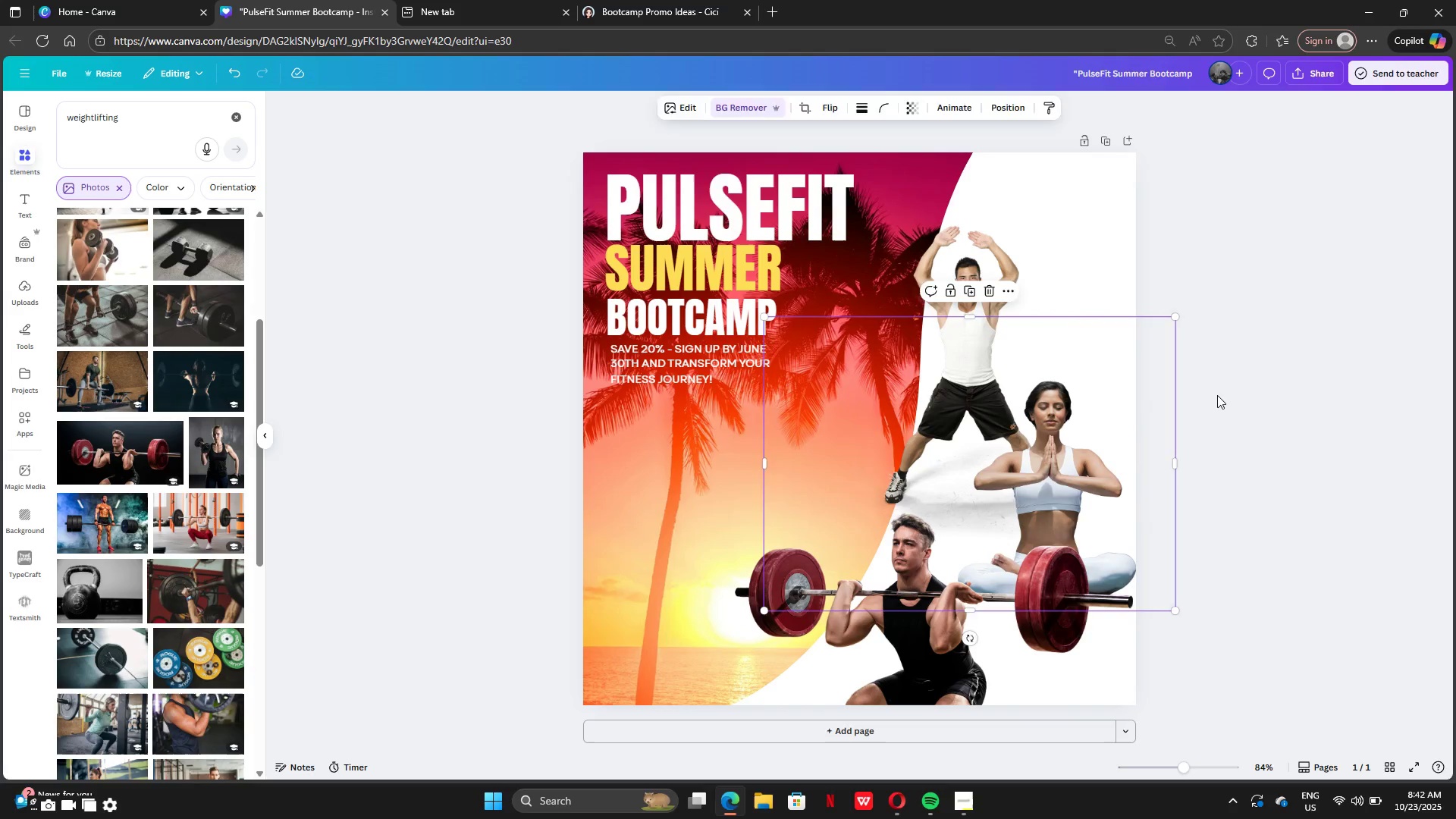 
left_click([1217, 395])
 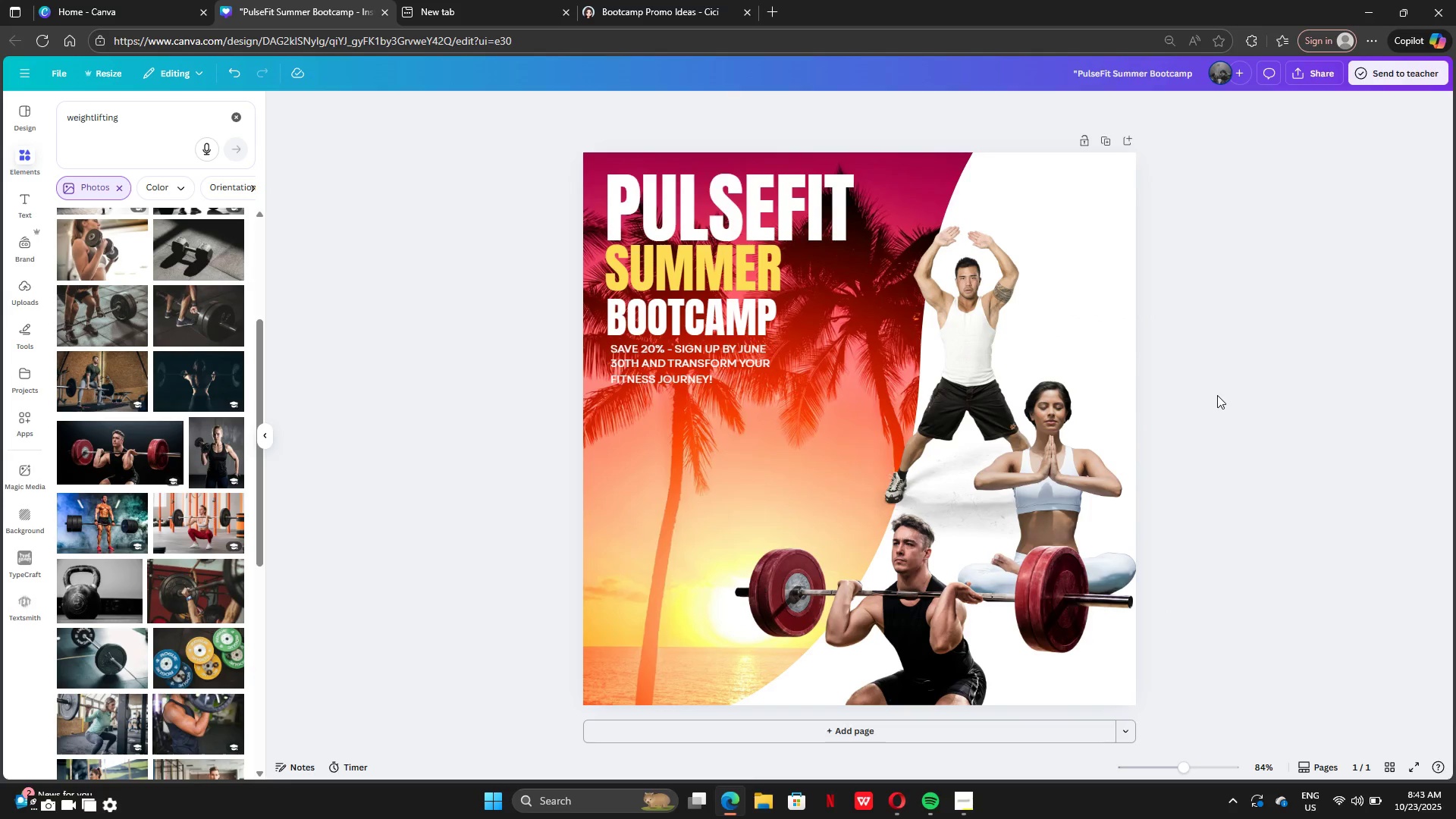 
wait(11.37)
 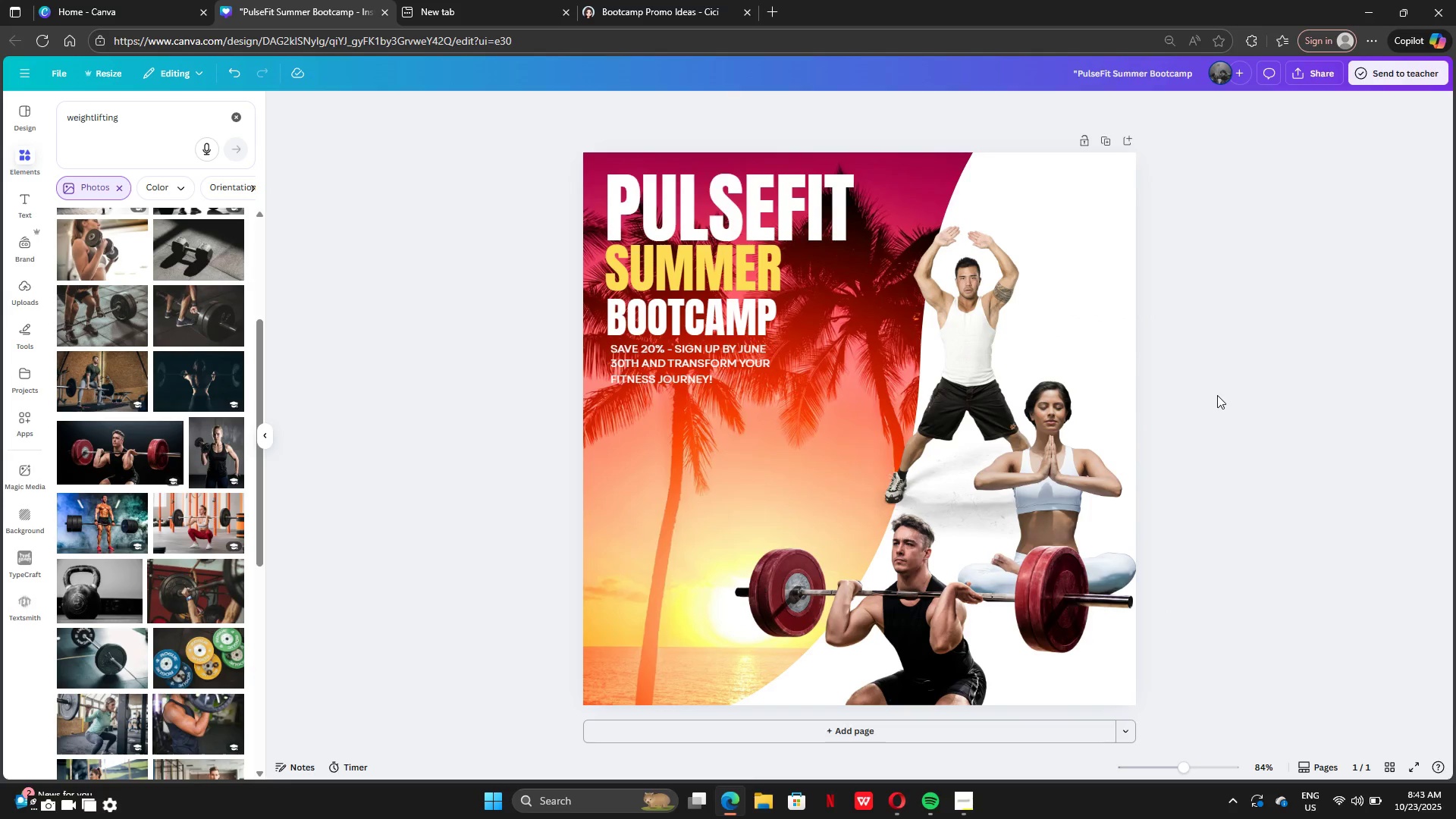 
left_click([1062, 372])
 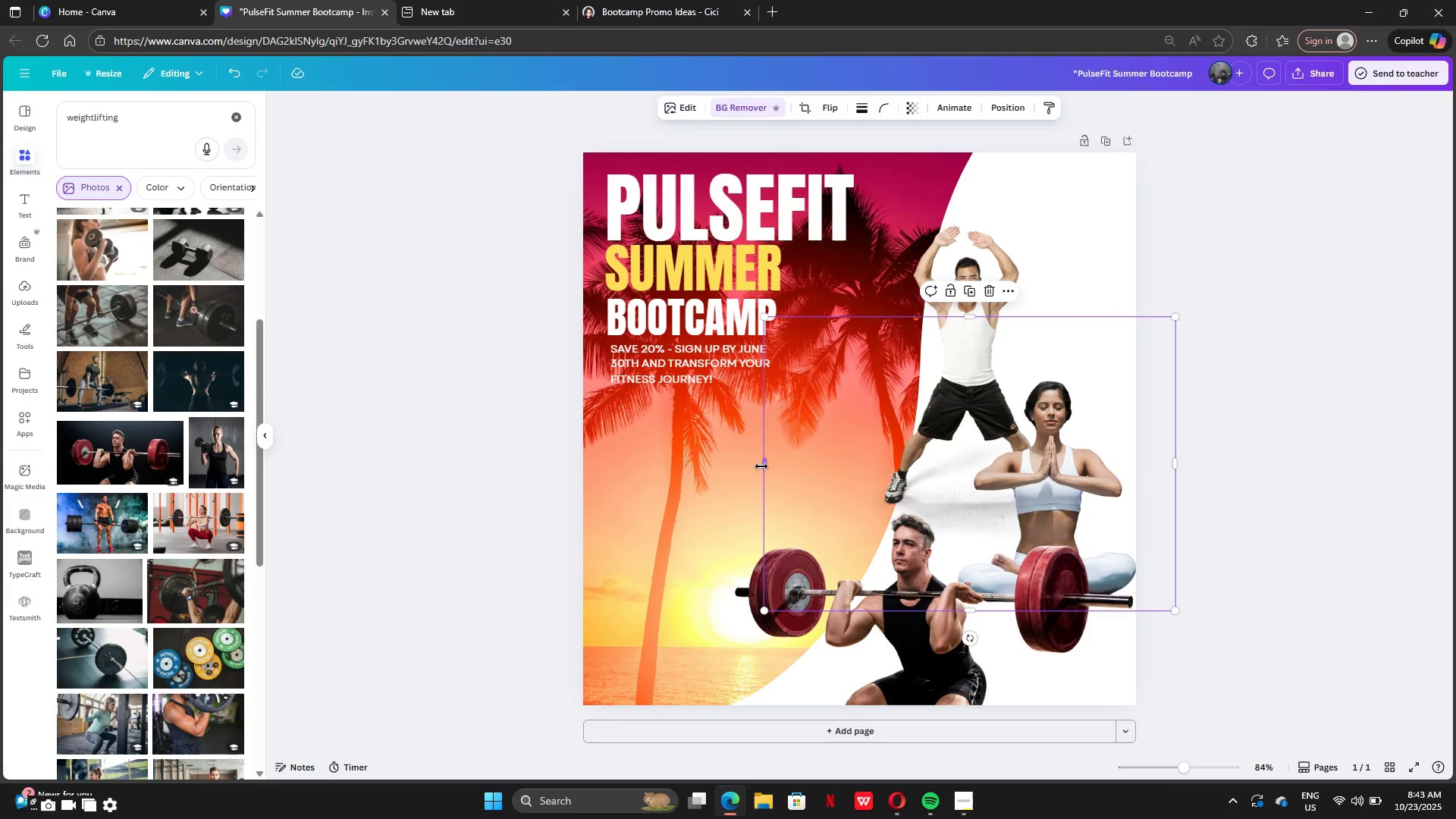 
left_click_drag(start_coordinate=[761, 466], to_coordinate=[959, 465])
 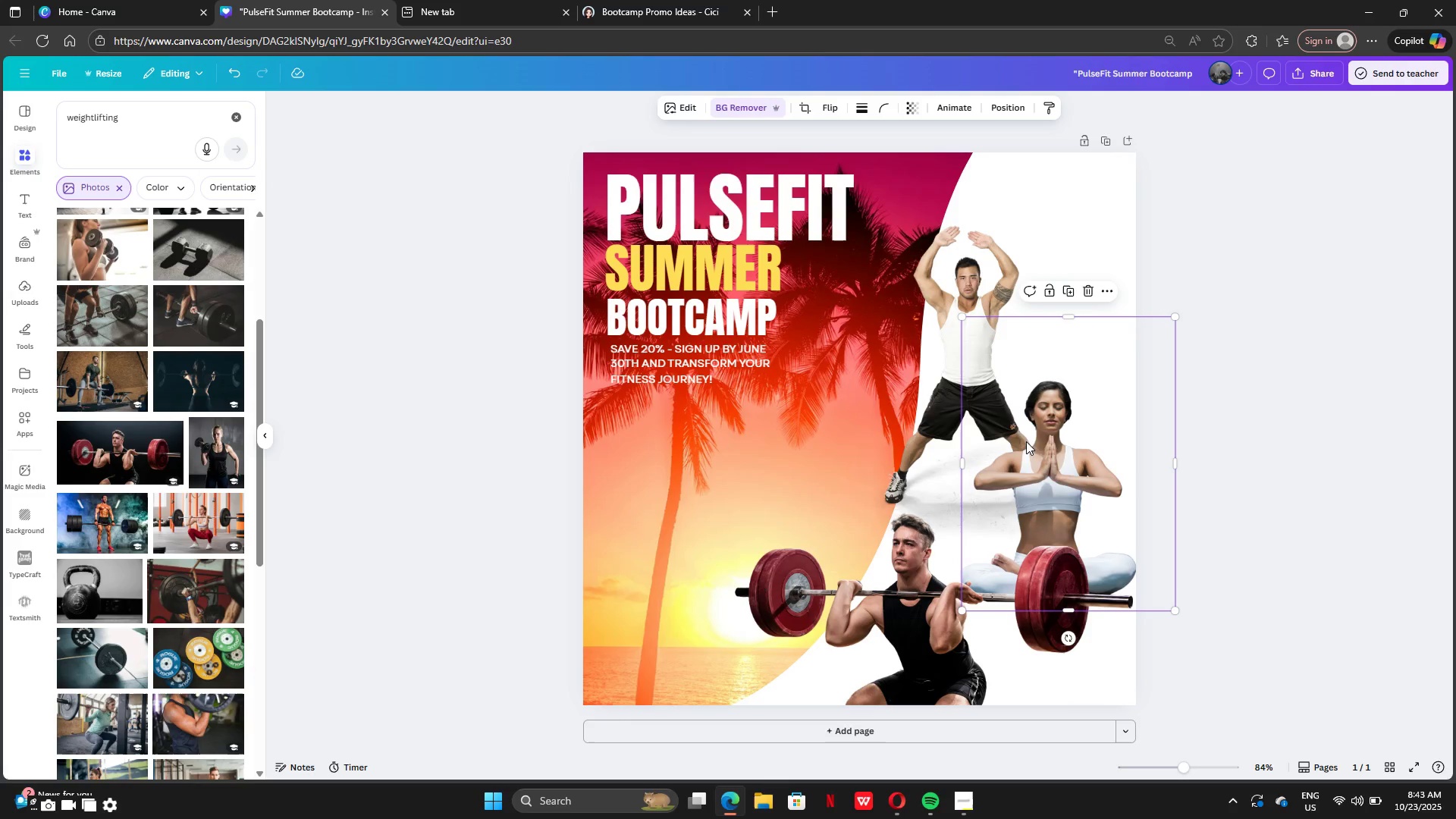 
left_click_drag(start_coordinate=[1026, 441], to_coordinate=[1031, 455])
 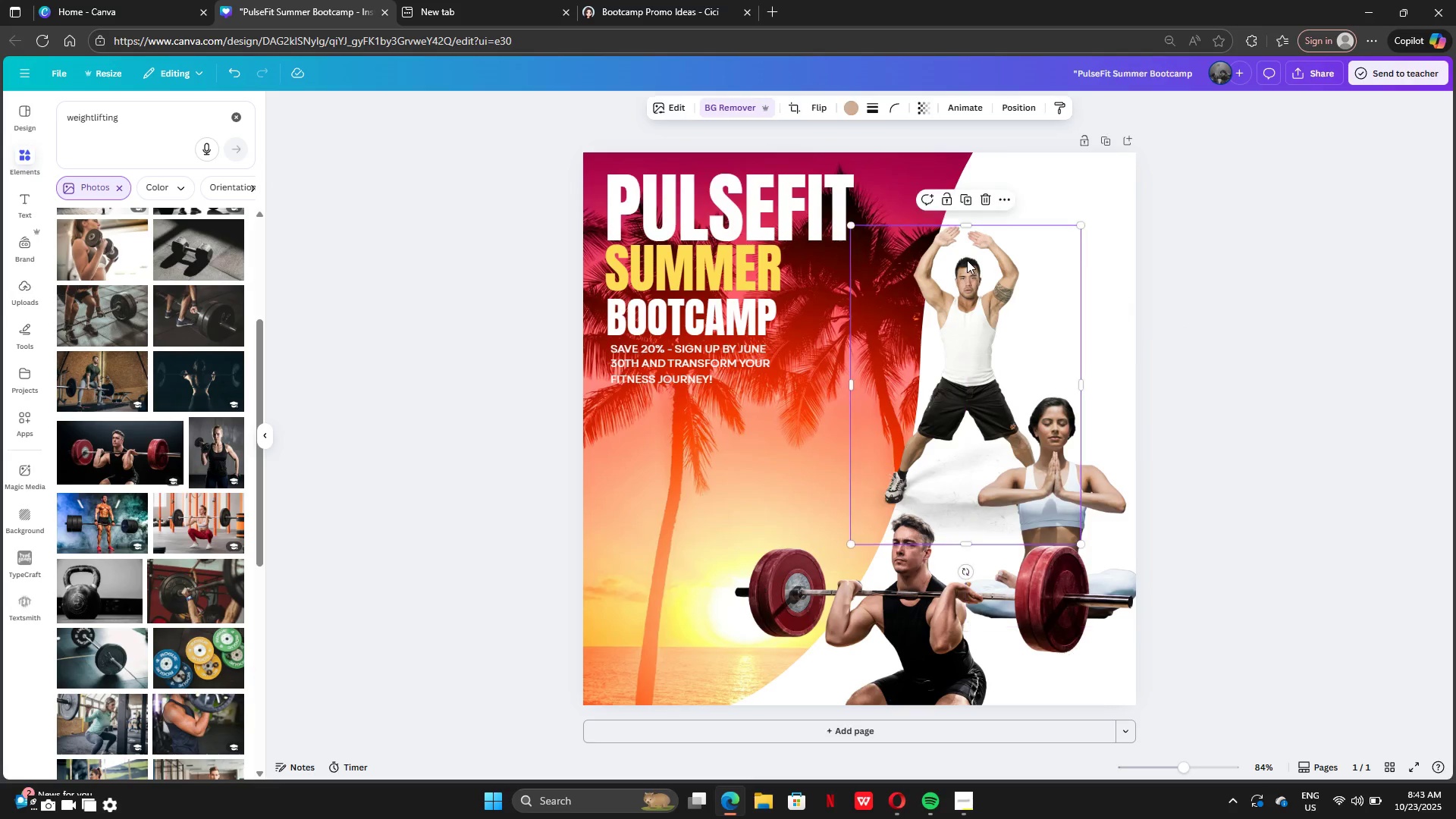 
left_click([967, 260])
 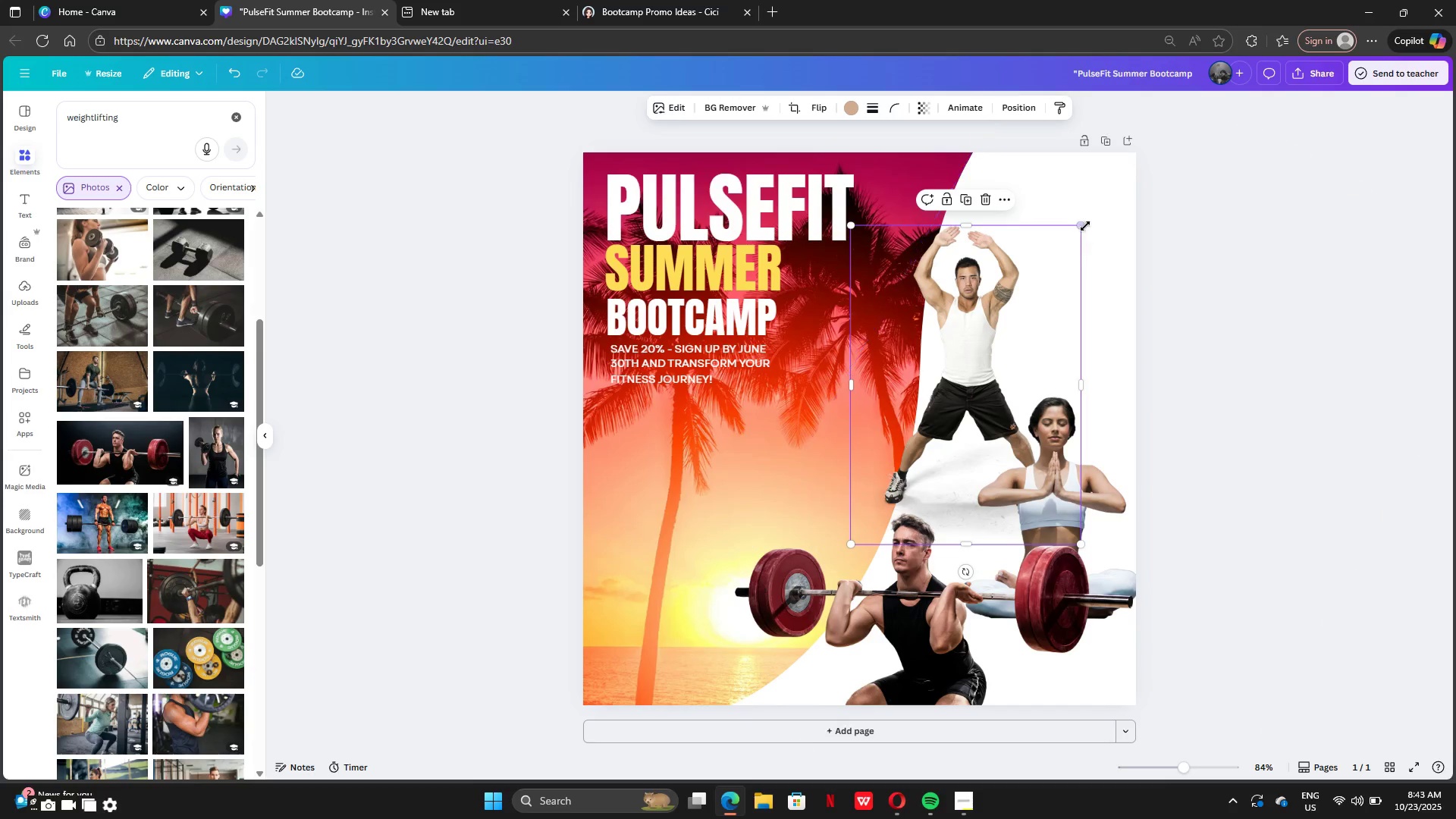 
left_click_drag(start_coordinate=[1085, 226], to_coordinate=[1118, 204])
 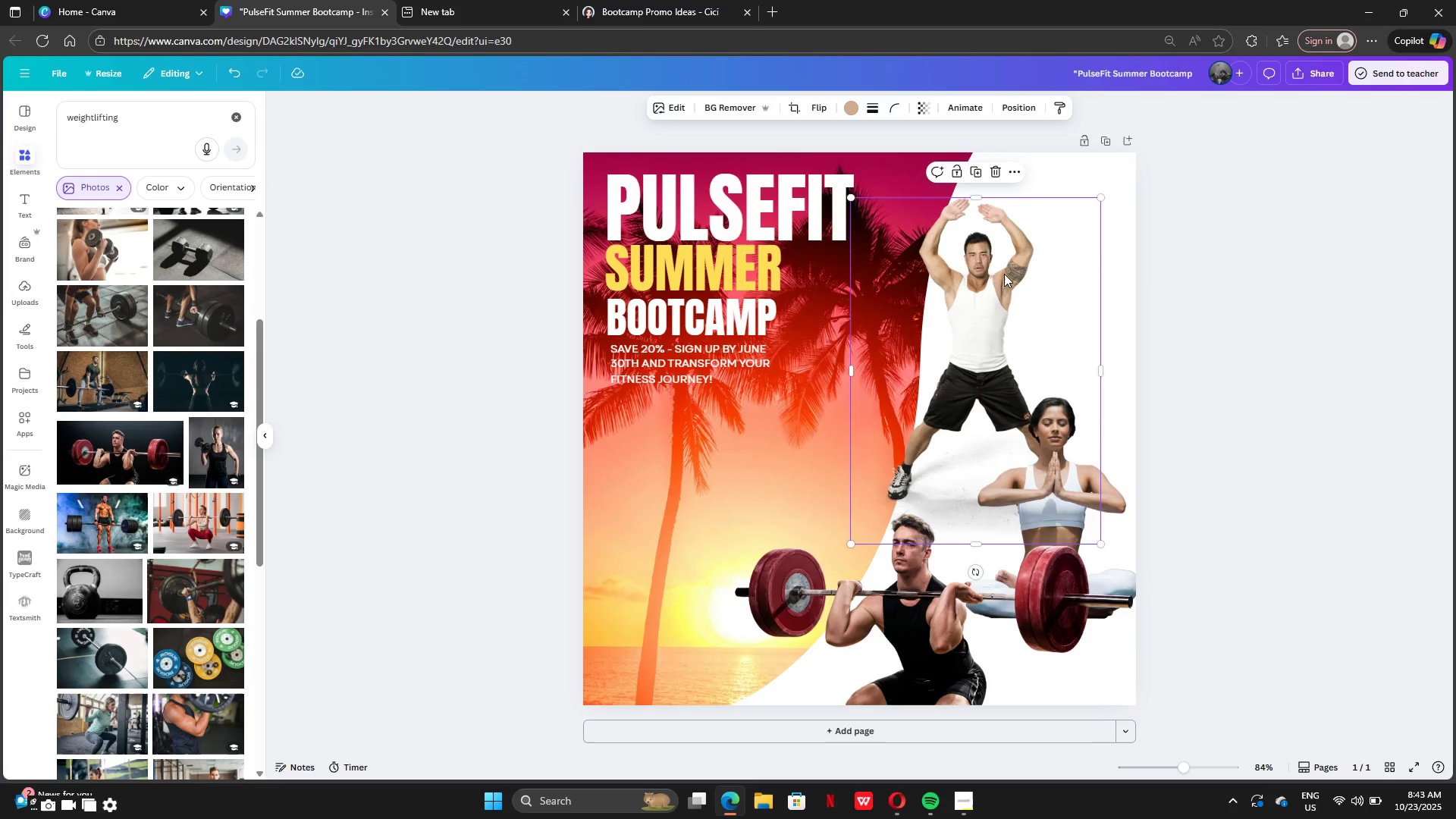 
left_click_drag(start_coordinate=[1006, 272], to_coordinate=[1001, 269])
 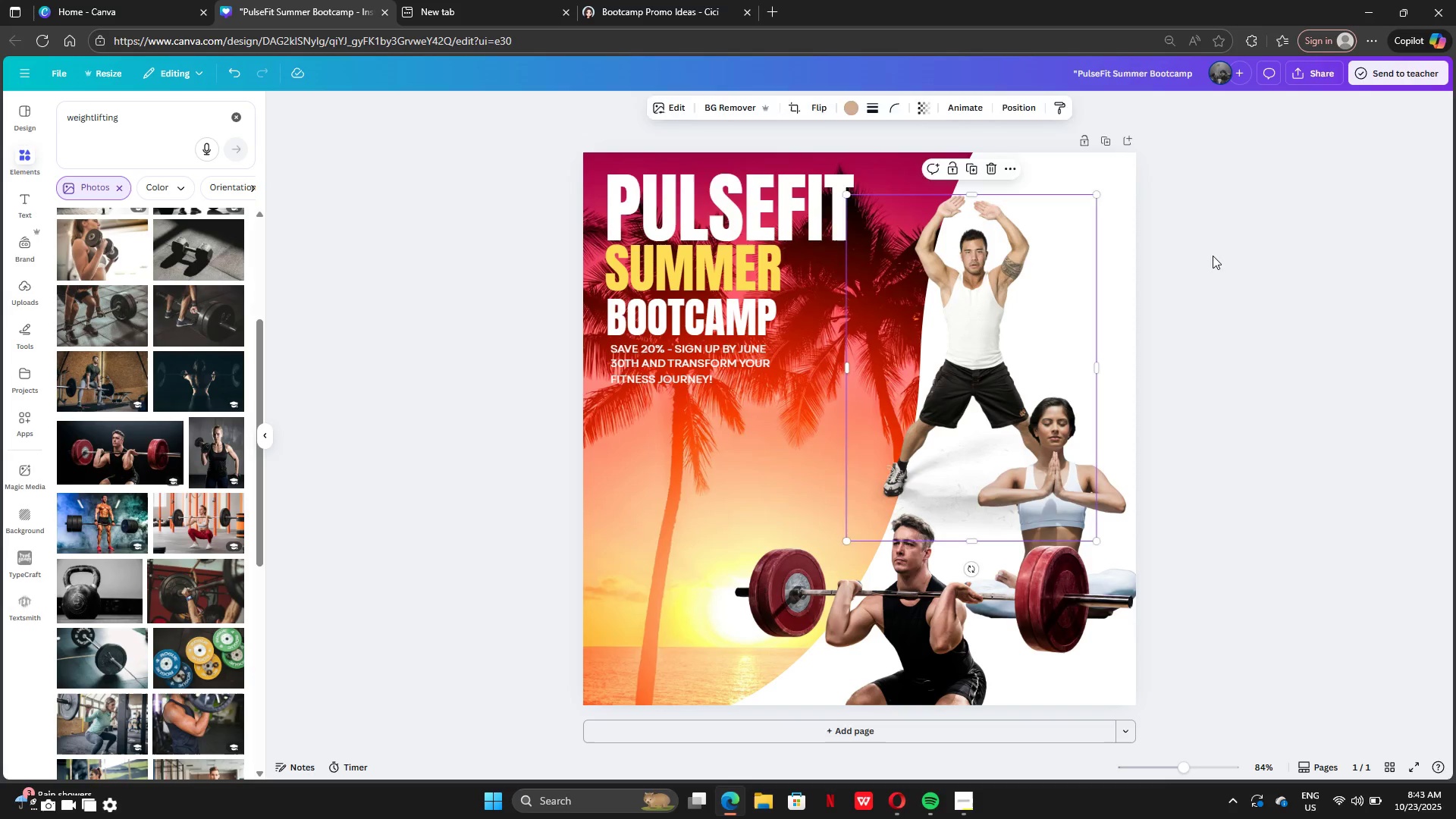 
left_click([1213, 256])
 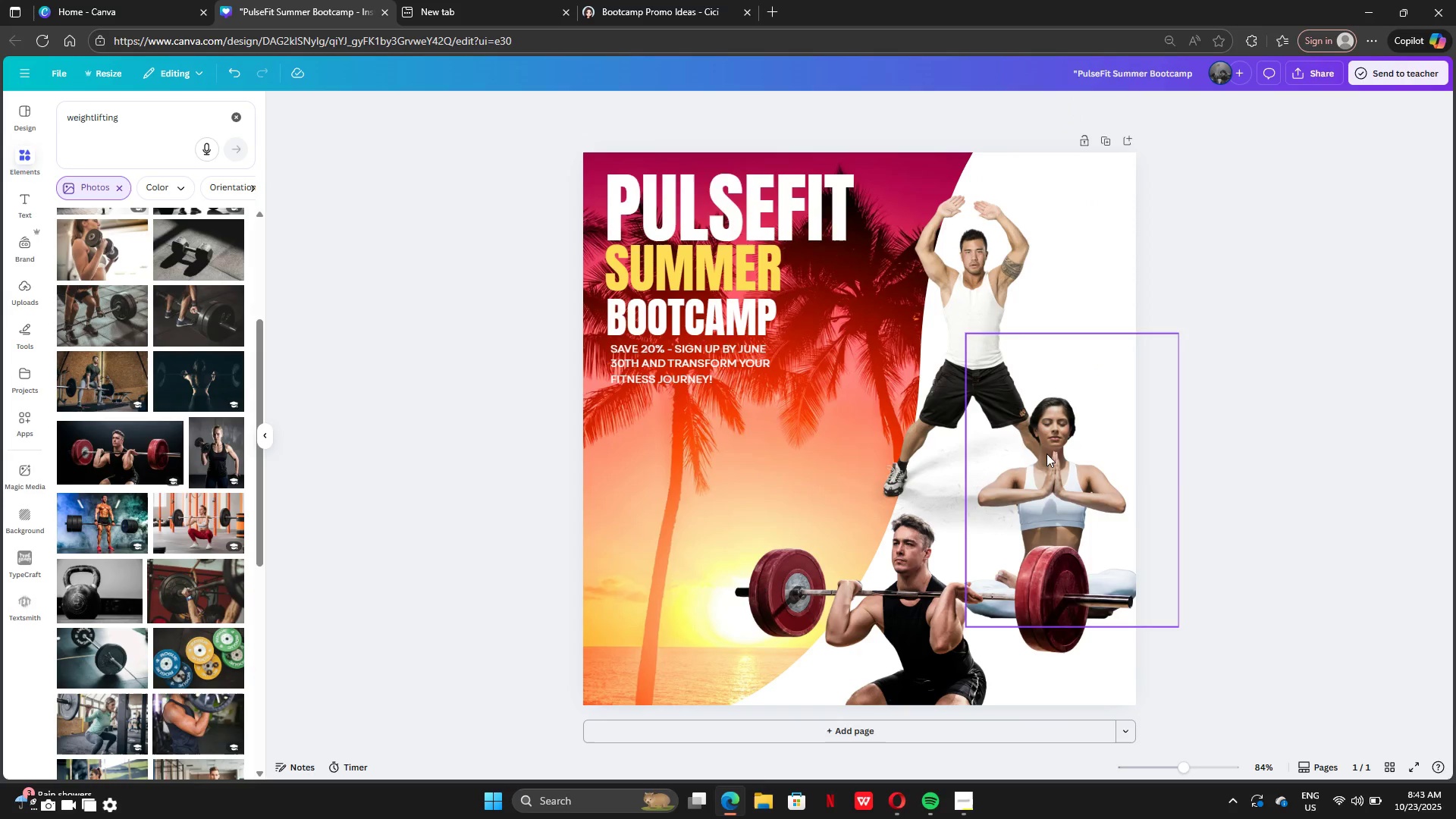 
left_click_drag(start_coordinate=[1049, 451], to_coordinate=[1049, 415])
 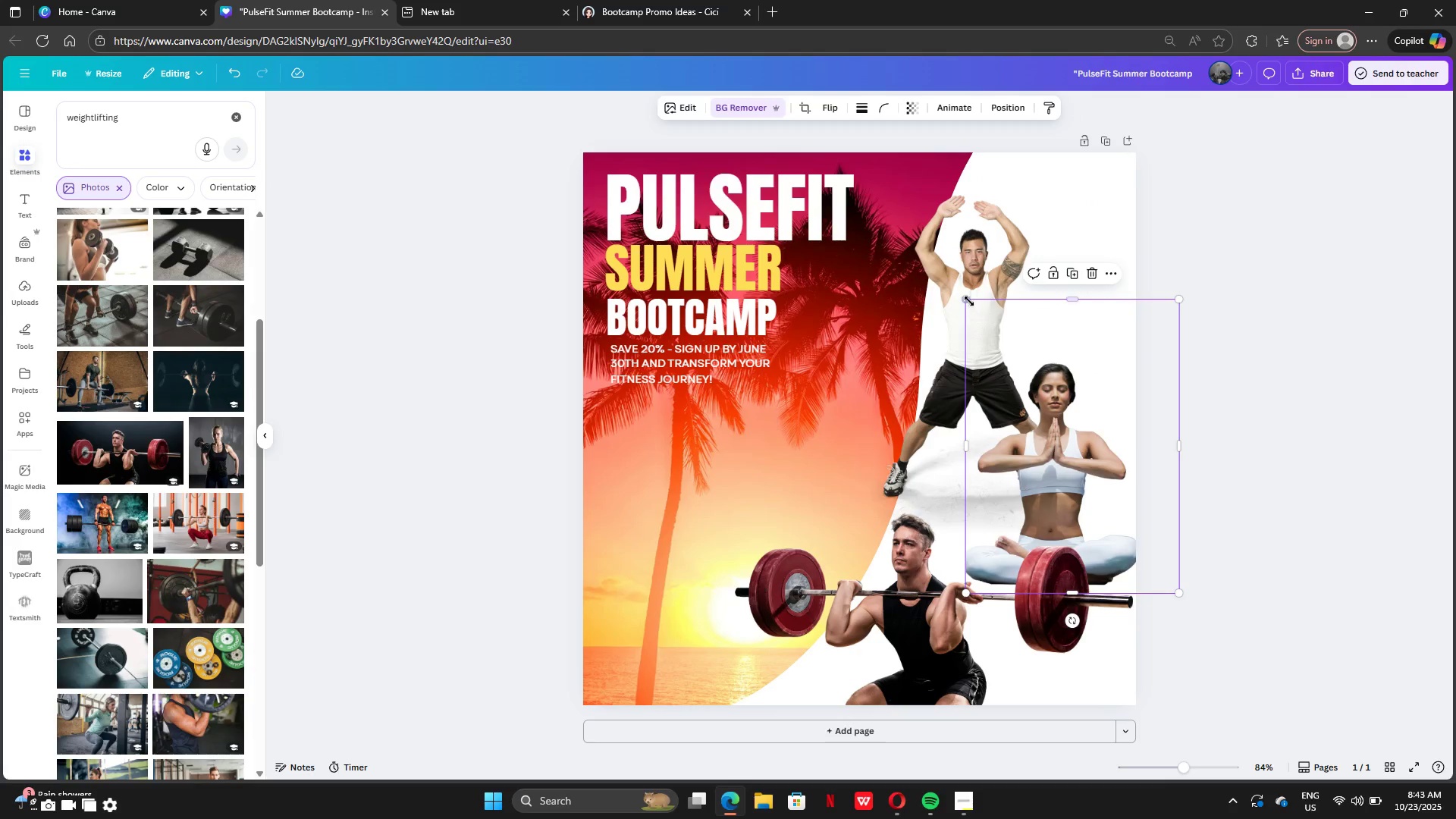 
left_click_drag(start_coordinate=[969, 301], to_coordinate=[968, 258])
 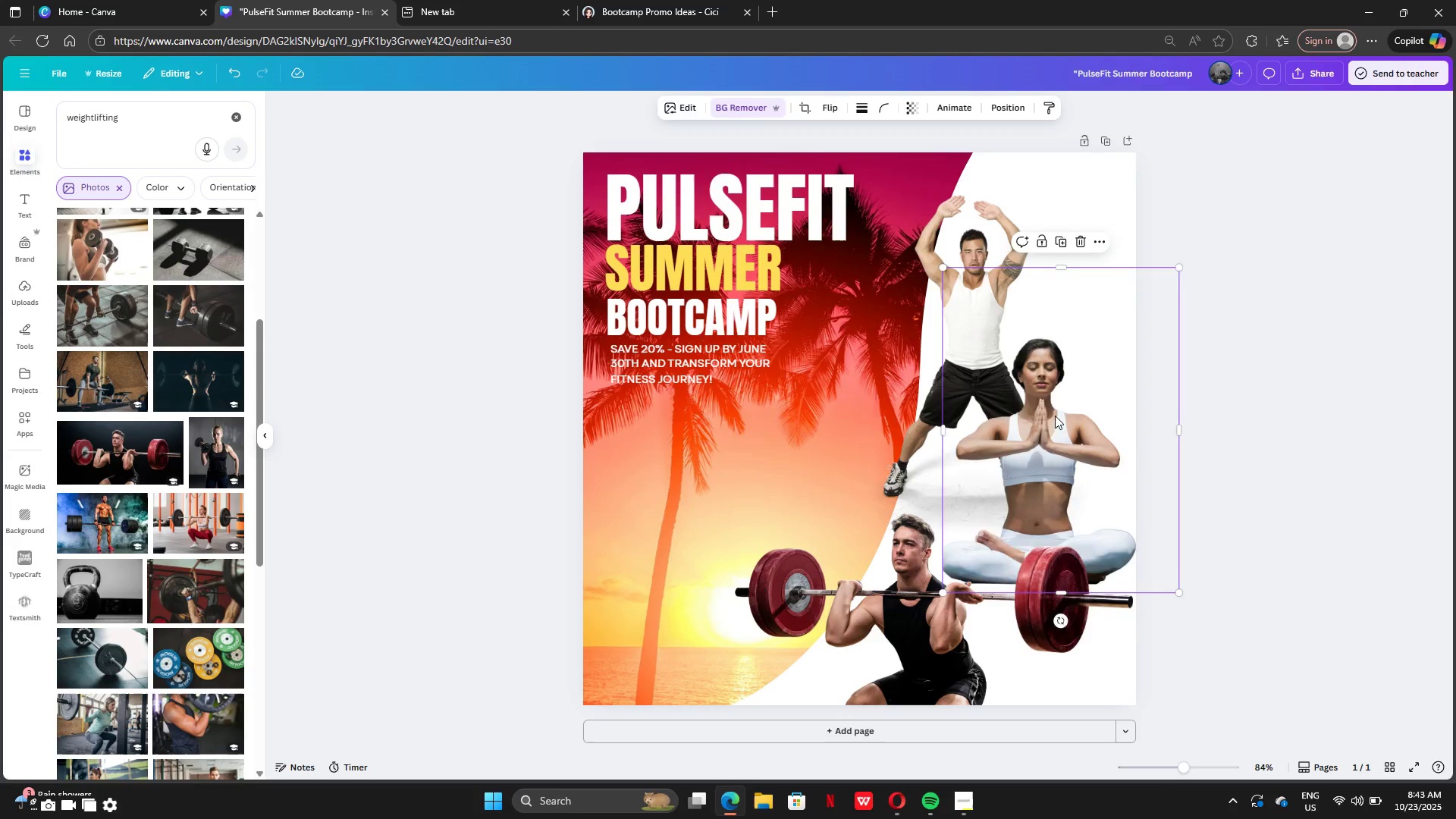 
left_click_drag(start_coordinate=[1055, 402], to_coordinate=[1071, 406])
 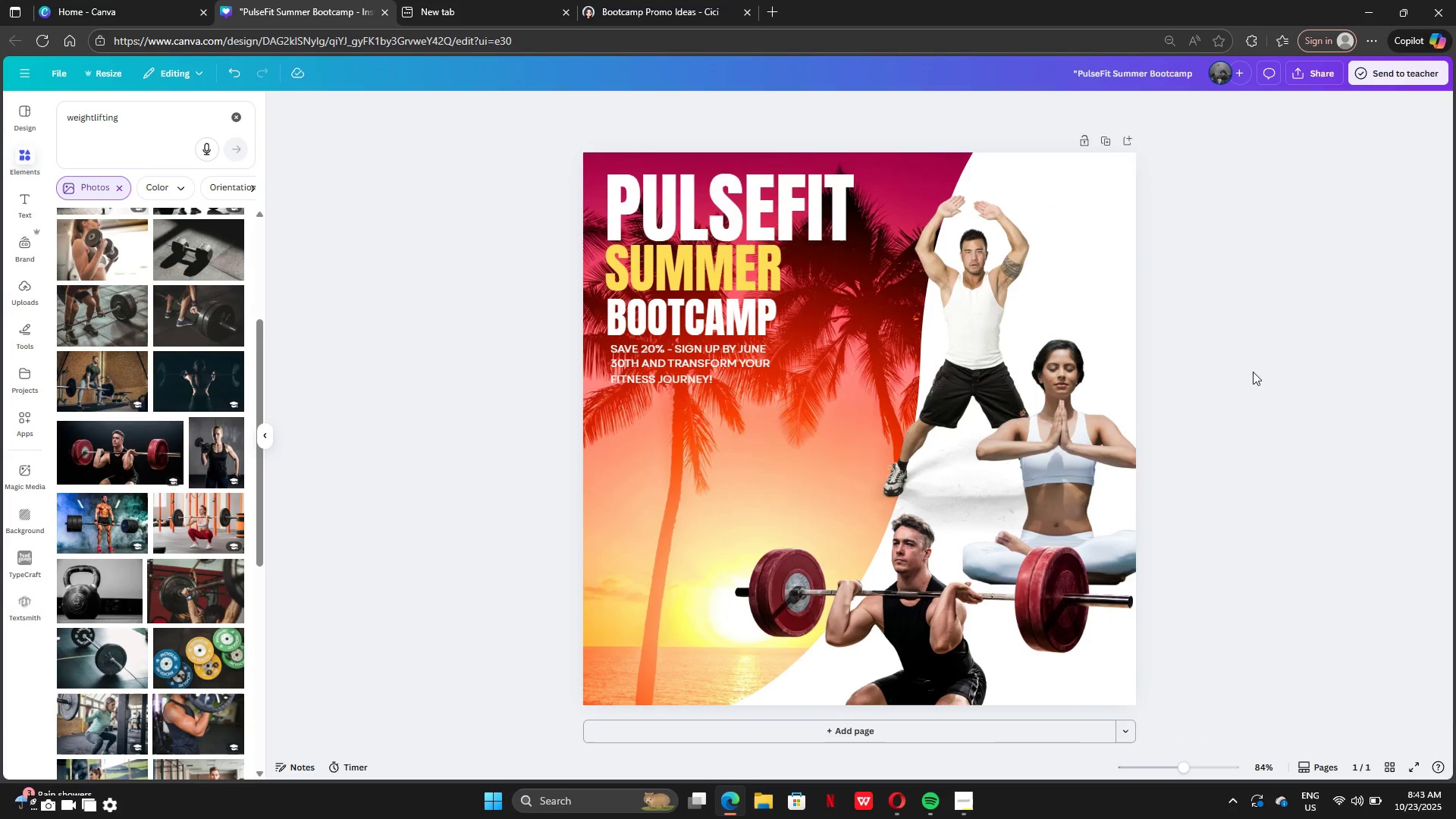 
left_click([1253, 372])
 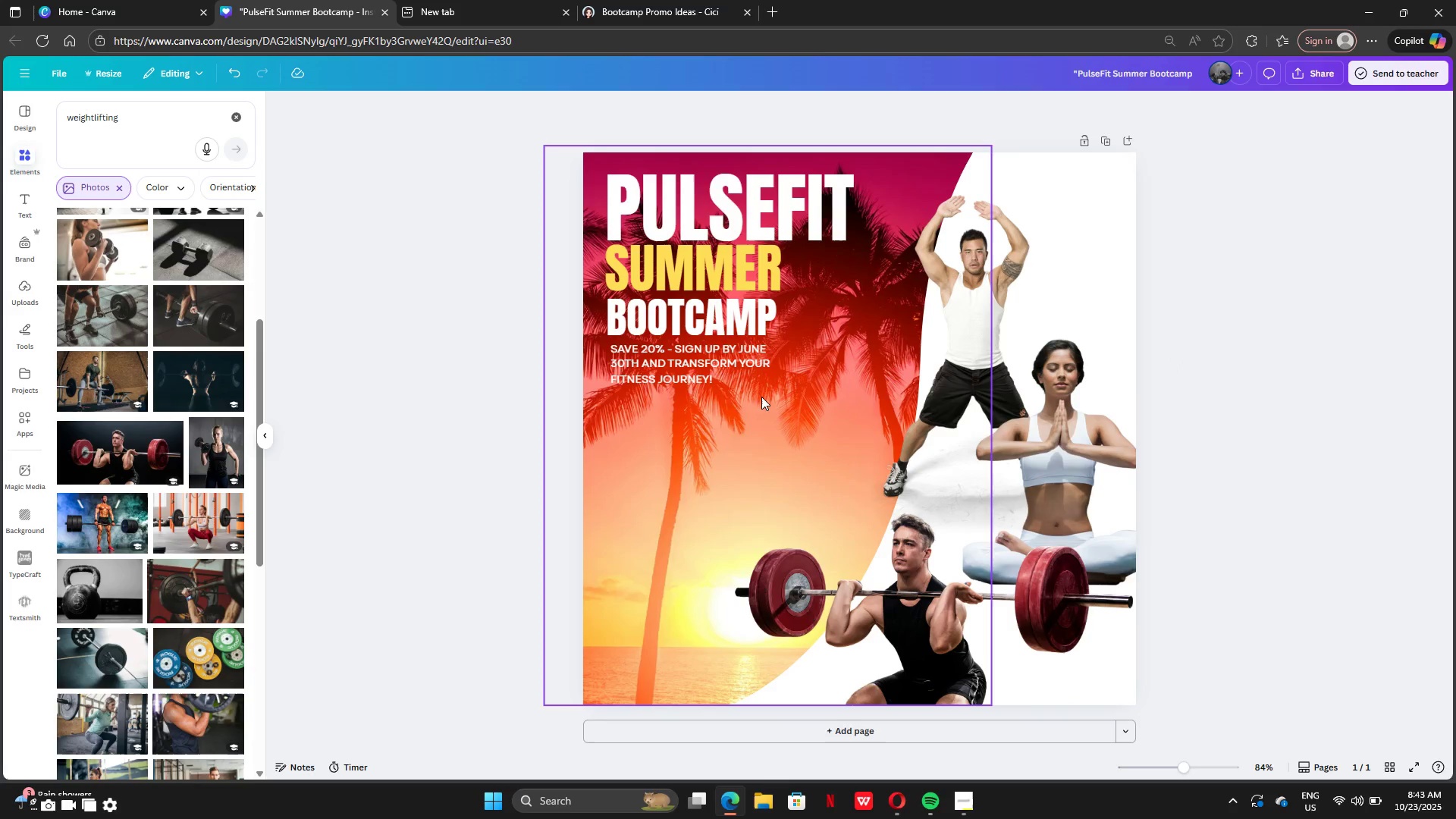 
left_click([378, 409])
 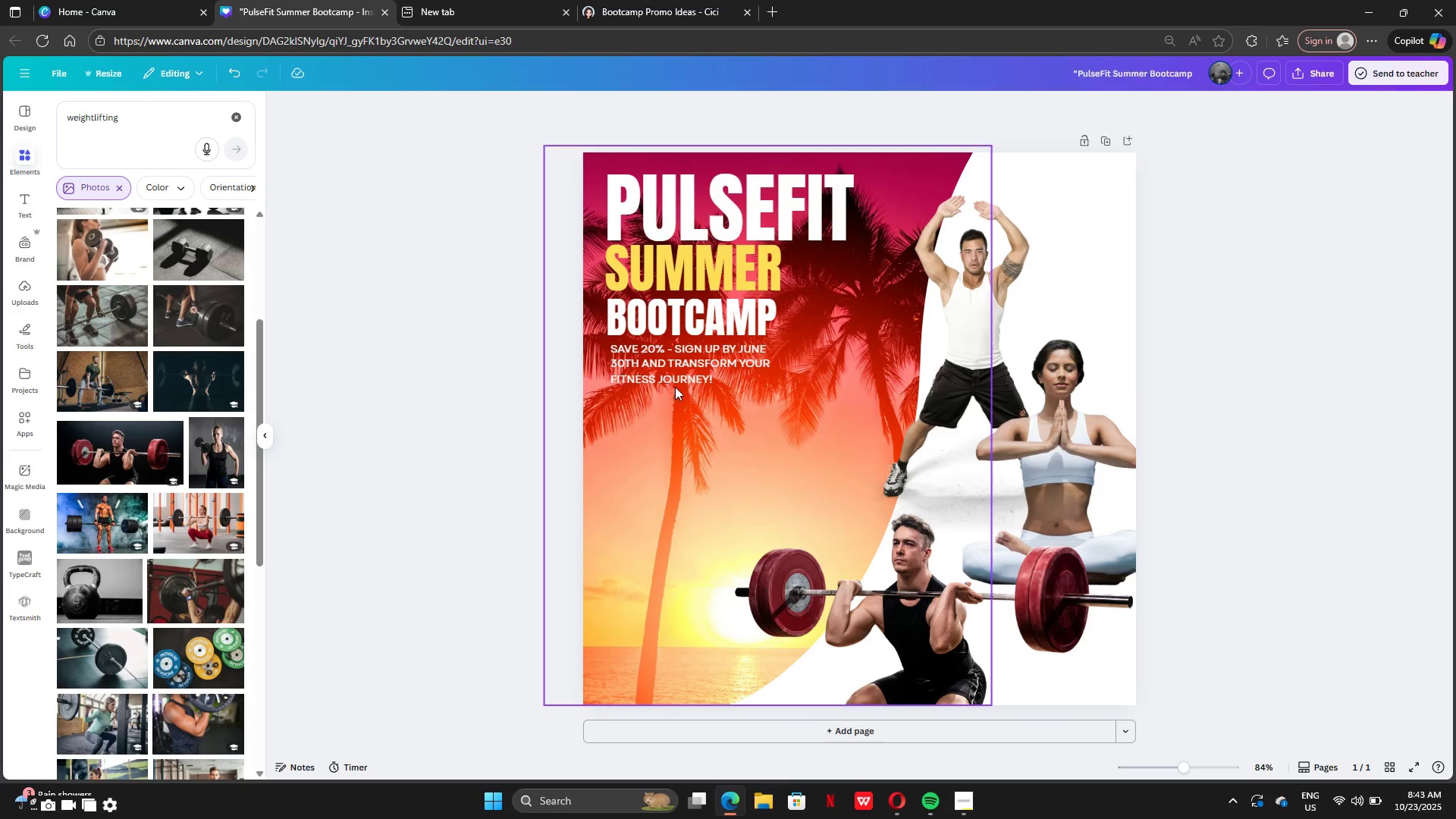 
left_click([675, 387])
 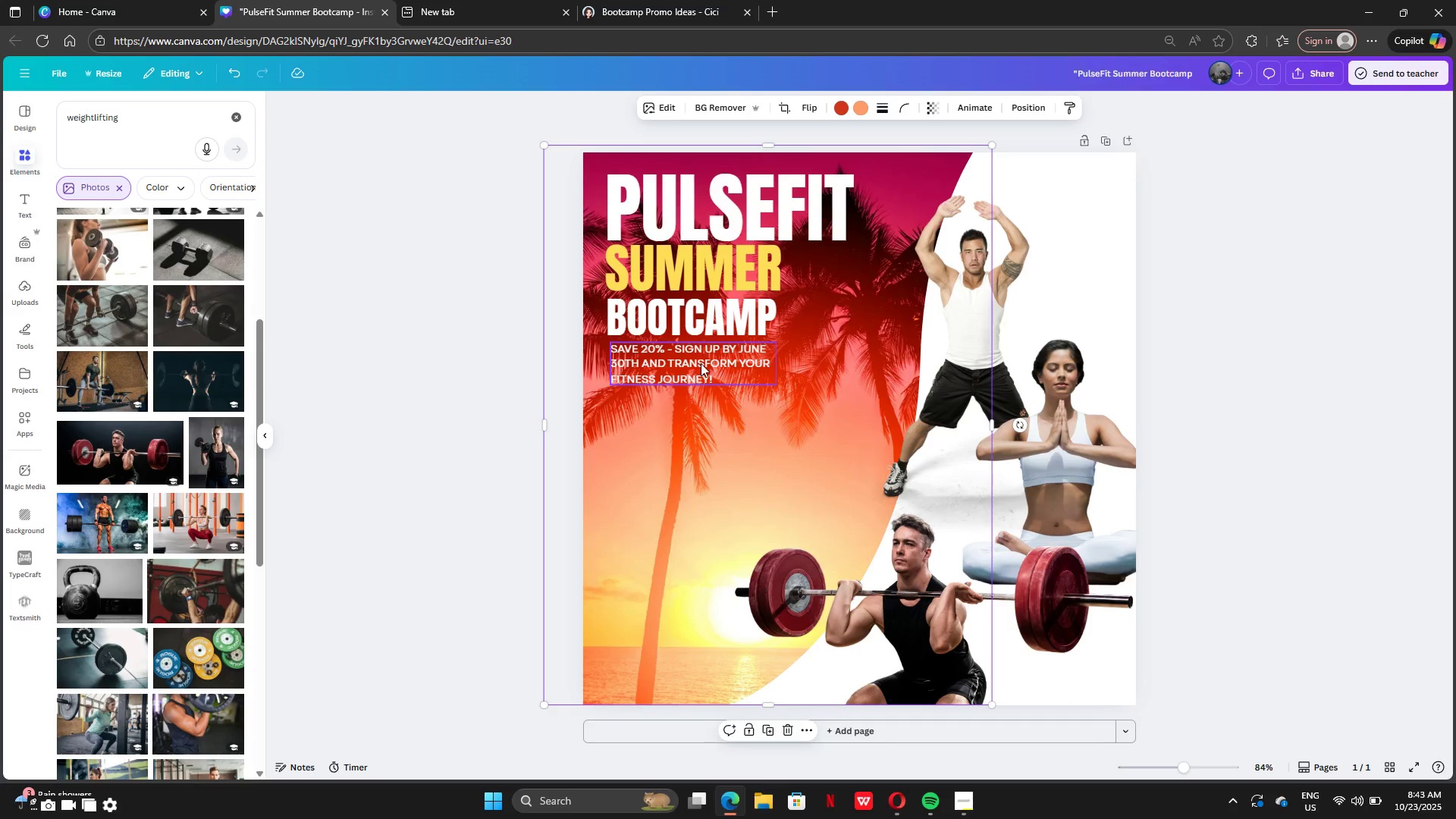 
left_click_drag(start_coordinate=[701, 363], to_coordinate=[703, 447])
 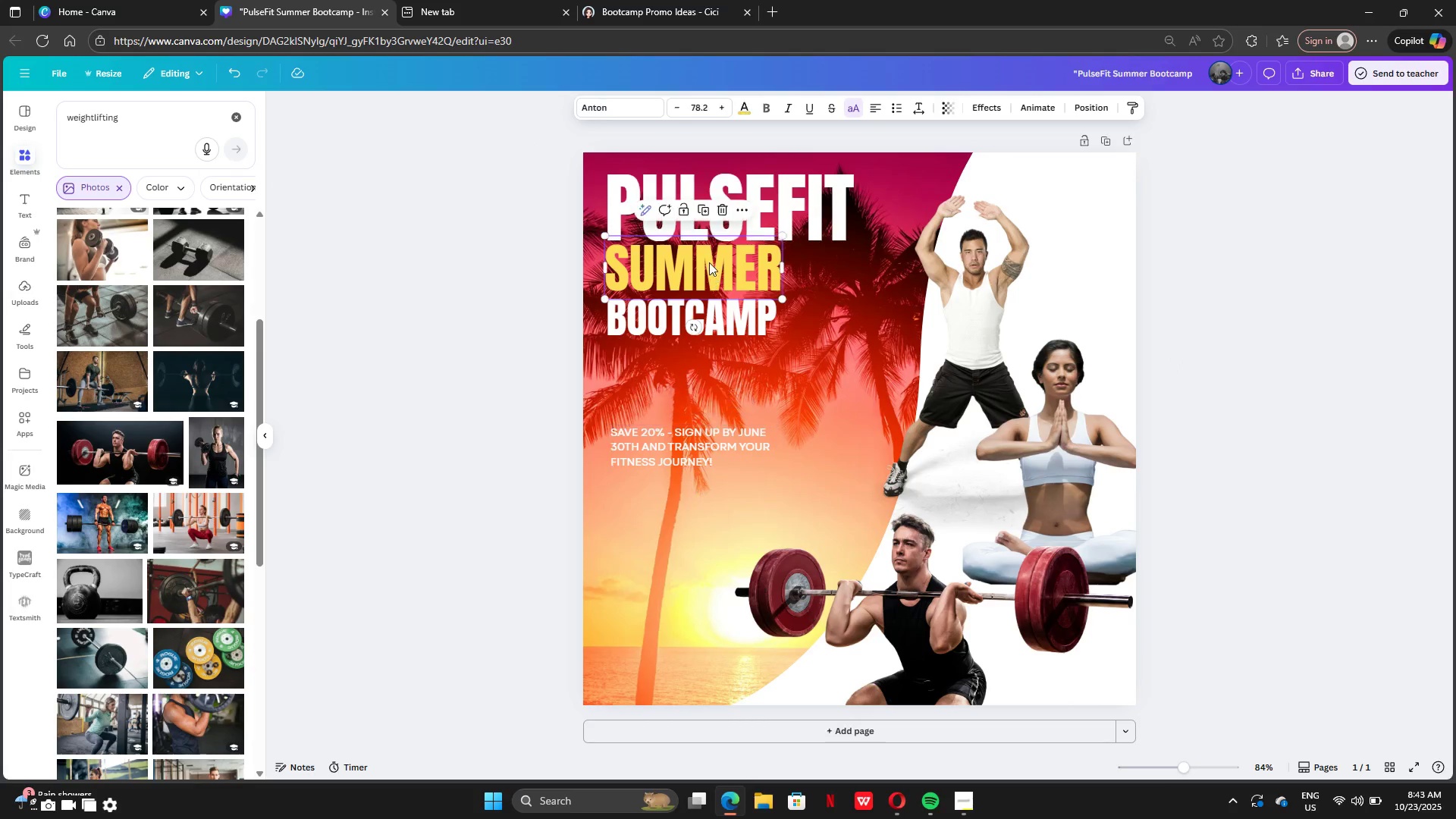 
left_click([709, 262])
 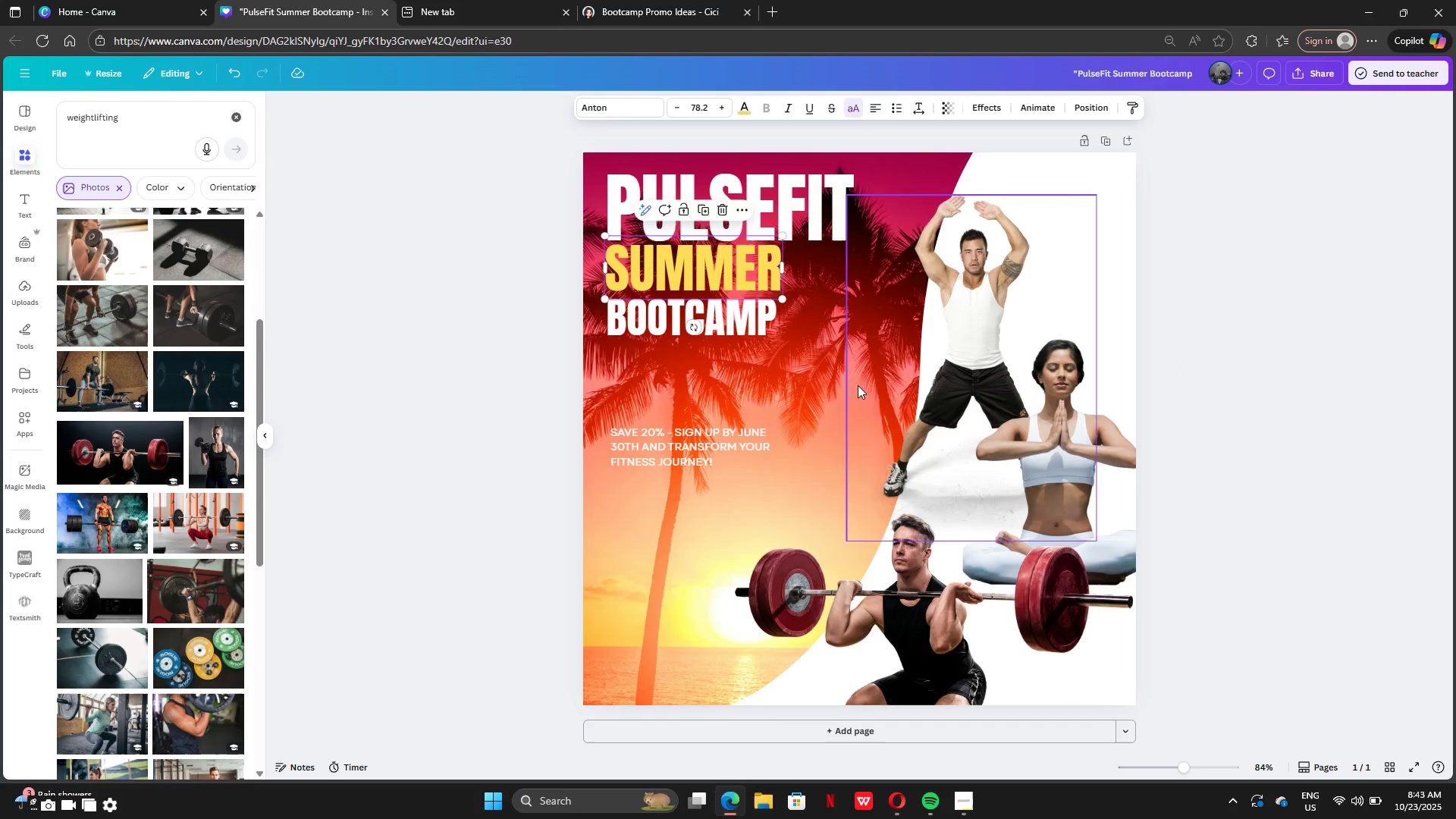 
left_click([695, 304])
 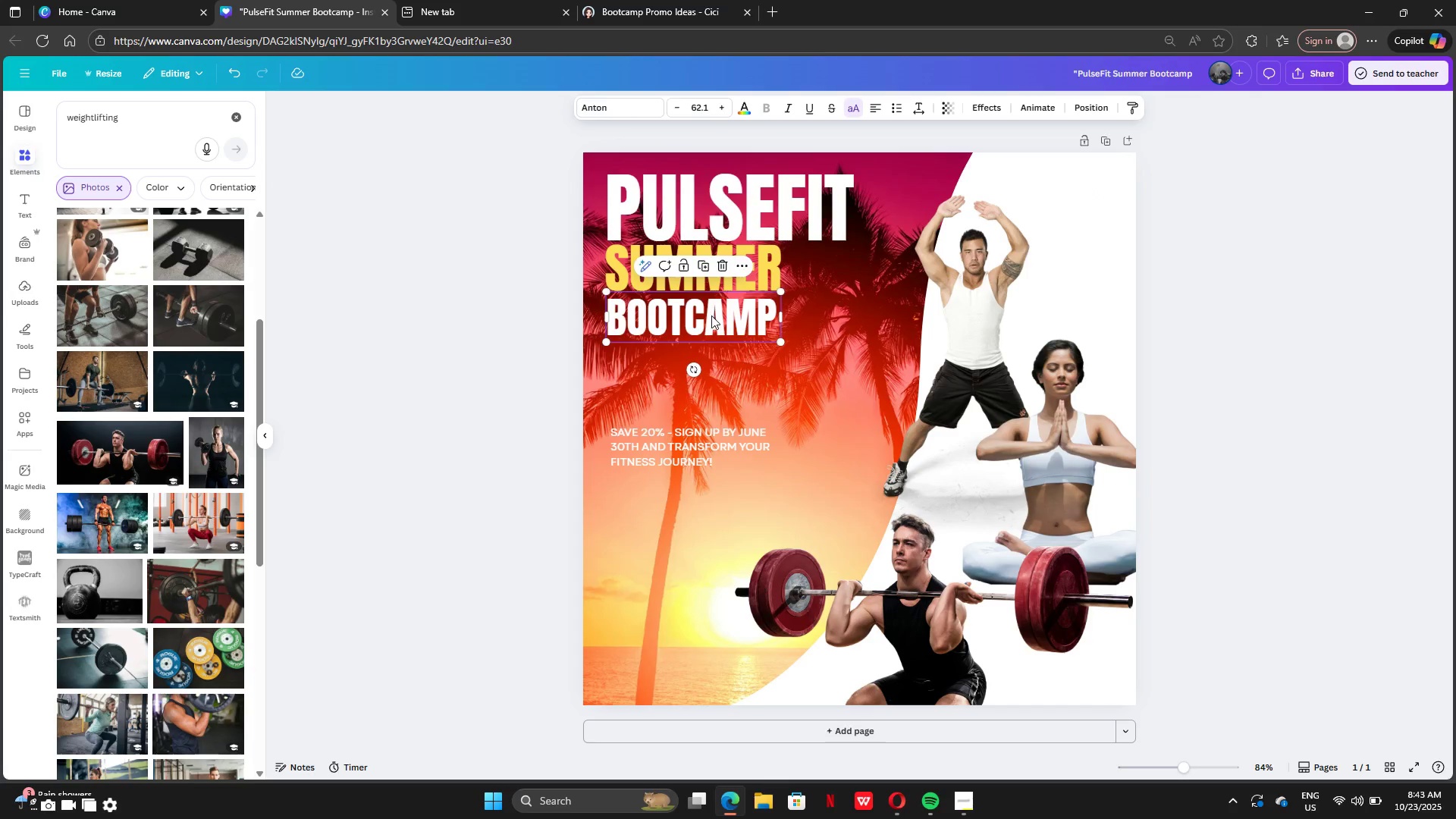 
left_click_drag(start_coordinate=[711, 312], to_coordinate=[699, 390])
 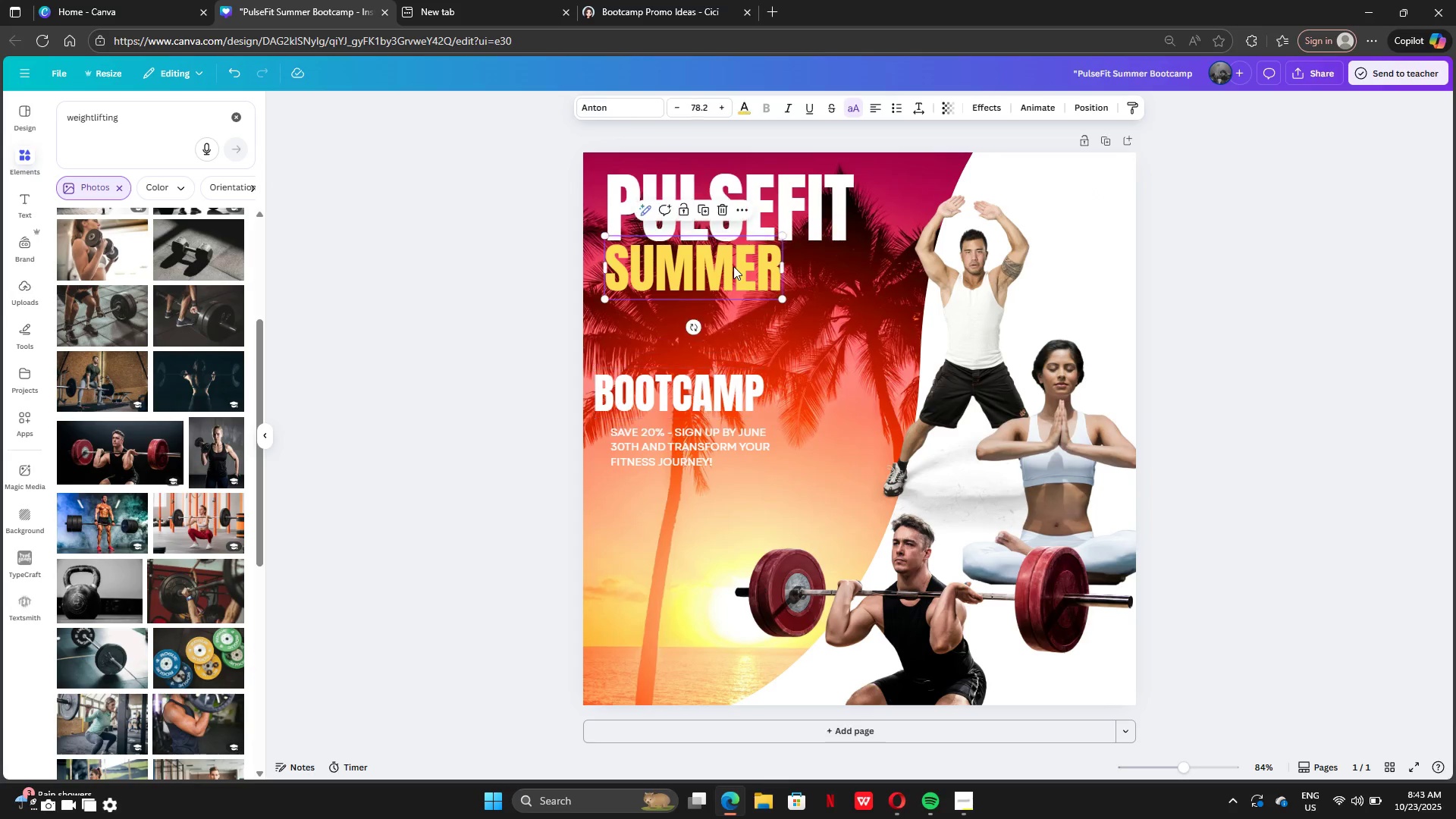 
left_click([733, 266])
 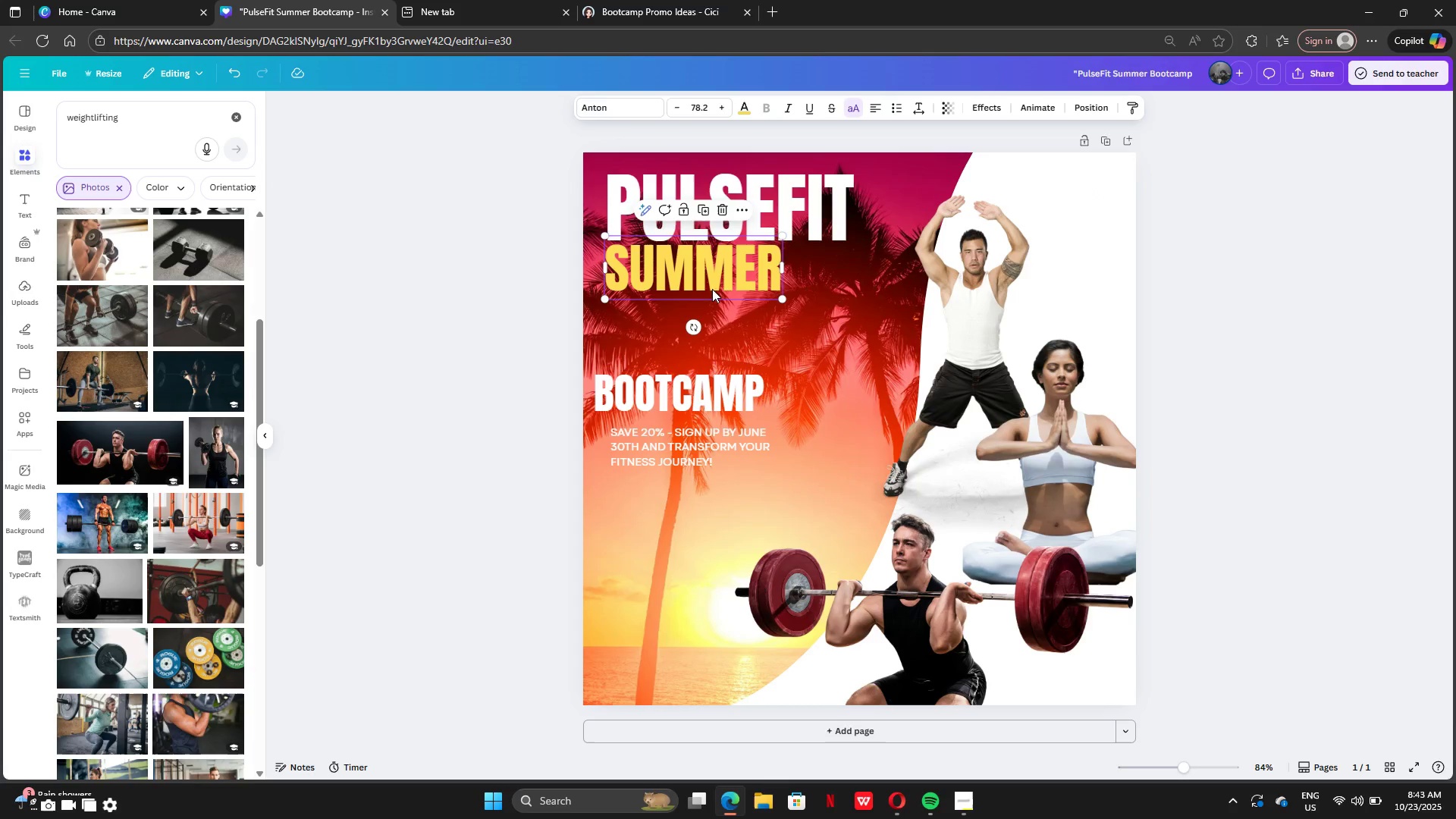 
left_click_drag(start_coordinate=[710, 275], to_coordinate=[691, 353])
 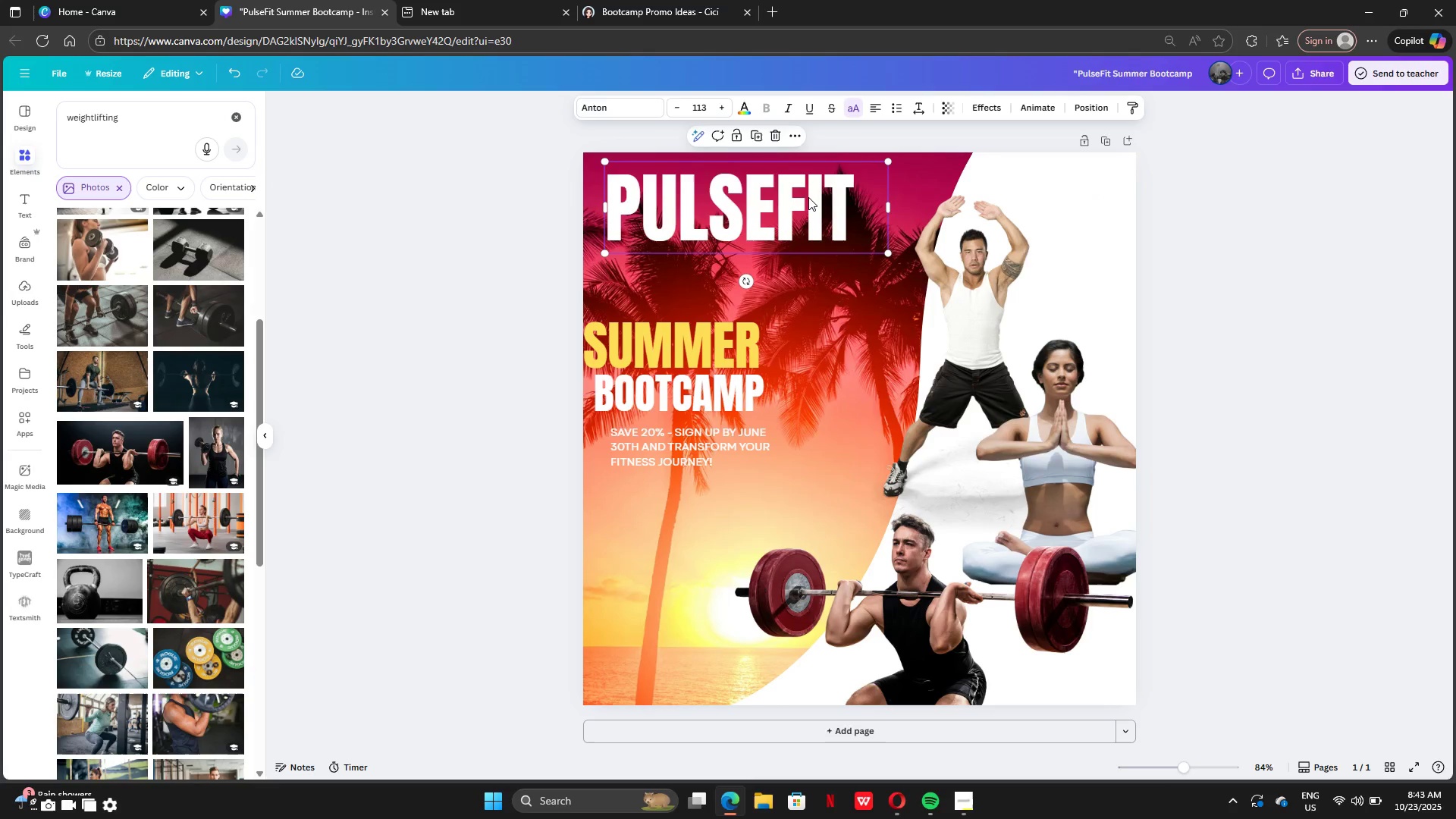 
left_click([808, 197])
 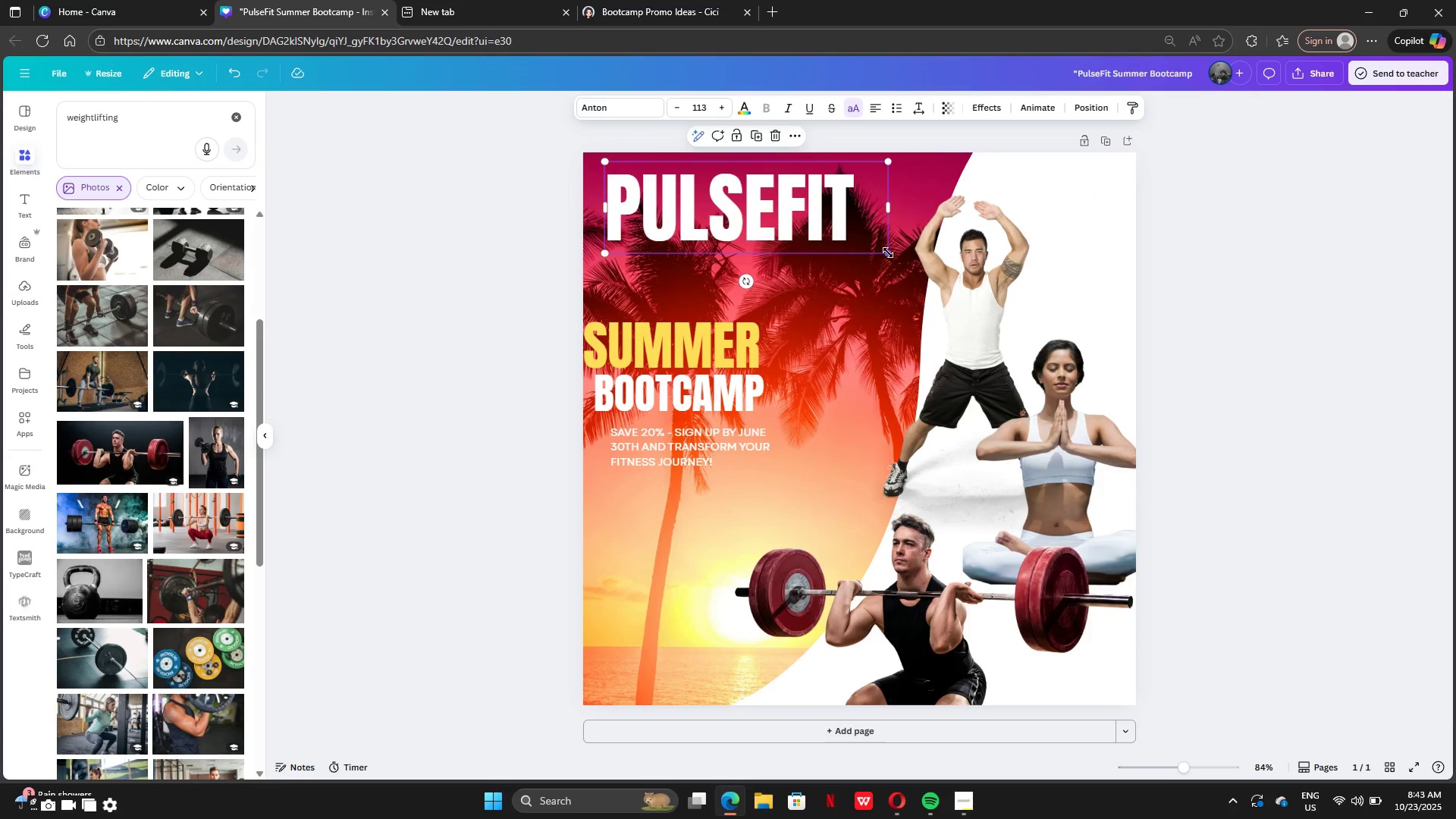 
left_click_drag(start_coordinate=[888, 253], to_coordinate=[920, 329])
 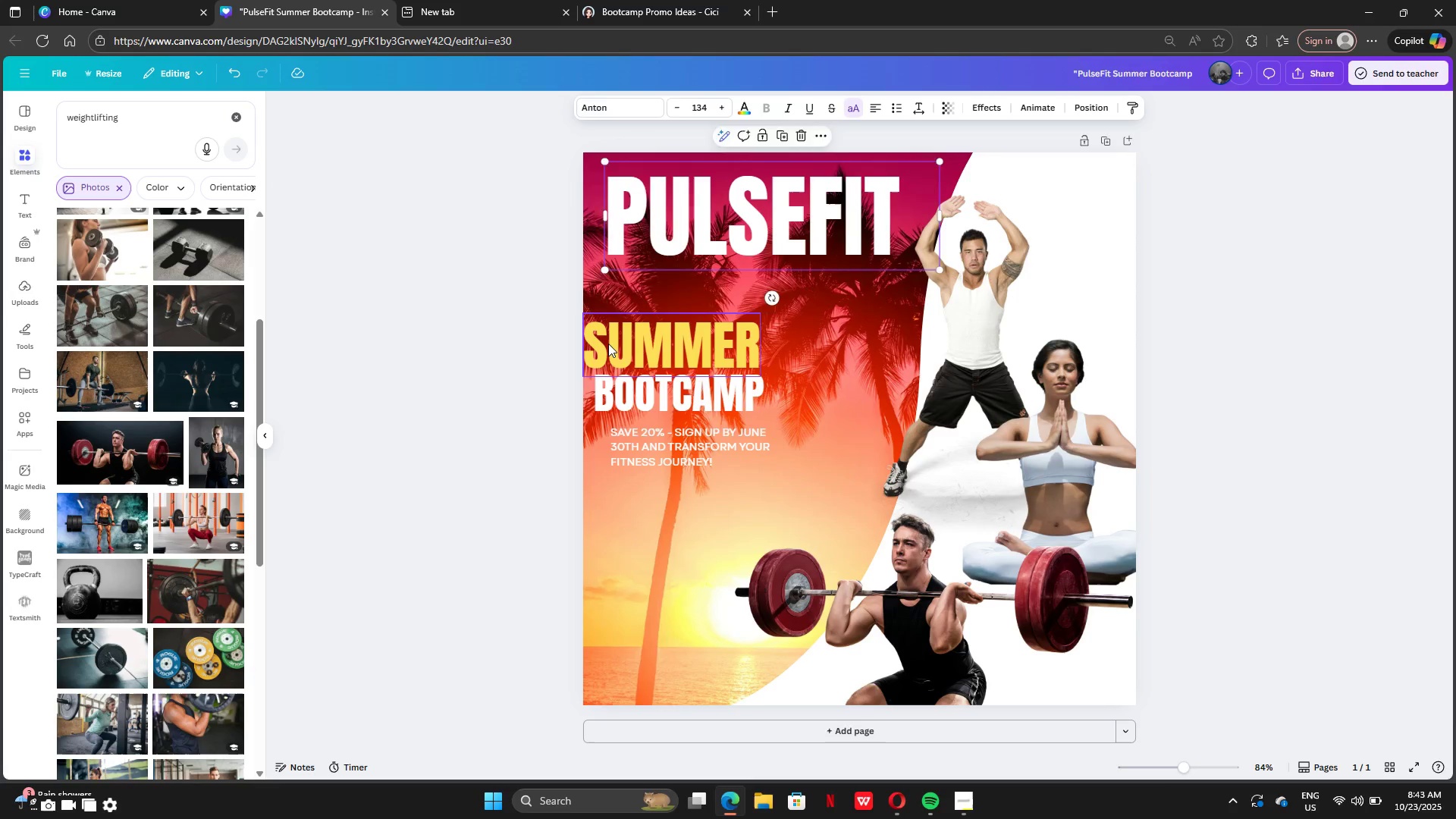 
left_click_drag(start_coordinate=[608, 344], to_coordinate=[634, 293])
 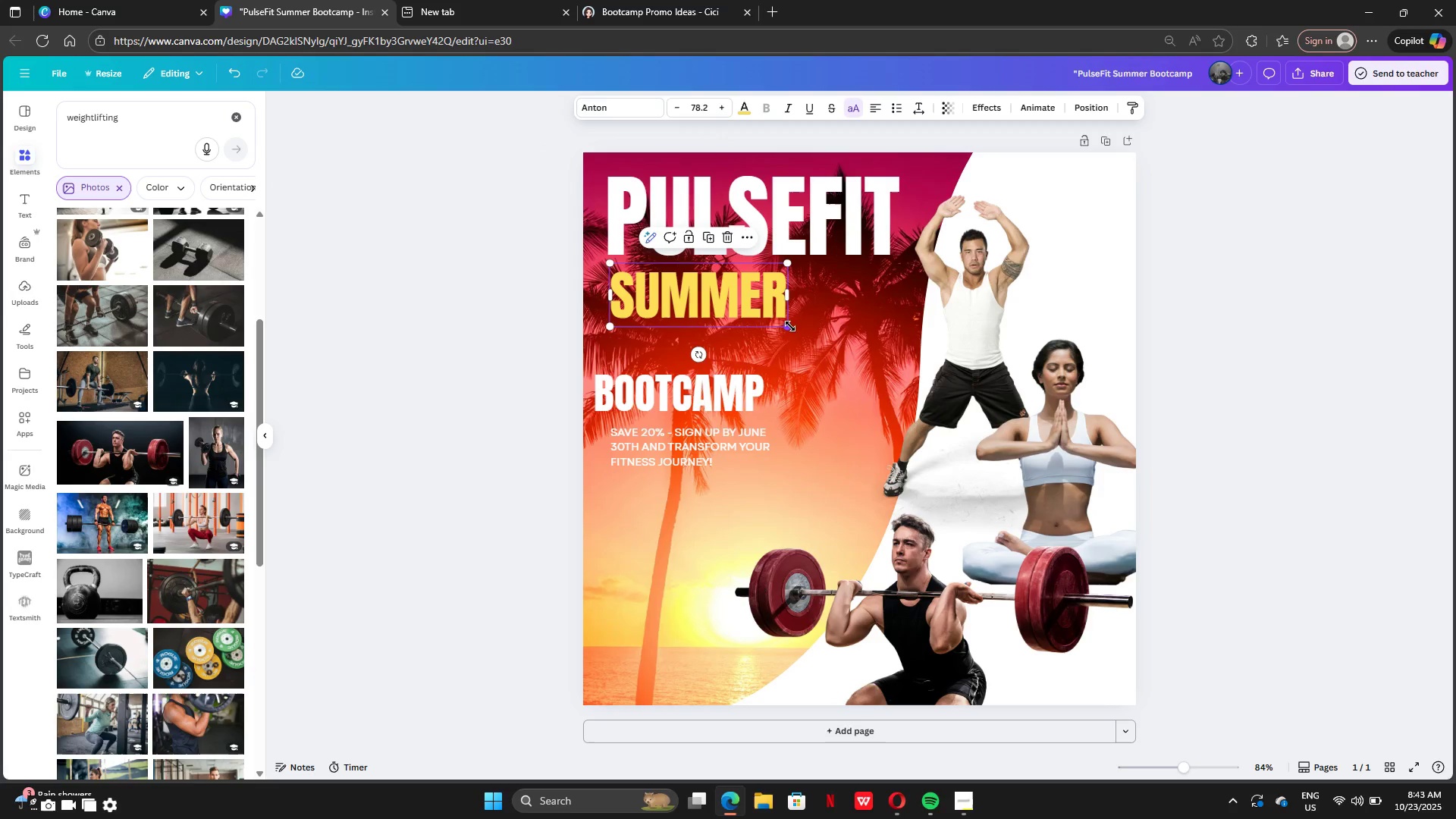 
left_click_drag(start_coordinate=[789, 325], to_coordinate=[823, 358])
 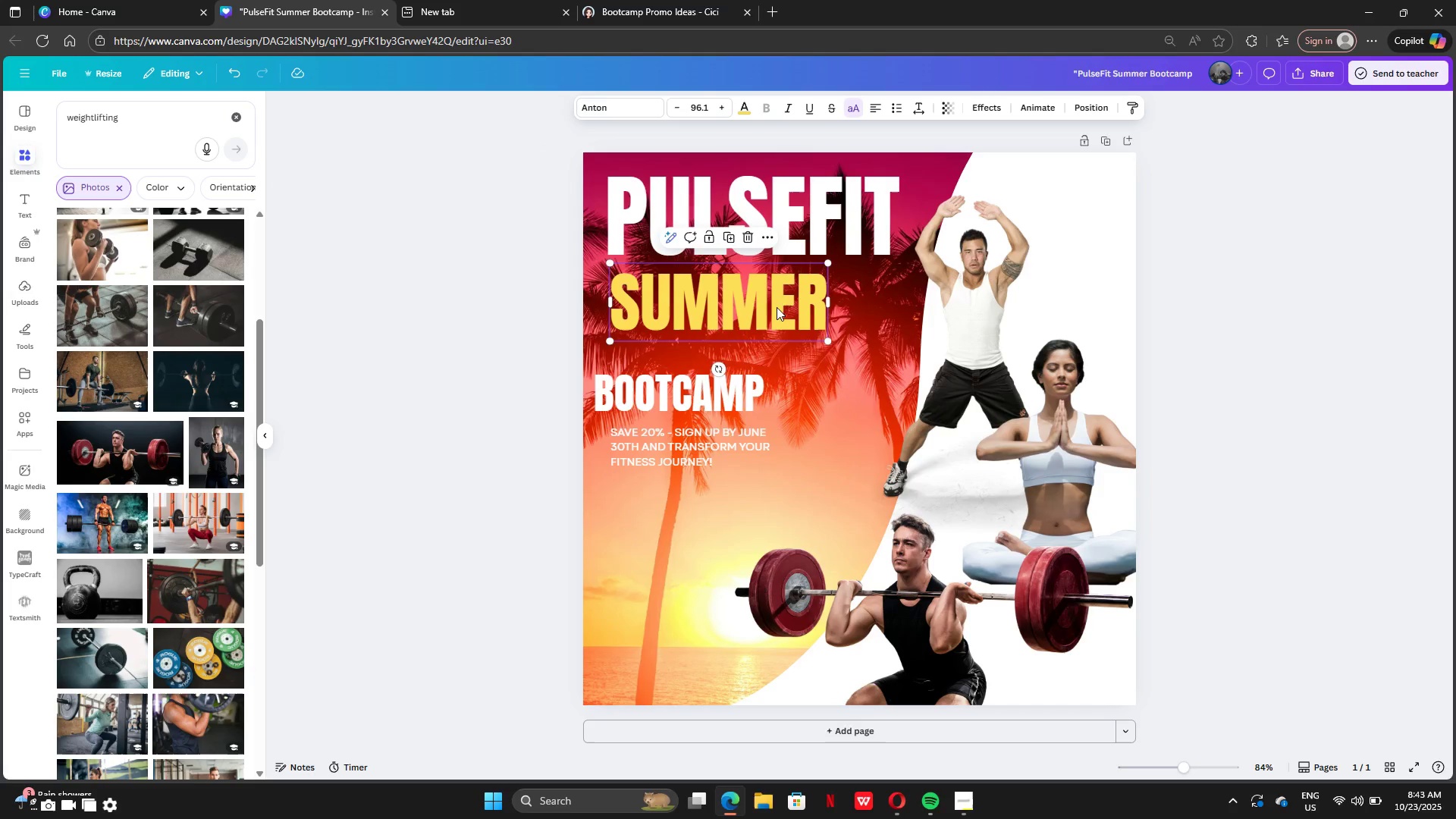 
left_click_drag(start_coordinate=[777, 307], to_coordinate=[769, 296])
 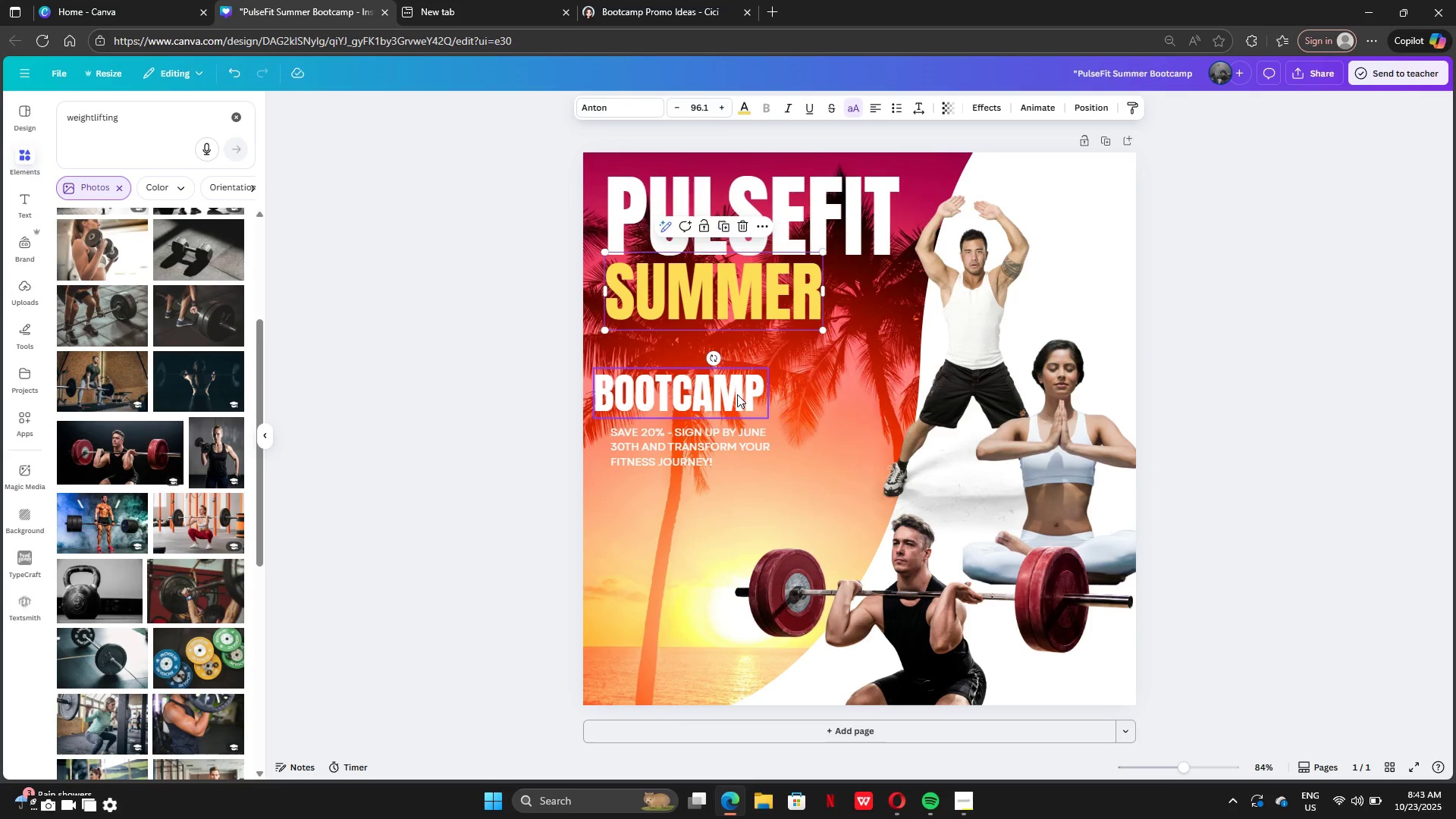 
left_click_drag(start_coordinate=[737, 394], to_coordinate=[752, 350])
 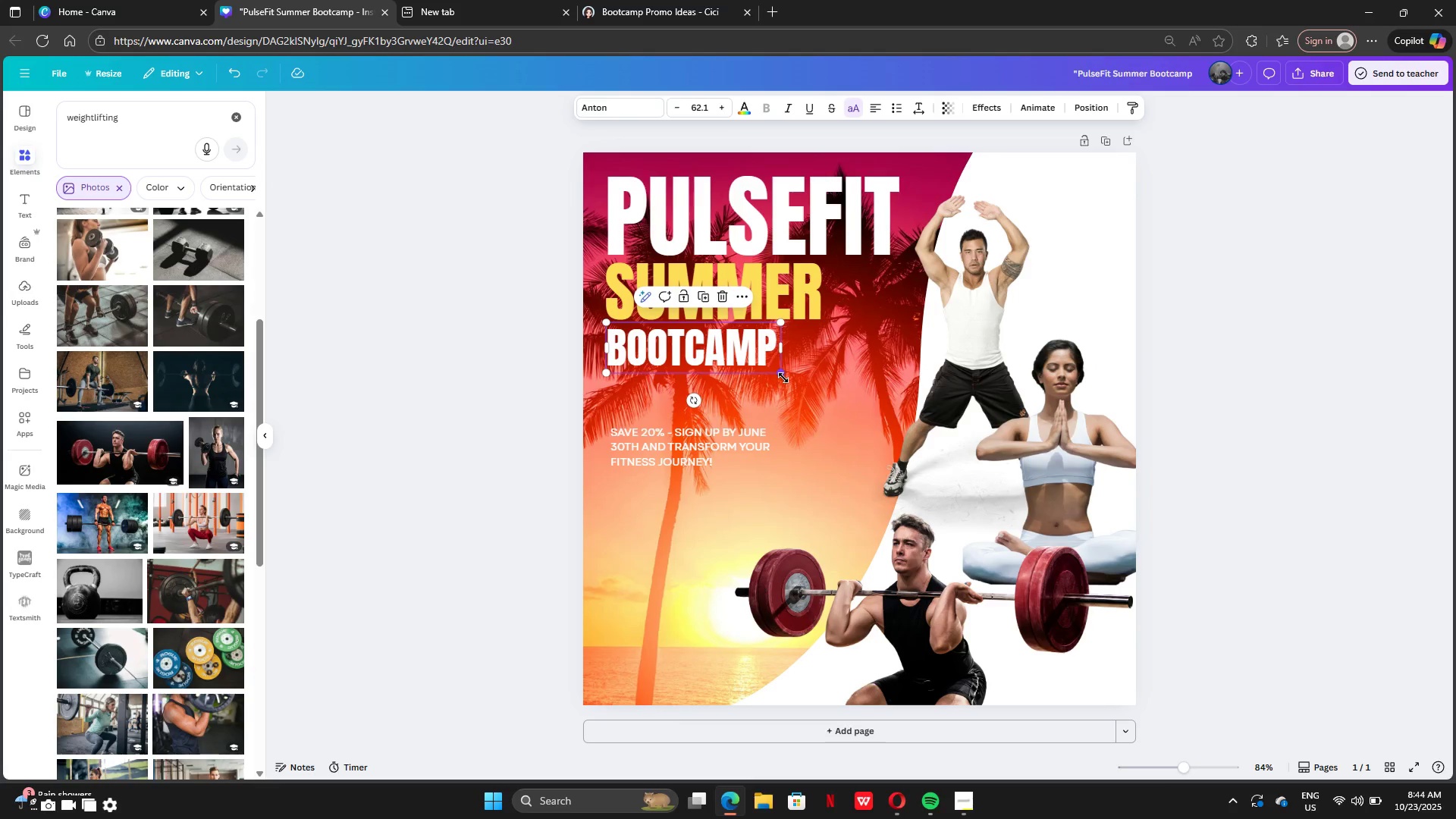 
left_click_drag(start_coordinate=[783, 378], to_coordinate=[805, 402])
 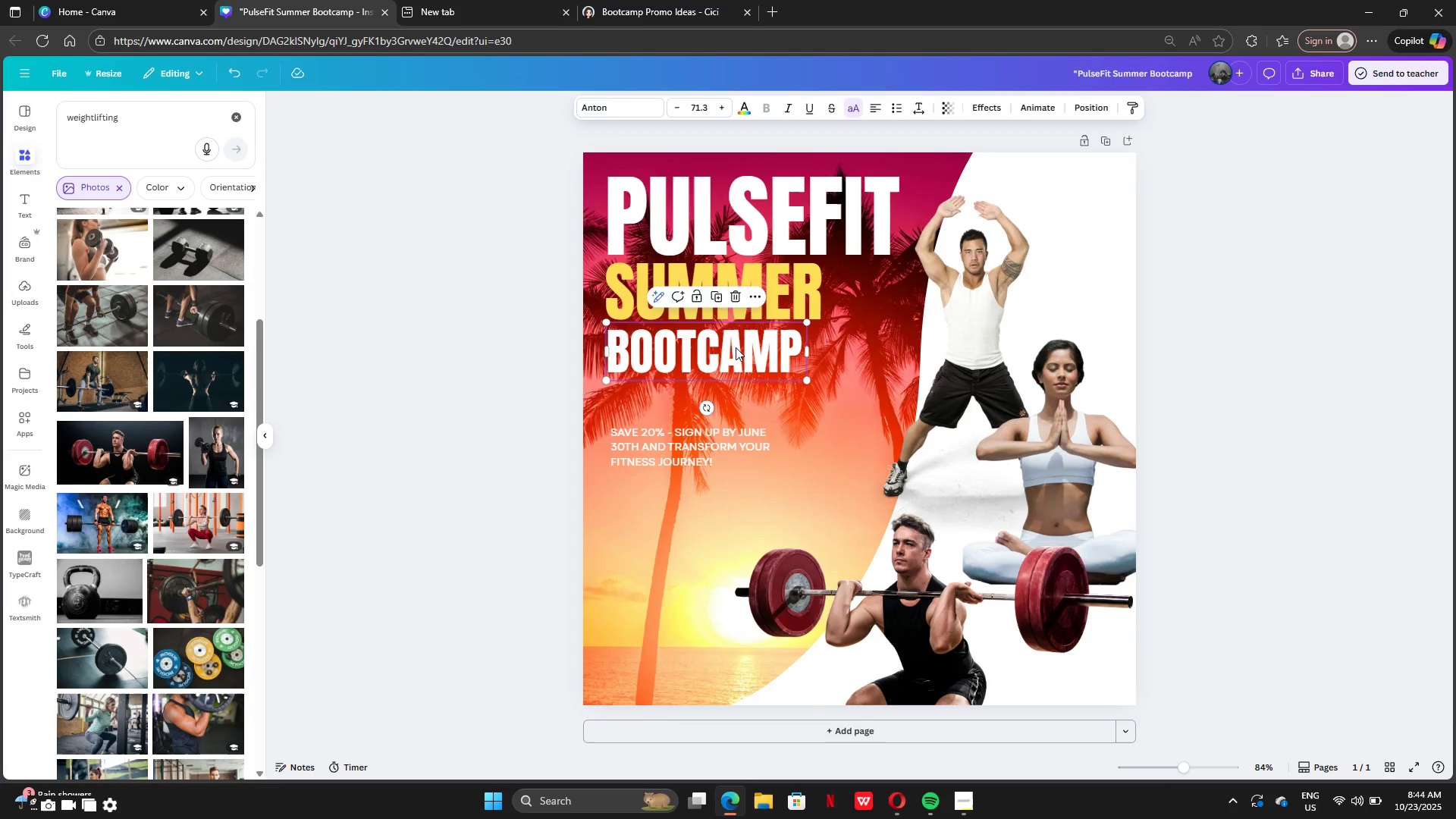 
left_click_drag(start_coordinate=[736, 347], to_coordinate=[735, 340])
 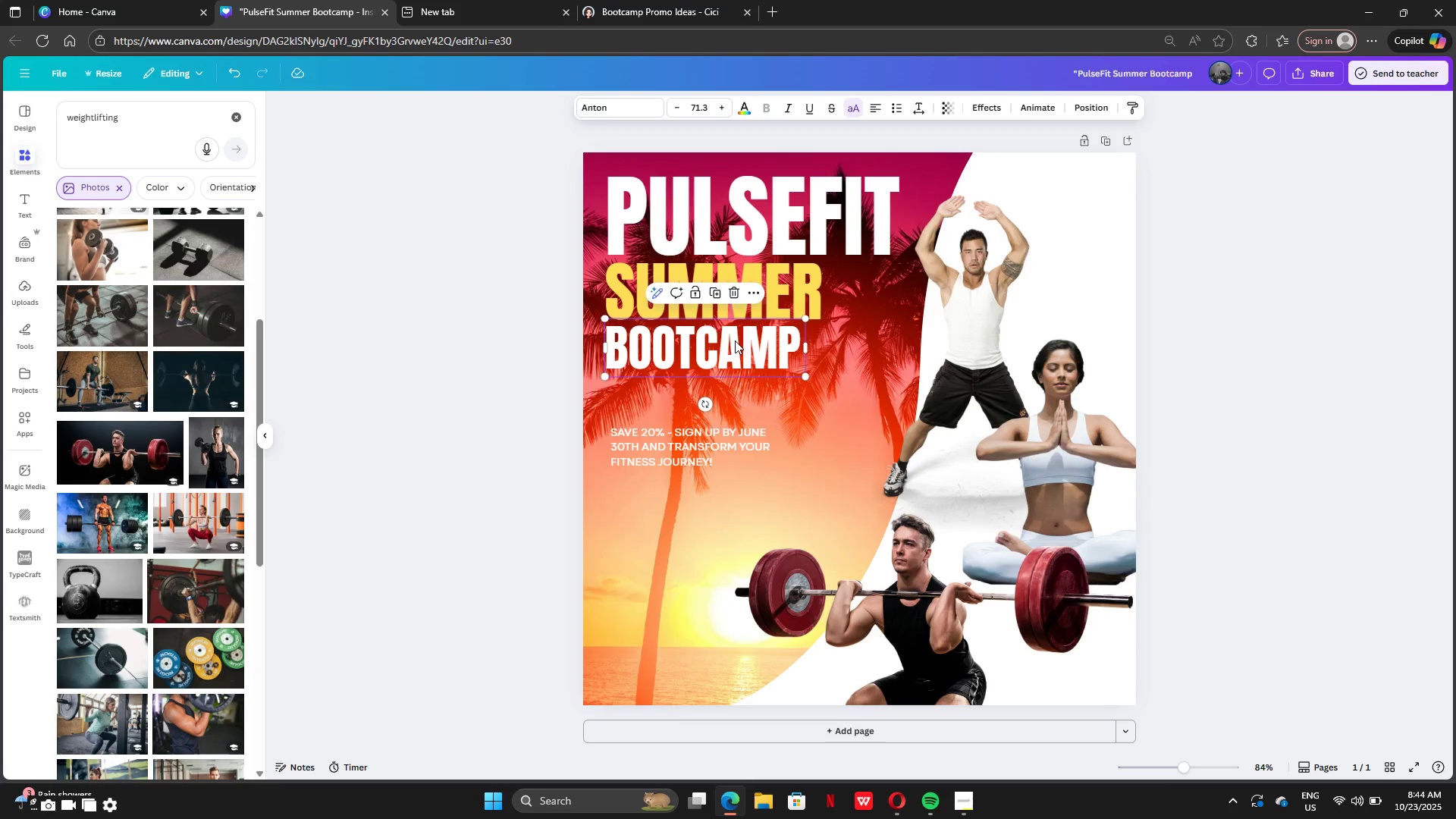 
left_click([700, 435])
 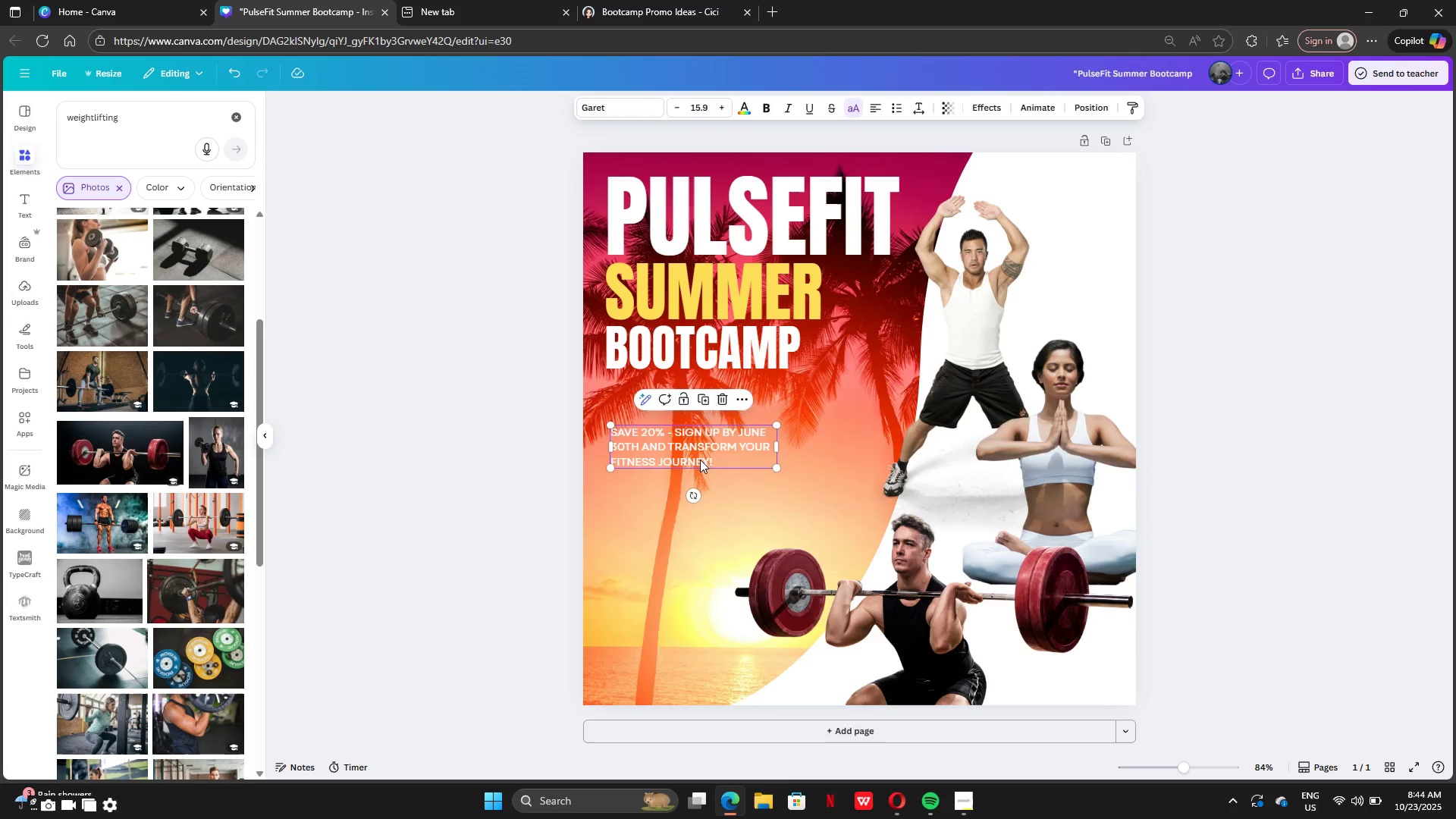 
left_click_drag(start_coordinate=[700, 460], to_coordinate=[693, 413])
 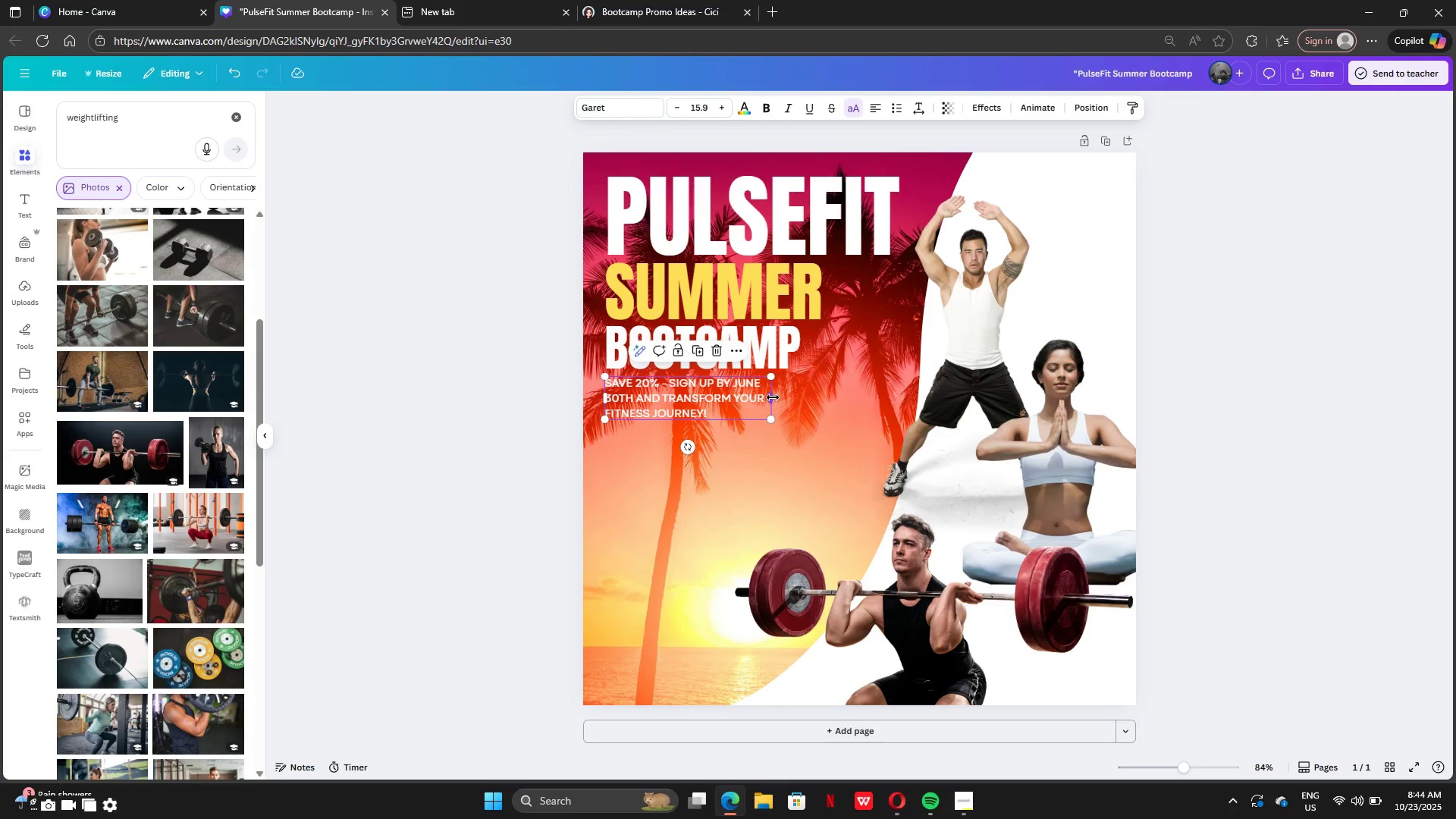 
left_click_drag(start_coordinate=[773, 397], to_coordinate=[877, 400])
 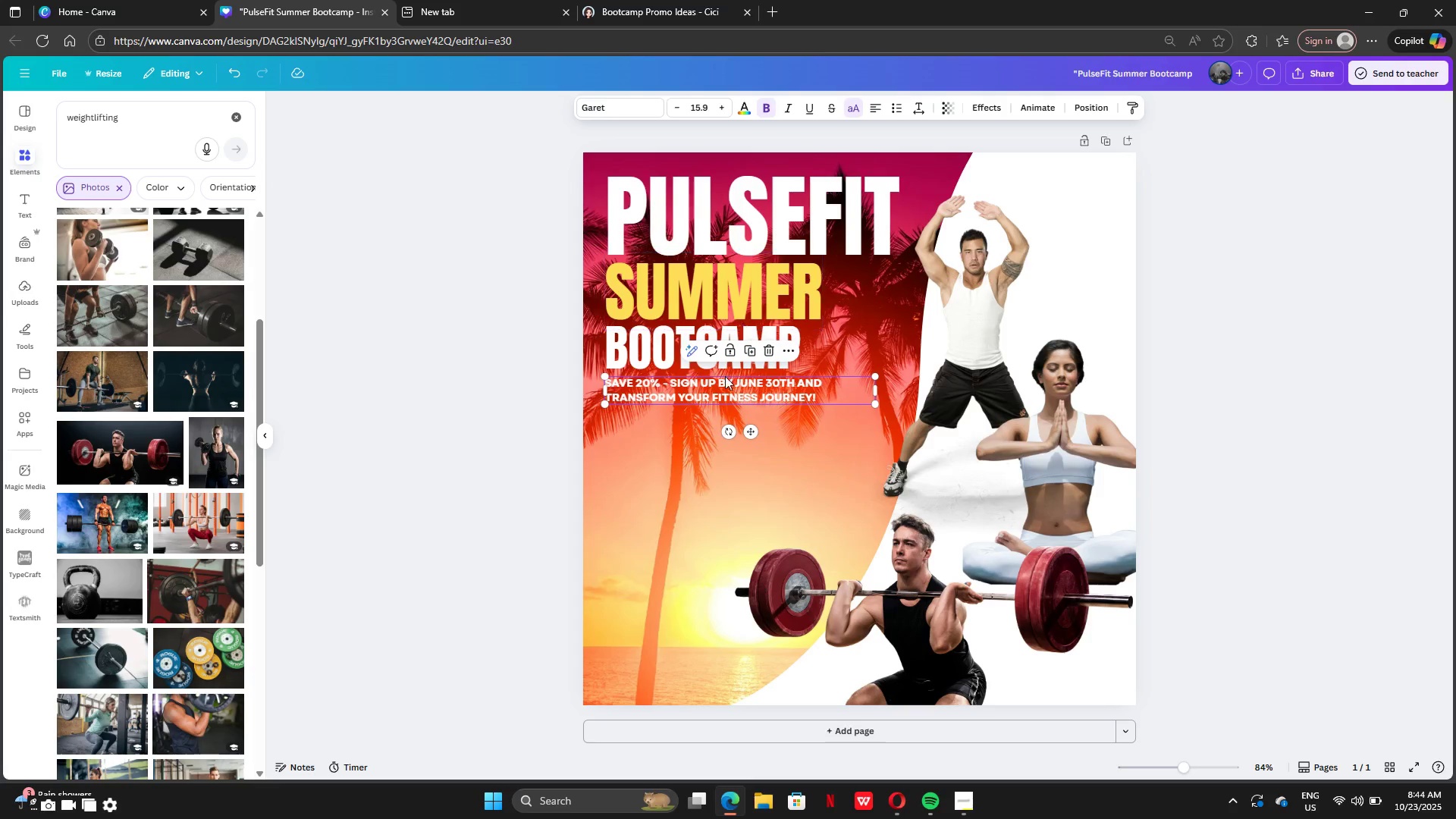 
left_click([679, 467])
 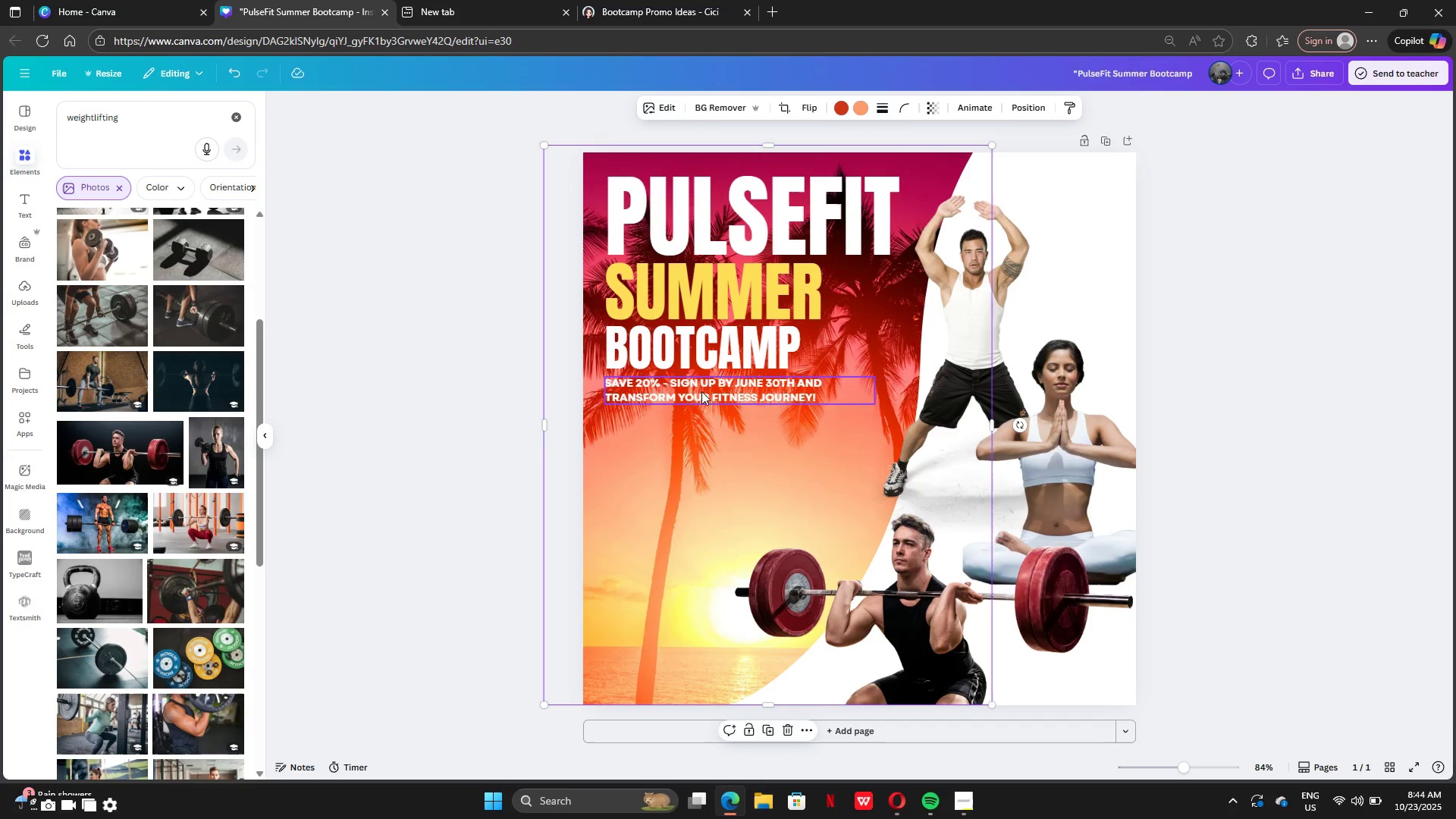 
left_click_drag(start_coordinate=[701, 387], to_coordinate=[705, 391])
 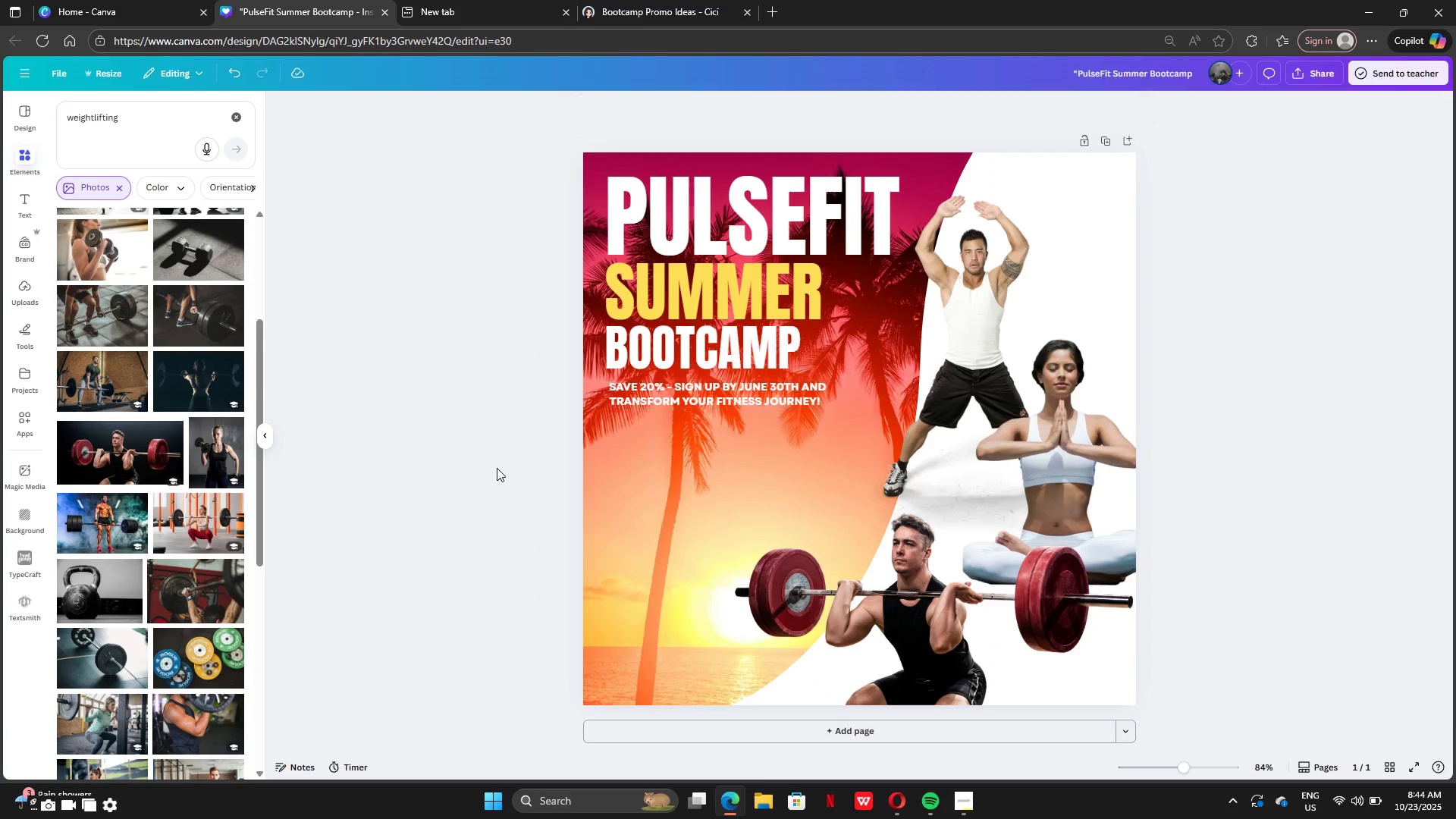 
left_click([497, 468])
 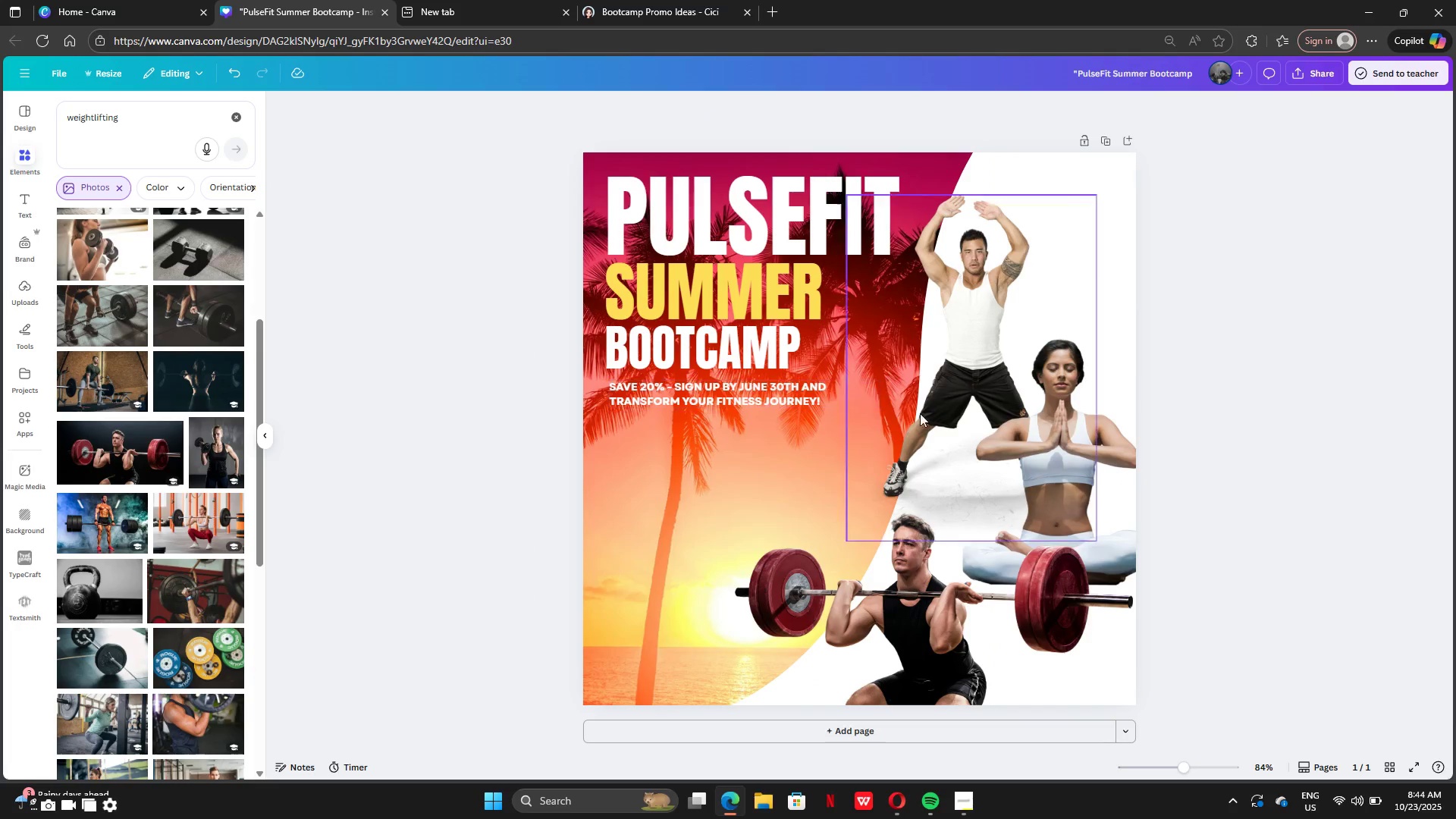 
left_click_drag(start_coordinate=[1062, 424], to_coordinate=[1056, 460])
 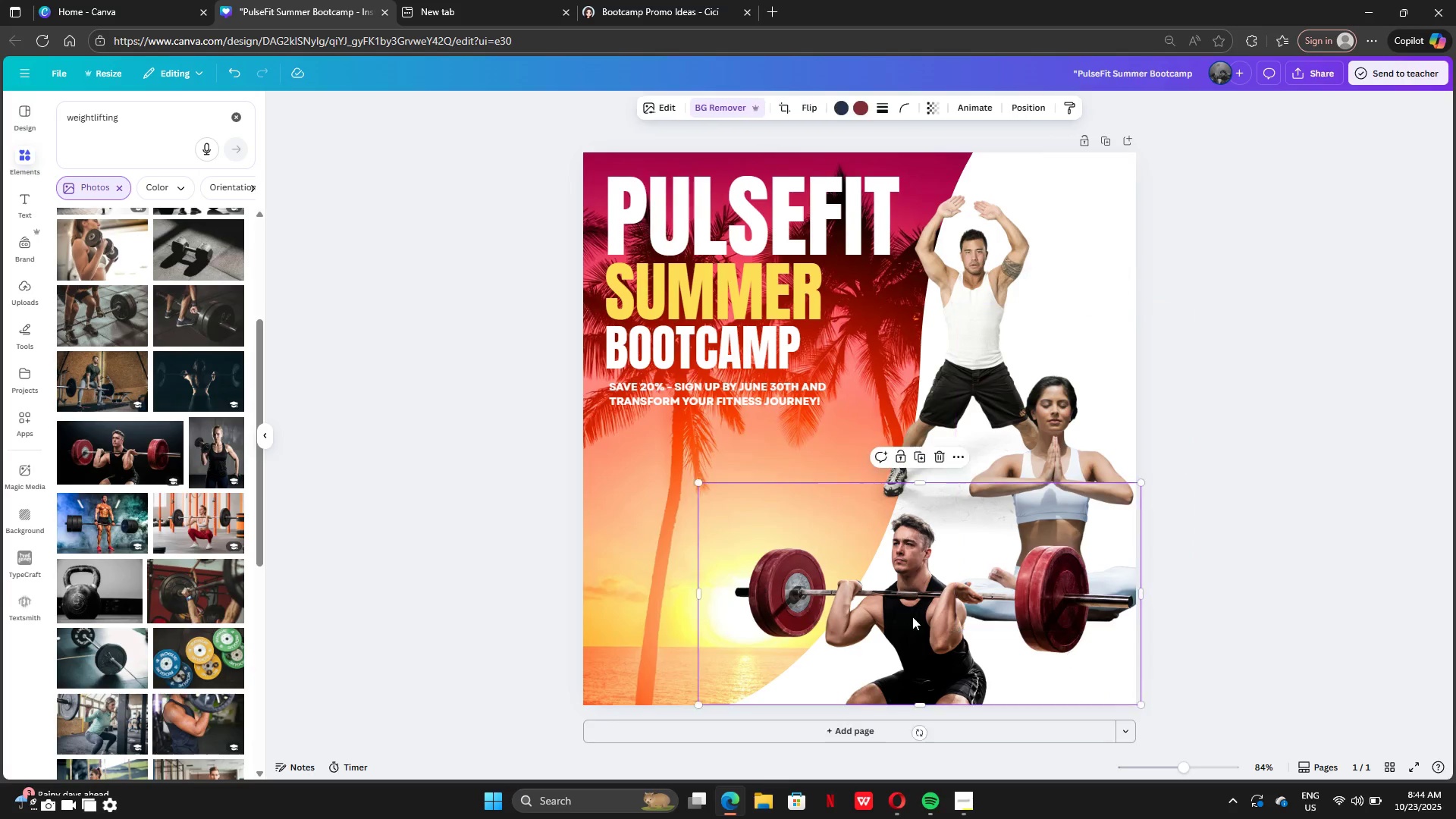 
left_click_drag(start_coordinate=[912, 617], to_coordinate=[887, 617])
 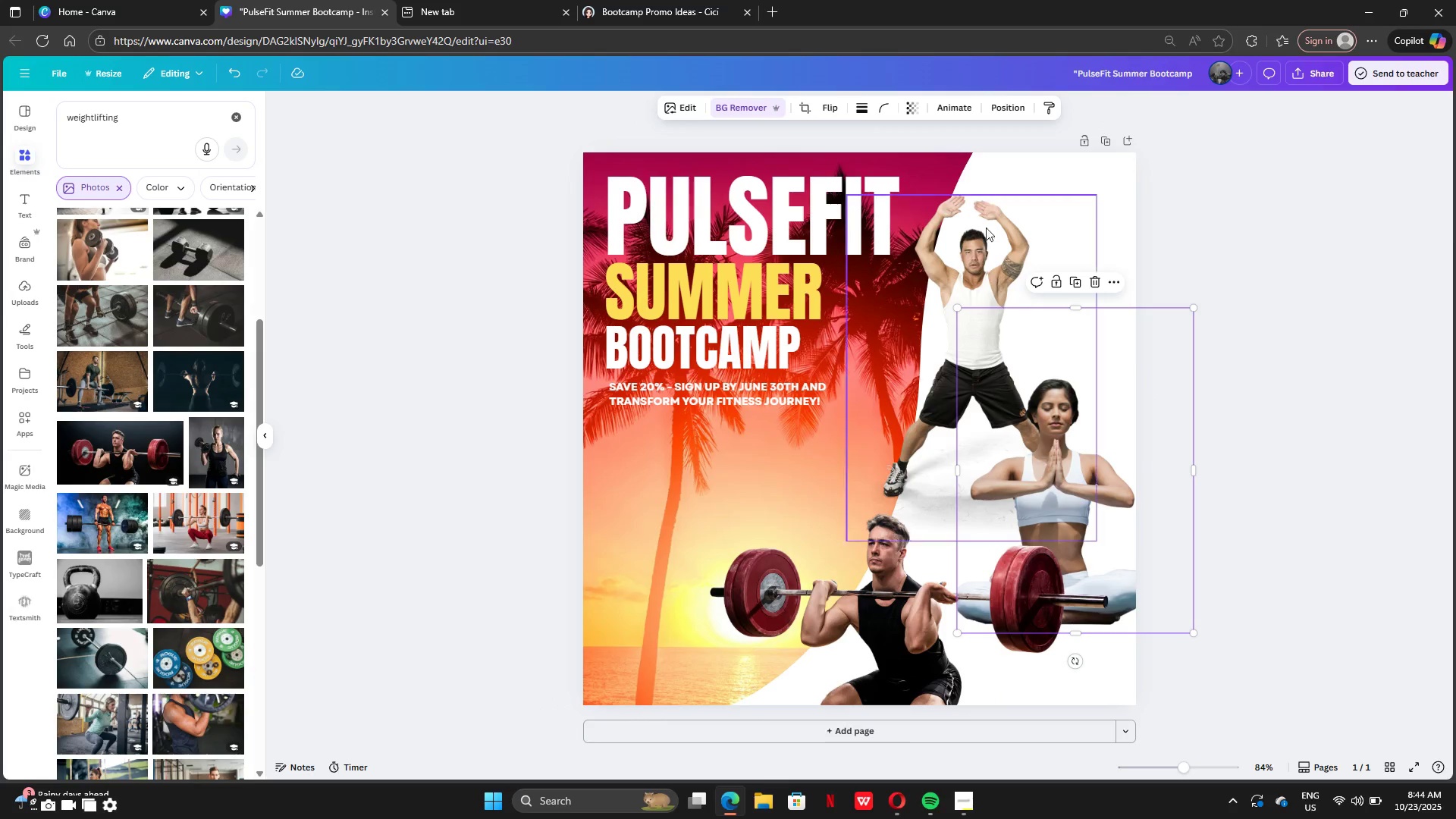 
left_click_drag(start_coordinate=[979, 224], to_coordinate=[970, 256])
 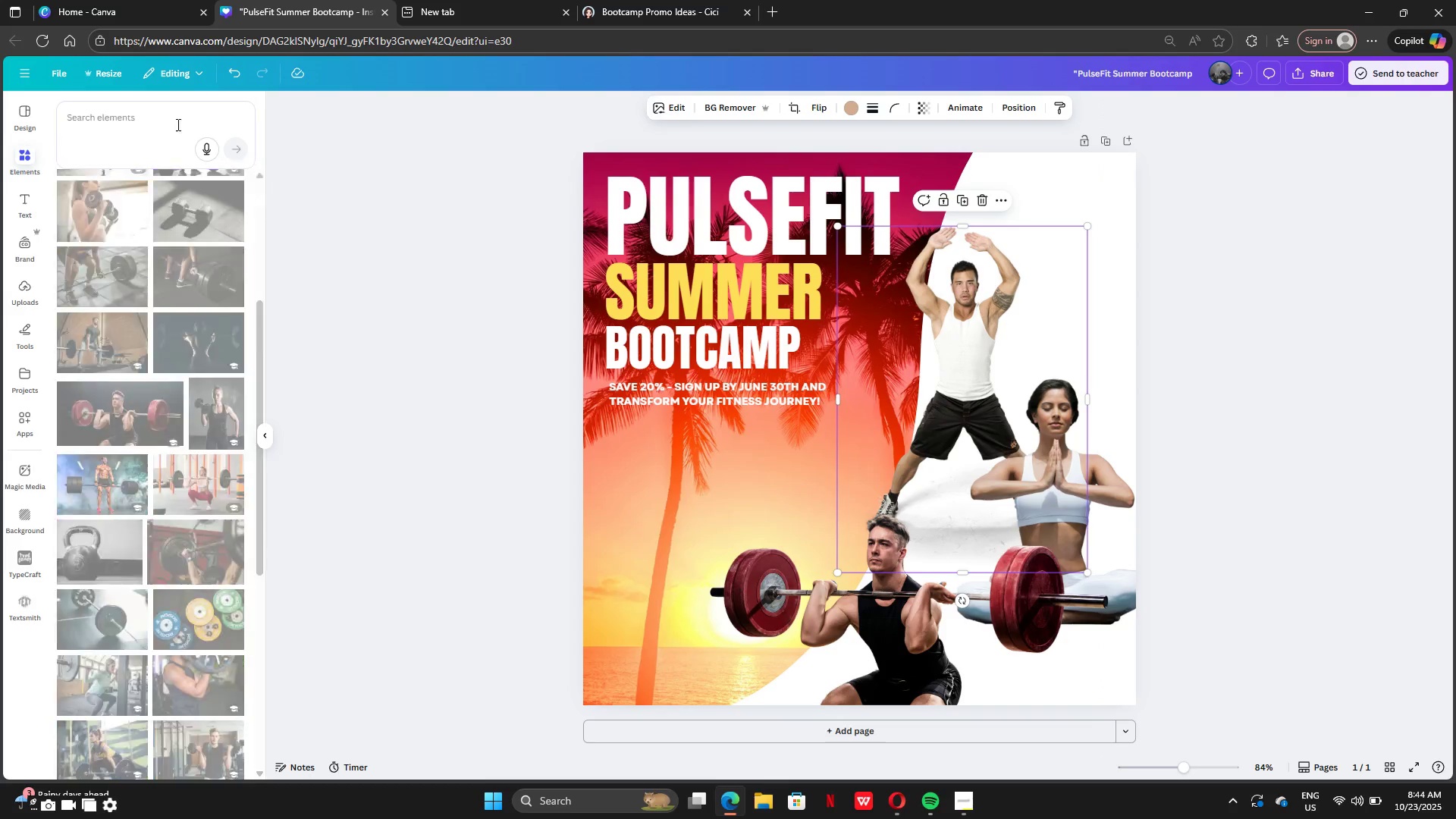 
double_click([158, 121])
 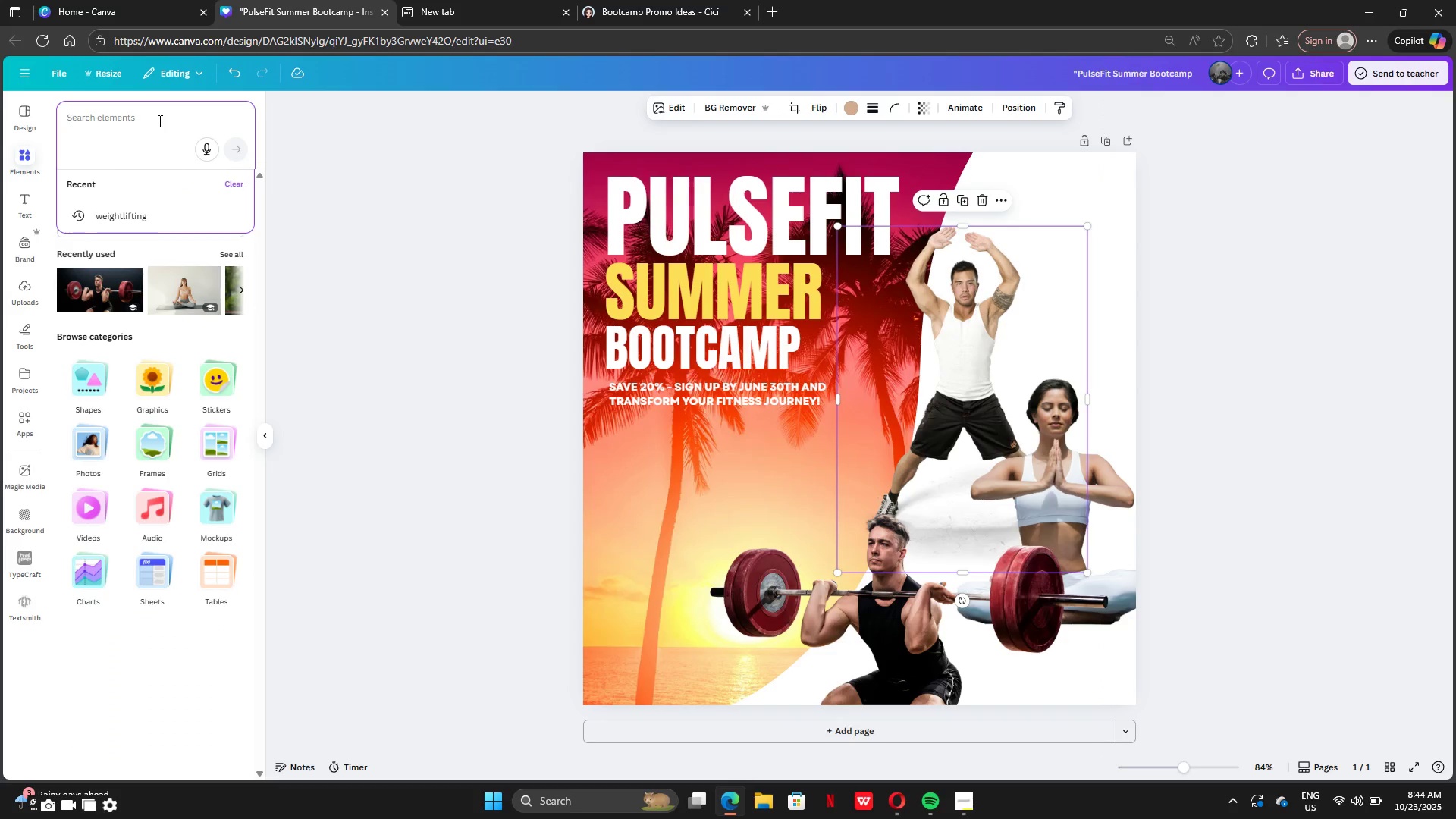 
type(workout logo)
 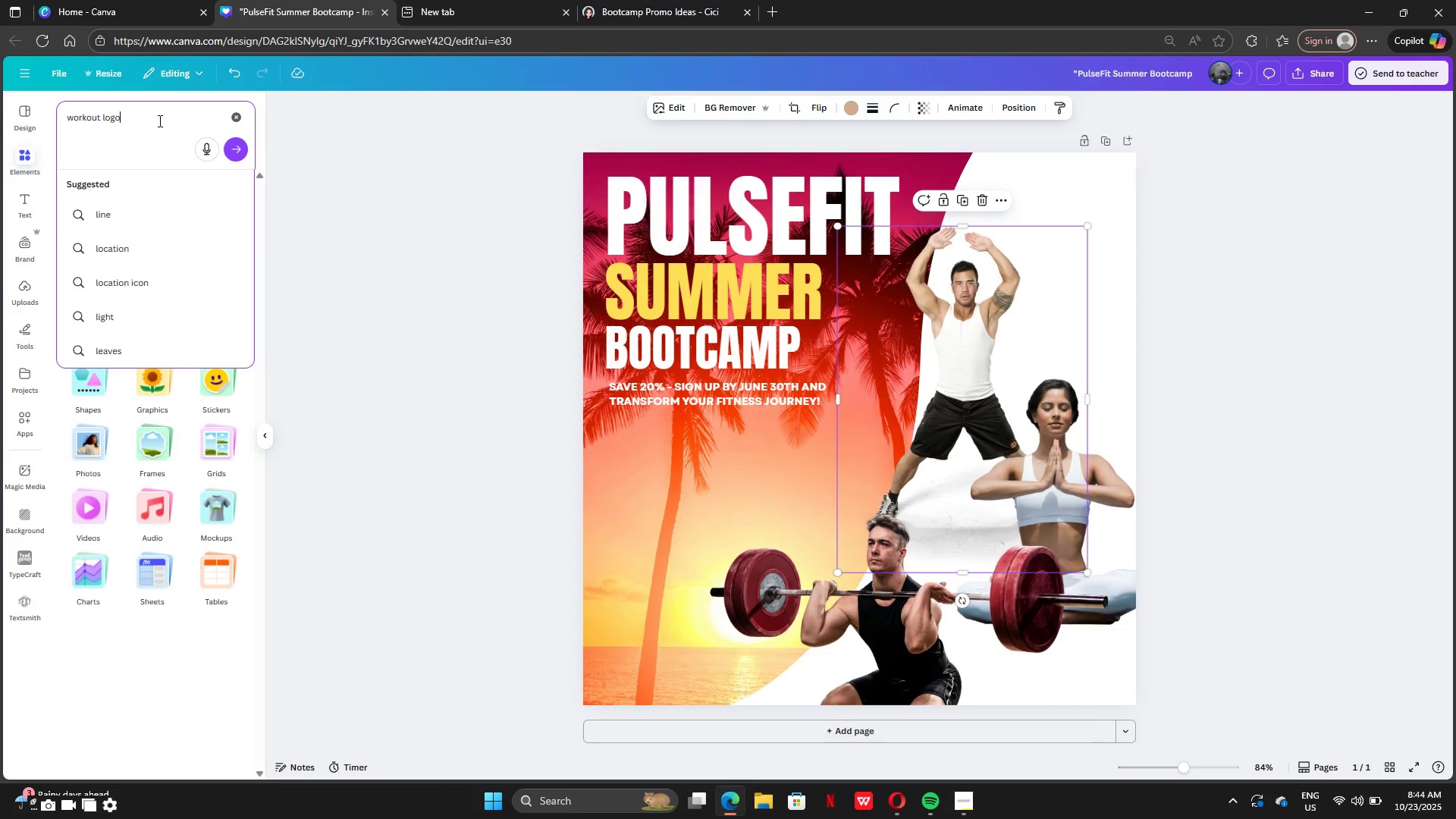 
key(Enter)
 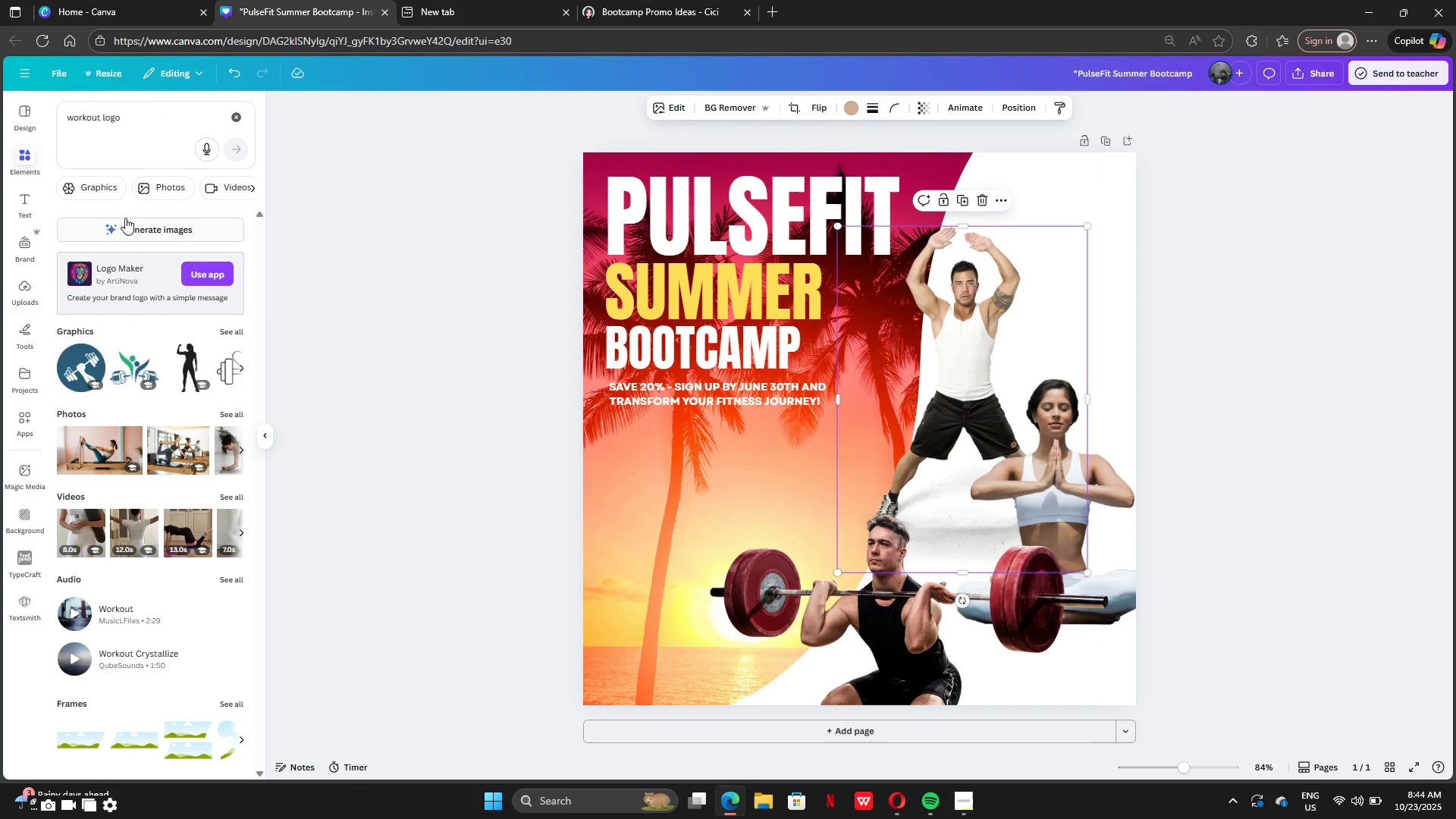 
left_click([115, 190])
 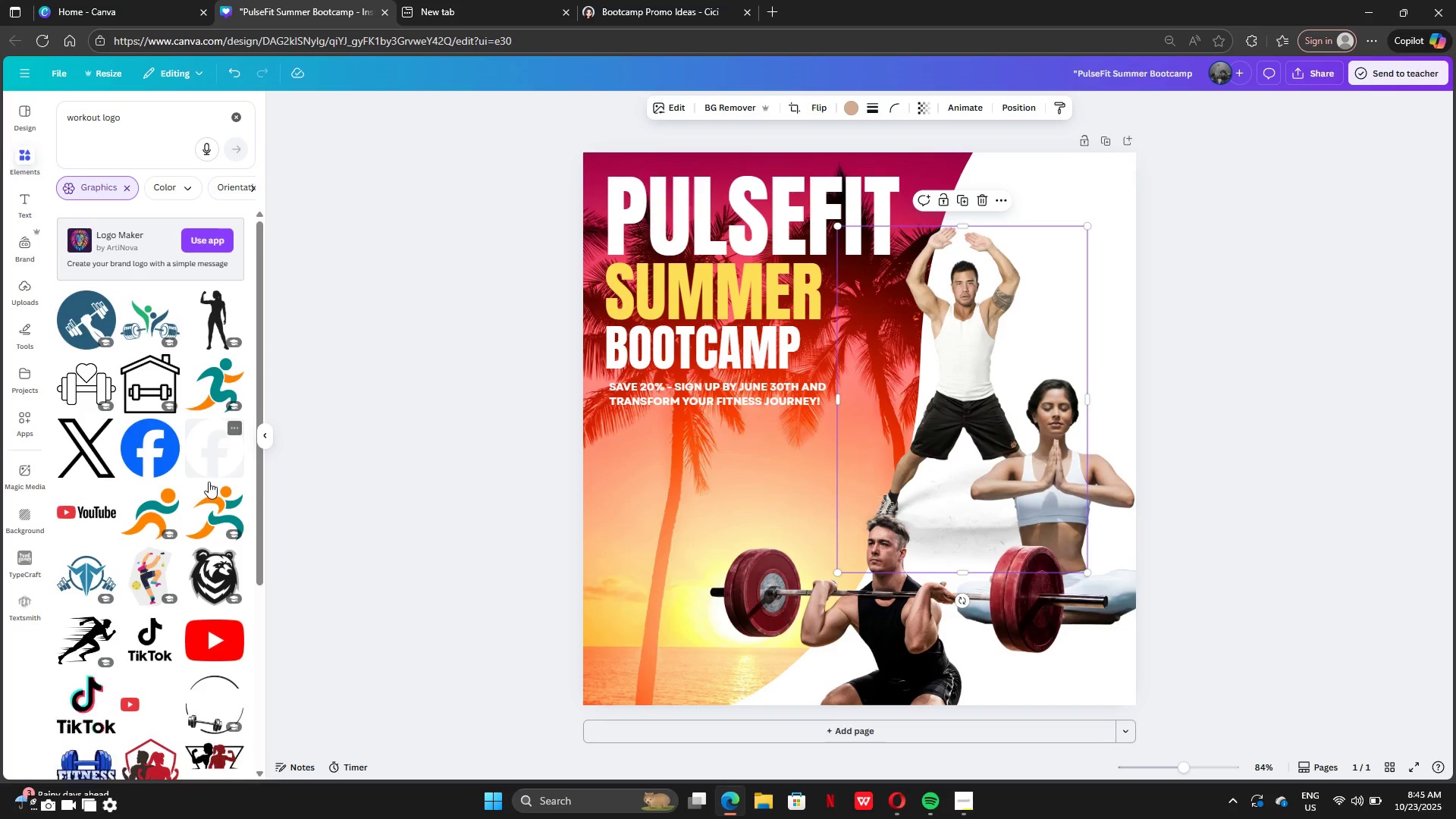 
mouse_move([159, 489])
 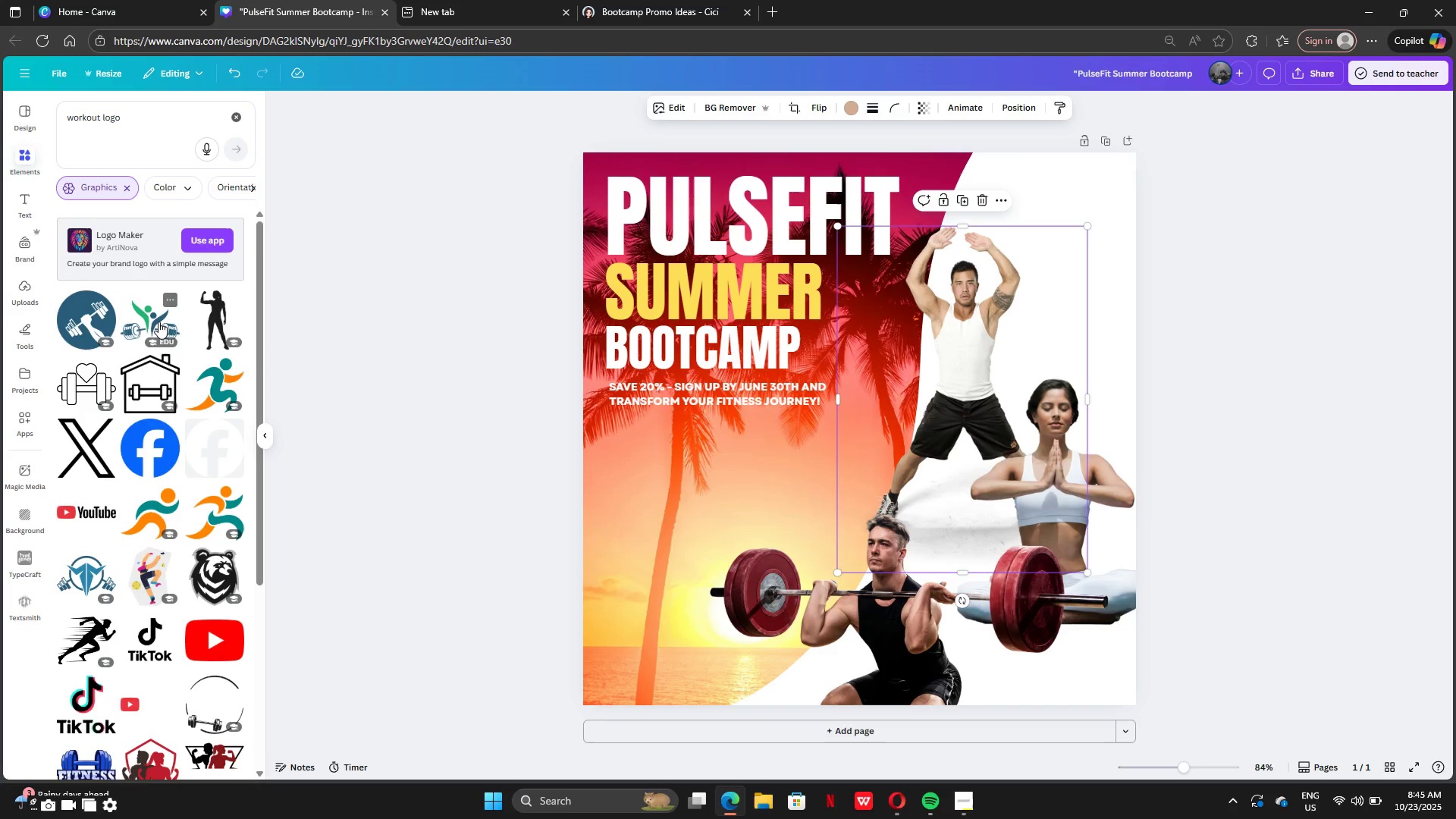 
scroll: coordinate [210, 404], scroll_direction: down, amount: 2.0
 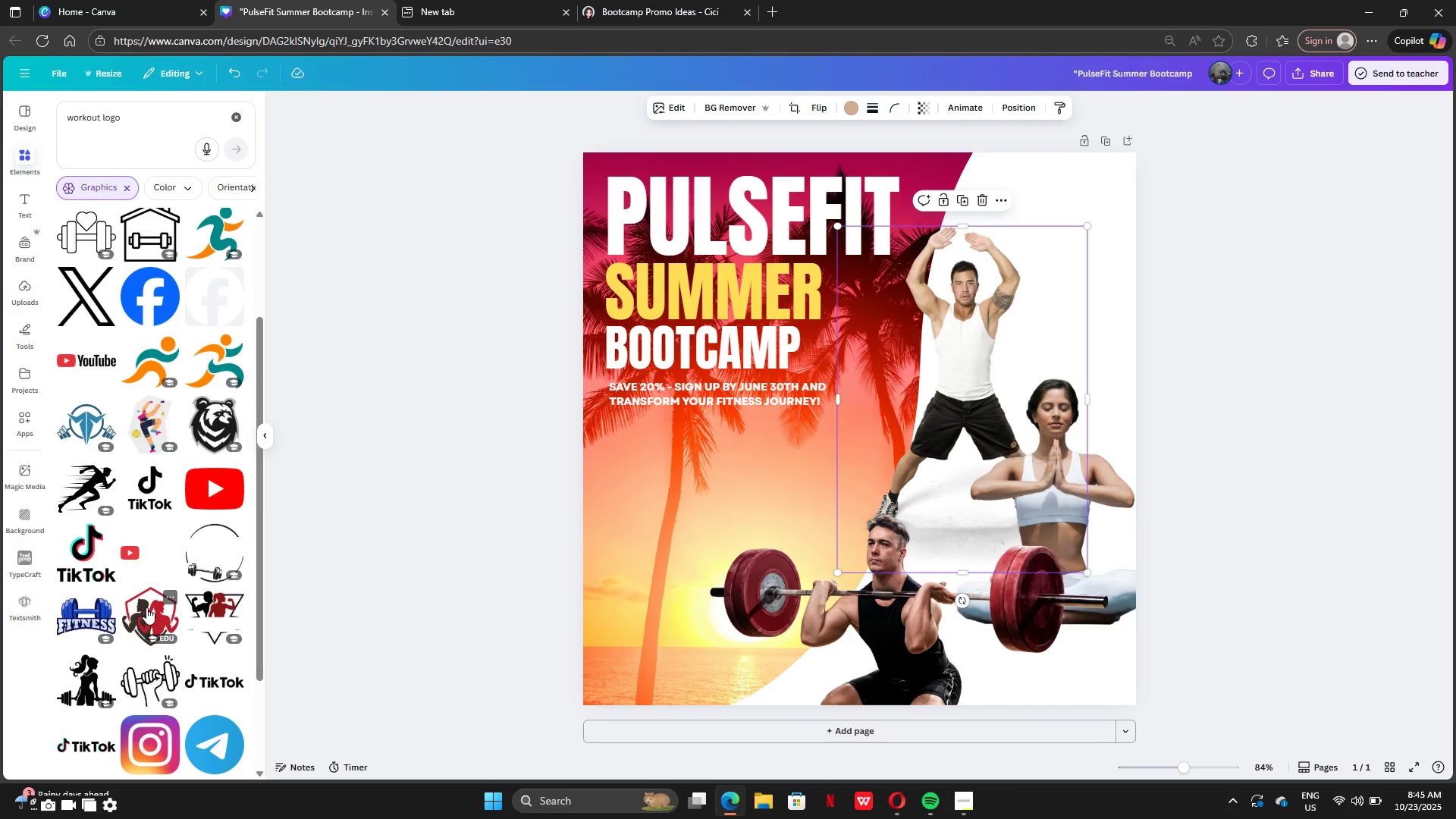 
left_click([146, 607])
 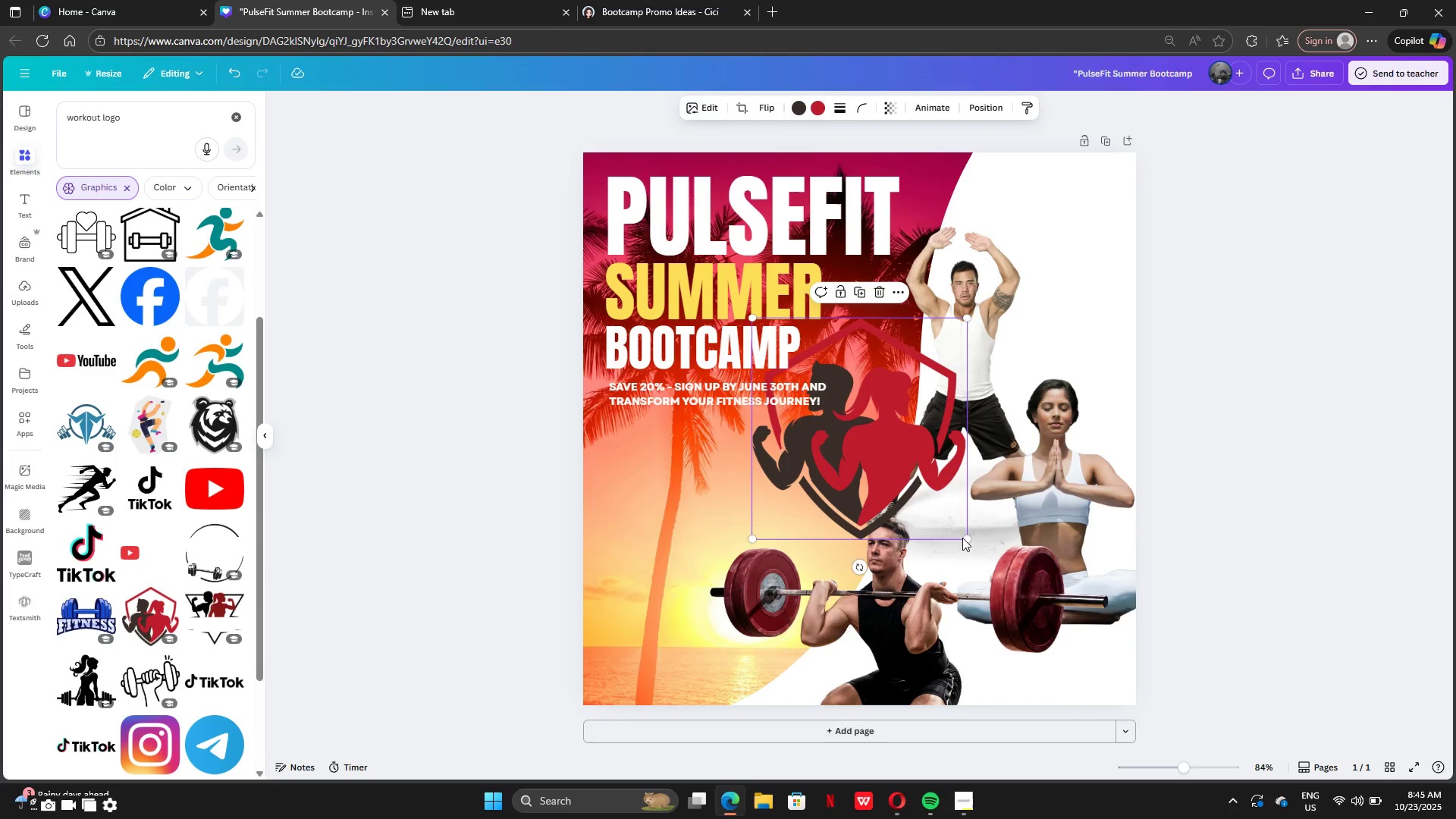 
left_click_drag(start_coordinate=[964, 538], to_coordinate=[856, 417])
 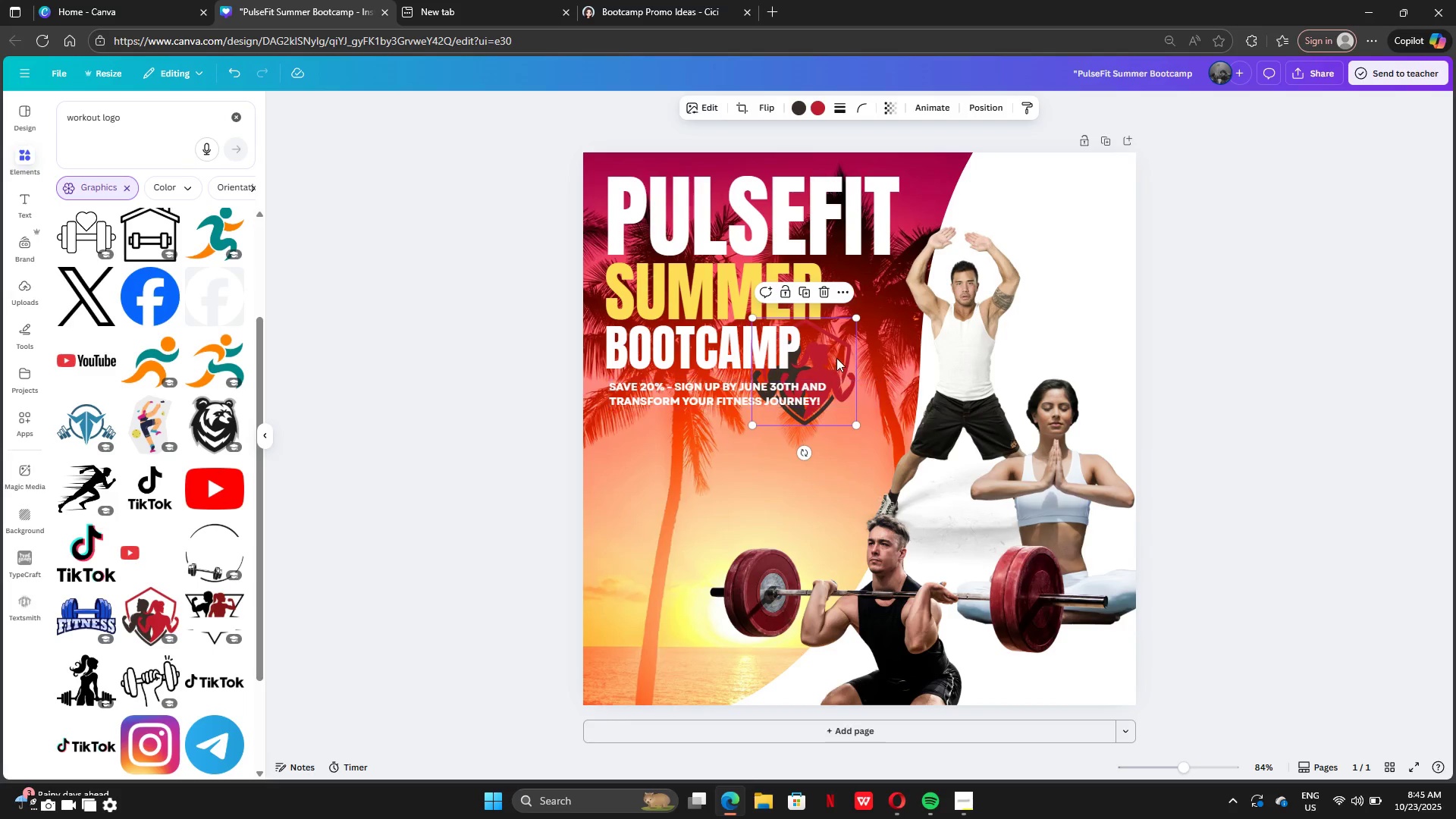 
left_click_drag(start_coordinate=[836, 353], to_coordinate=[1105, 209])
 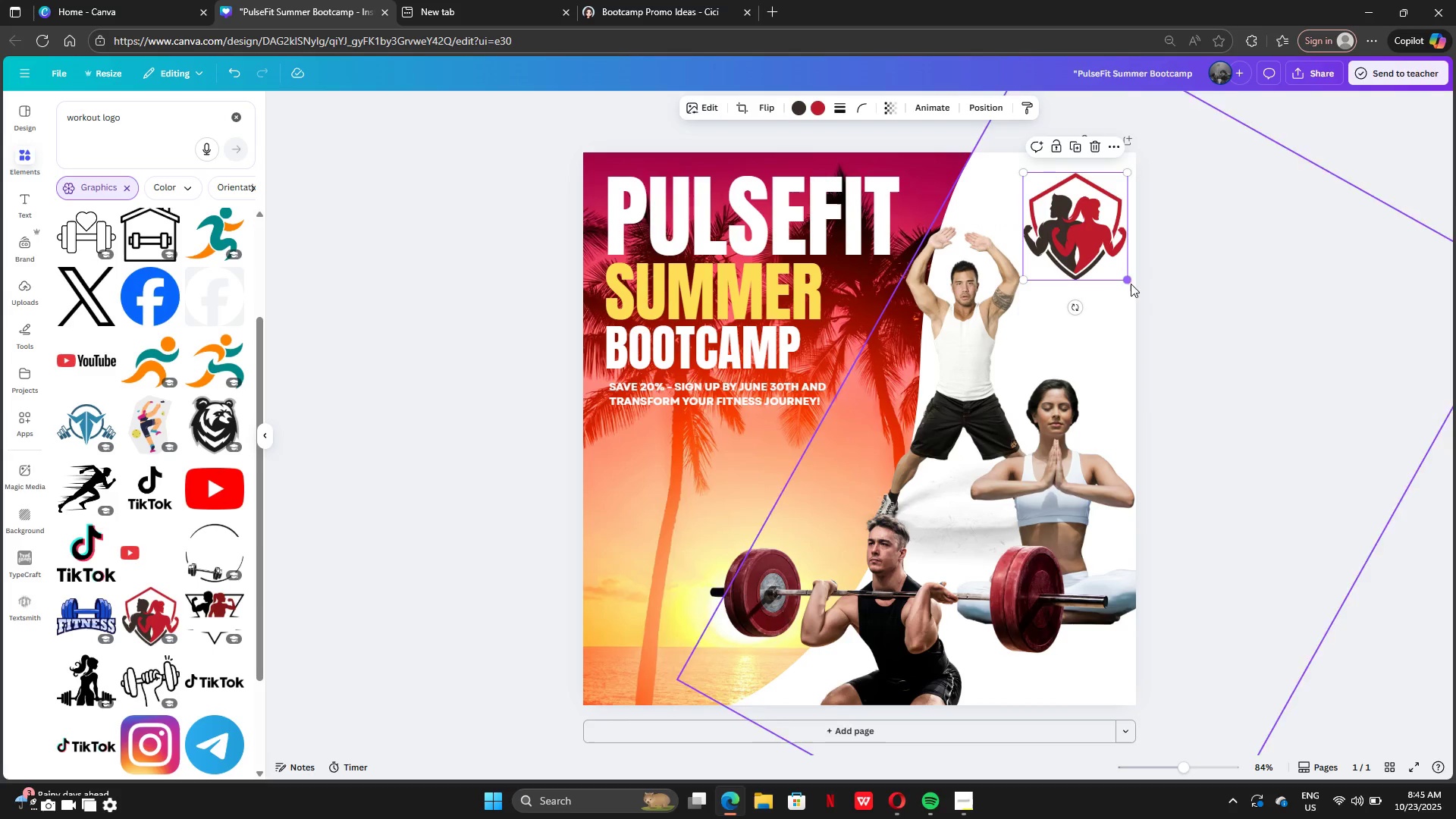 
left_click_drag(start_coordinate=[1126, 280], to_coordinate=[1100, 236])
 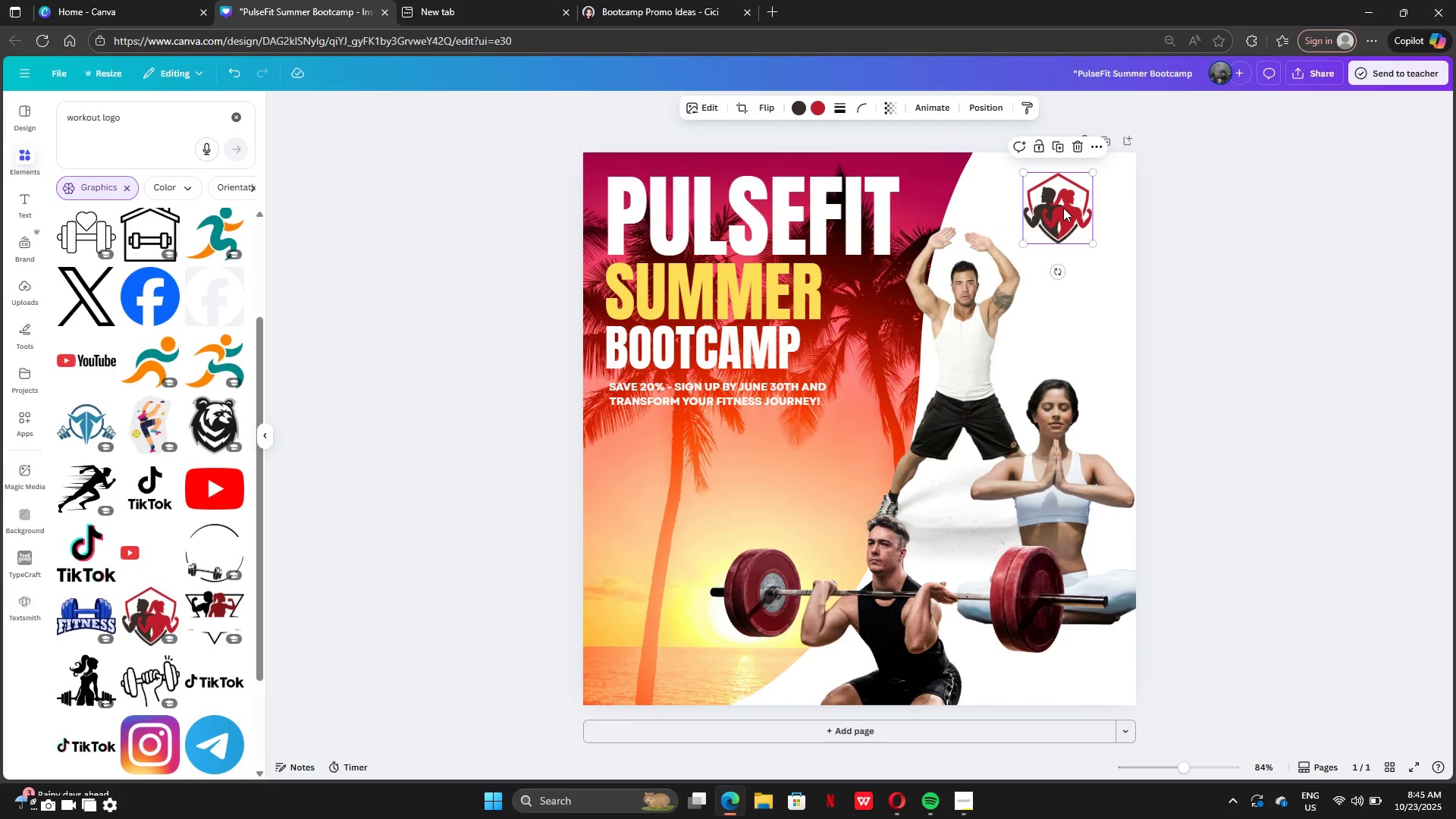 
left_click_drag(start_coordinate=[1063, 208], to_coordinate=[1087, 206])
 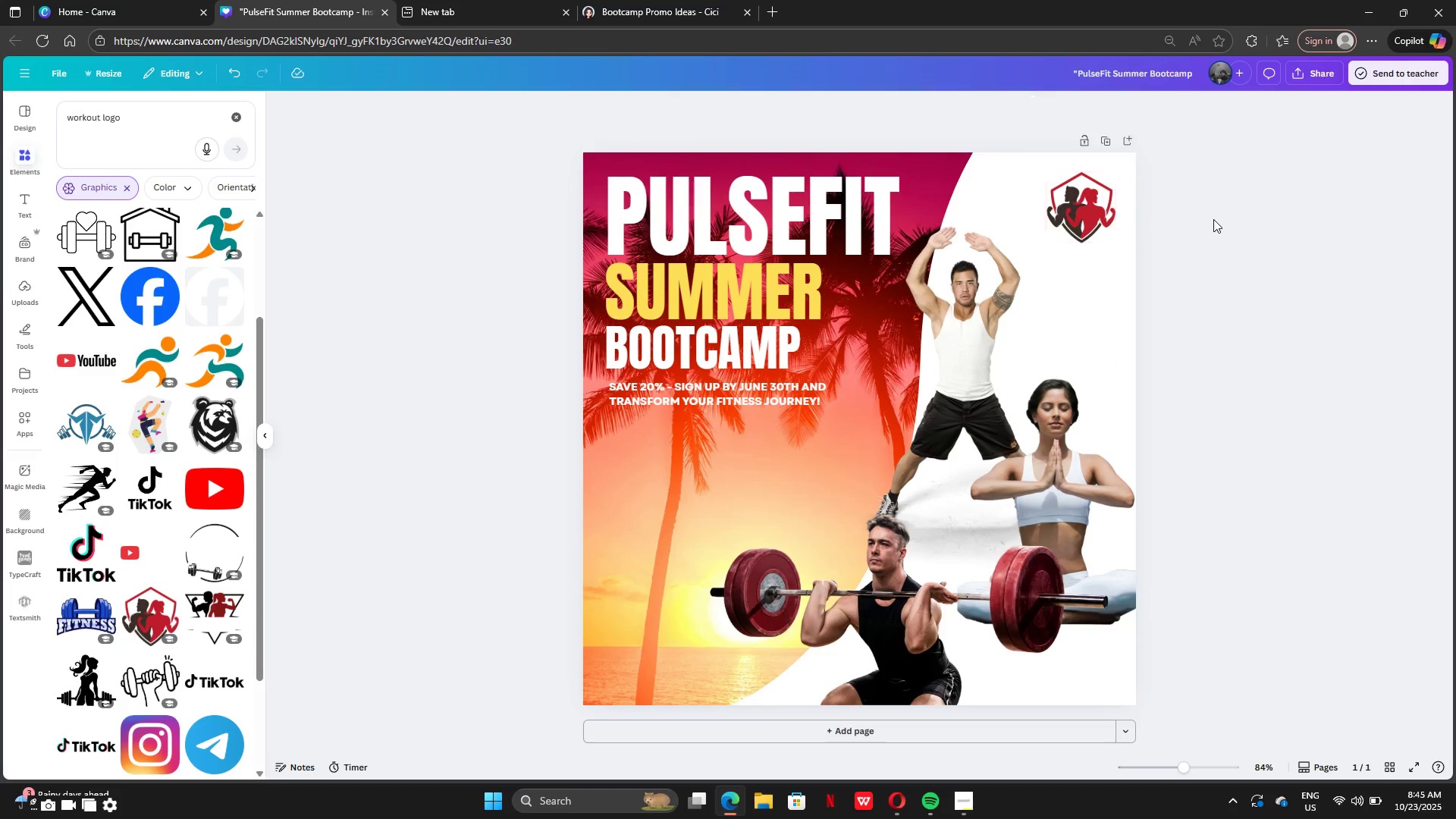 
left_click([1213, 219])
 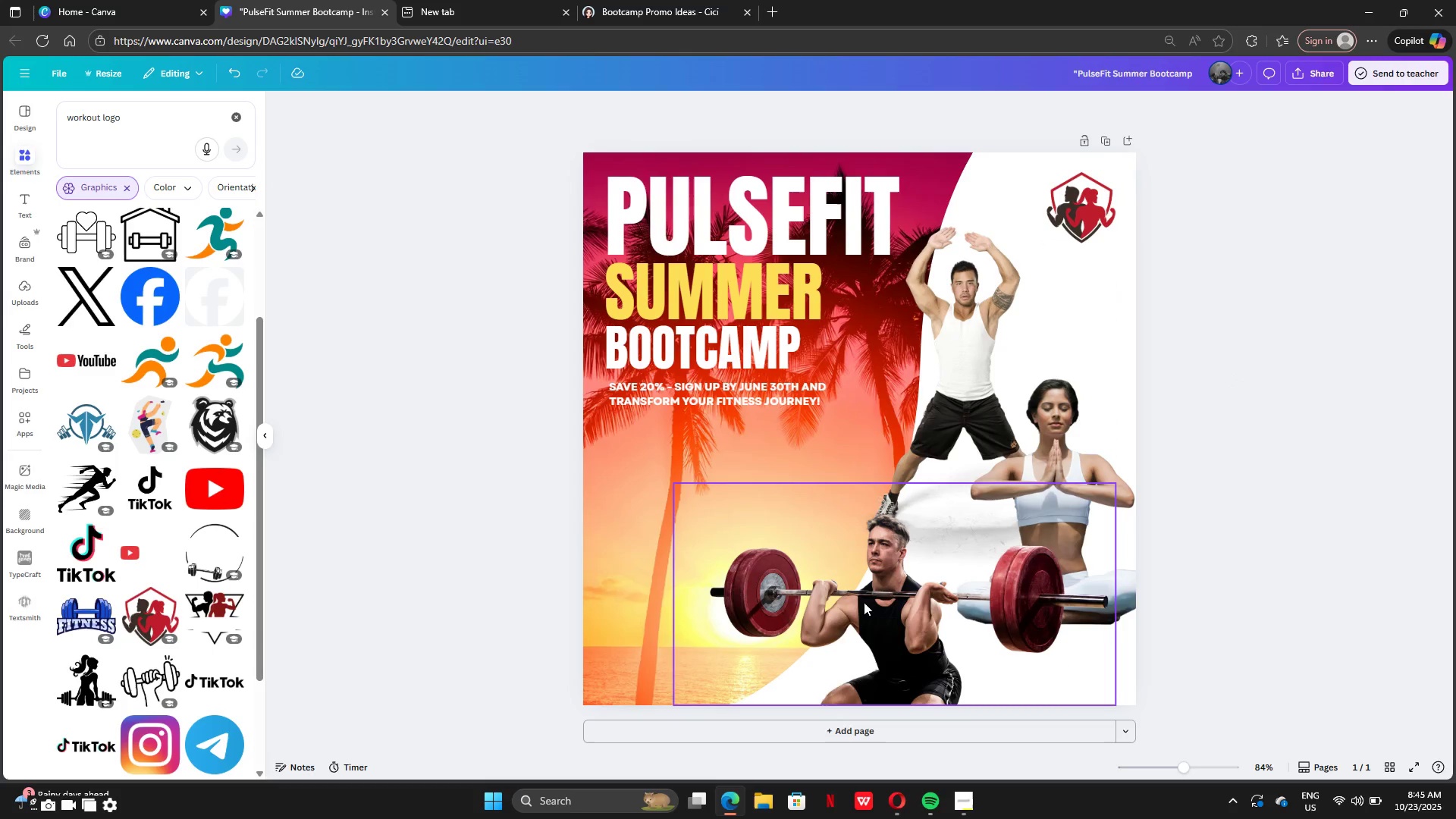 
left_click_drag(start_coordinate=[869, 603], to_coordinate=[851, 606])
 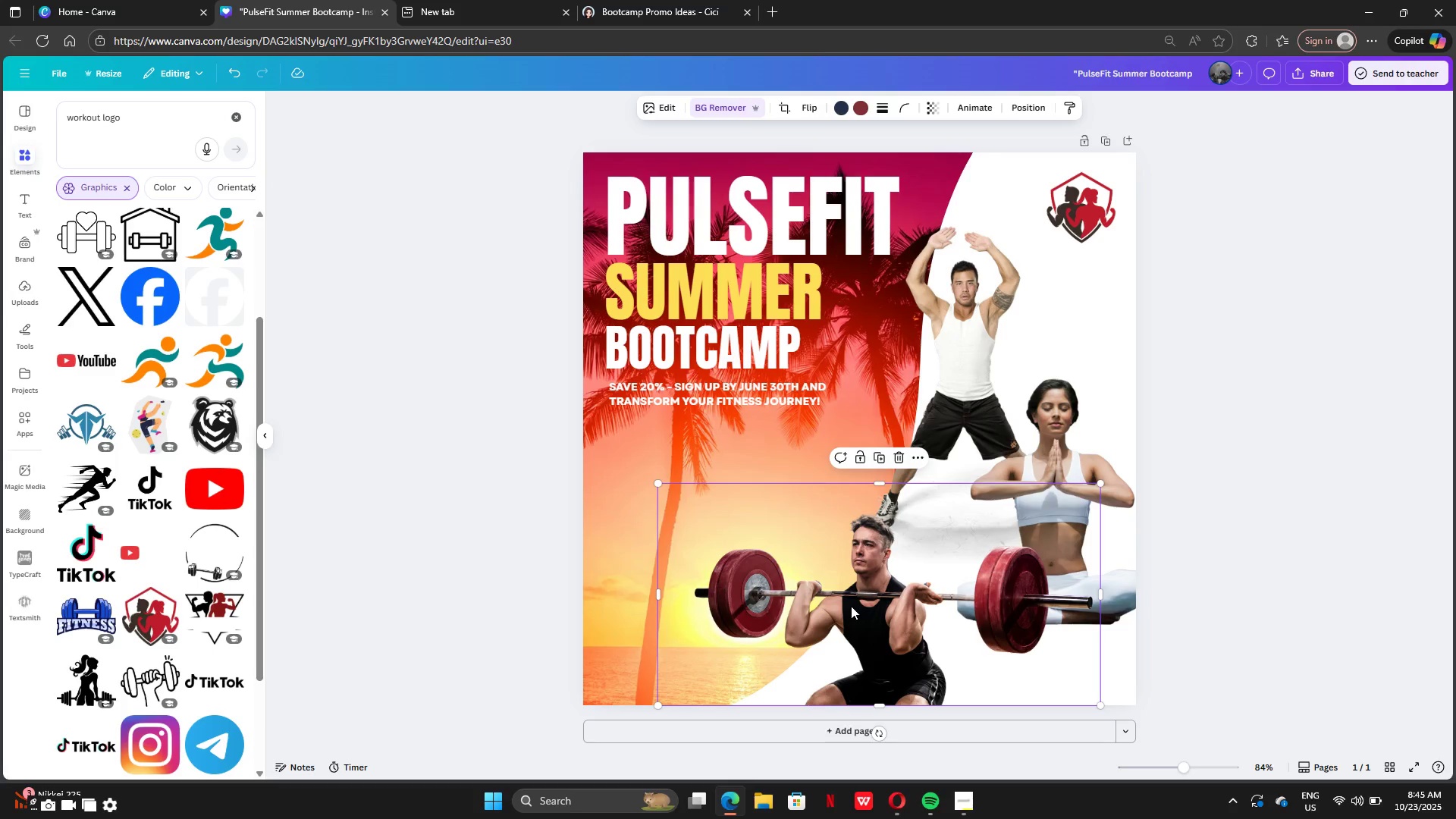 
left_click_drag(start_coordinate=[851, 606], to_coordinate=[844, 608])
 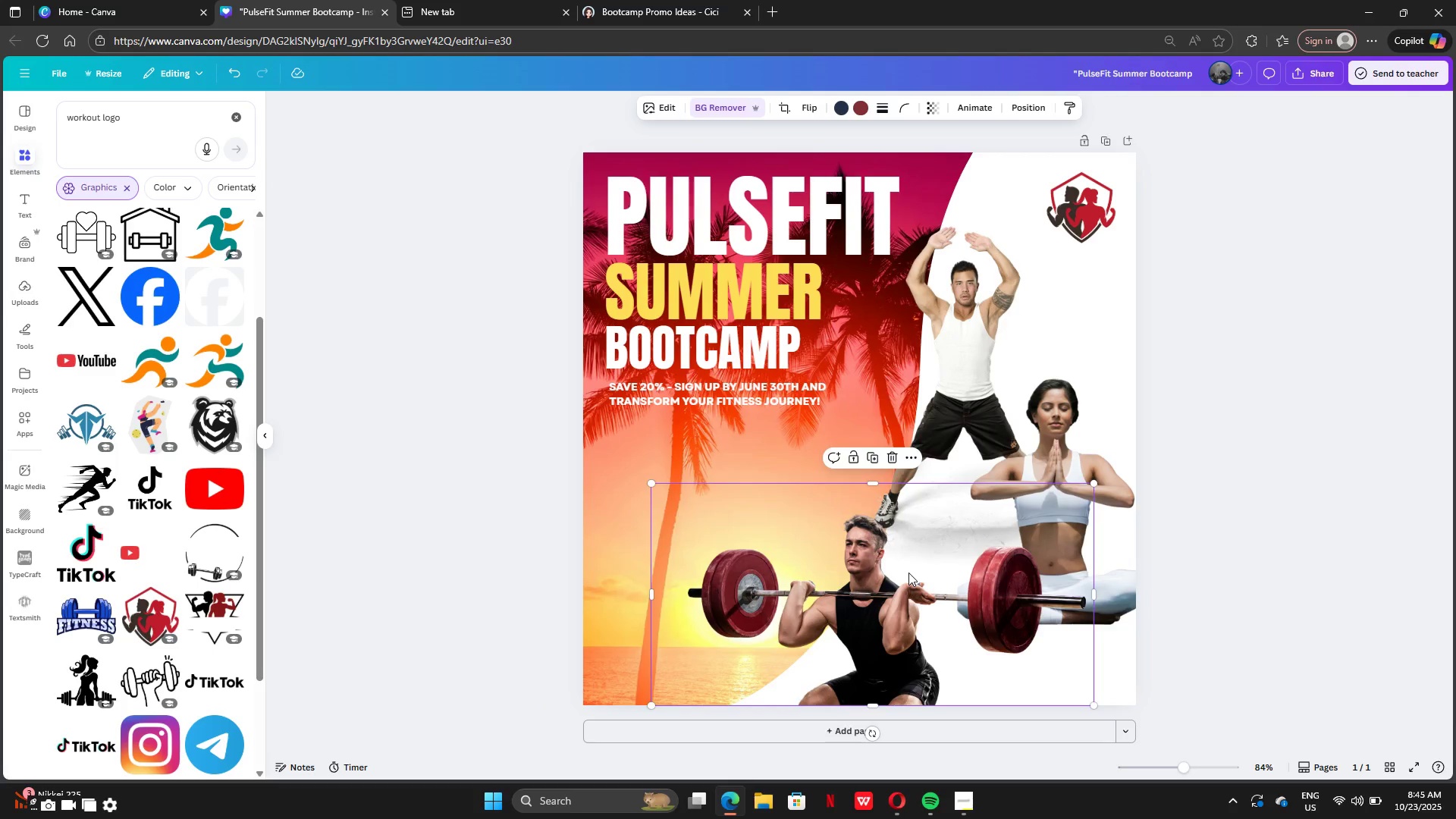 
left_click_drag(start_coordinate=[905, 575], to_coordinate=[927, 575])
 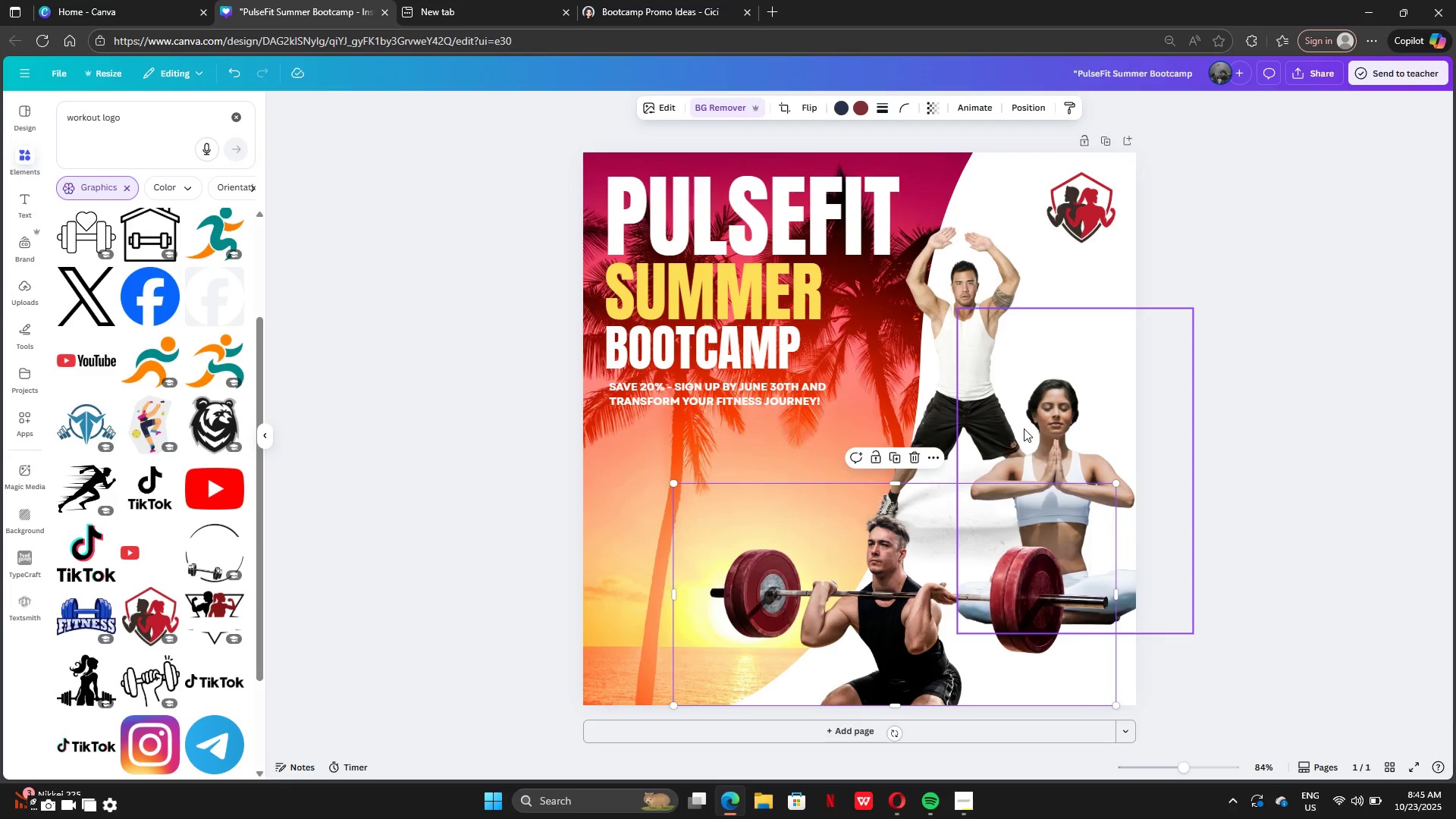 
left_click_drag(start_coordinate=[1024, 428], to_coordinate=[1019, 396])
 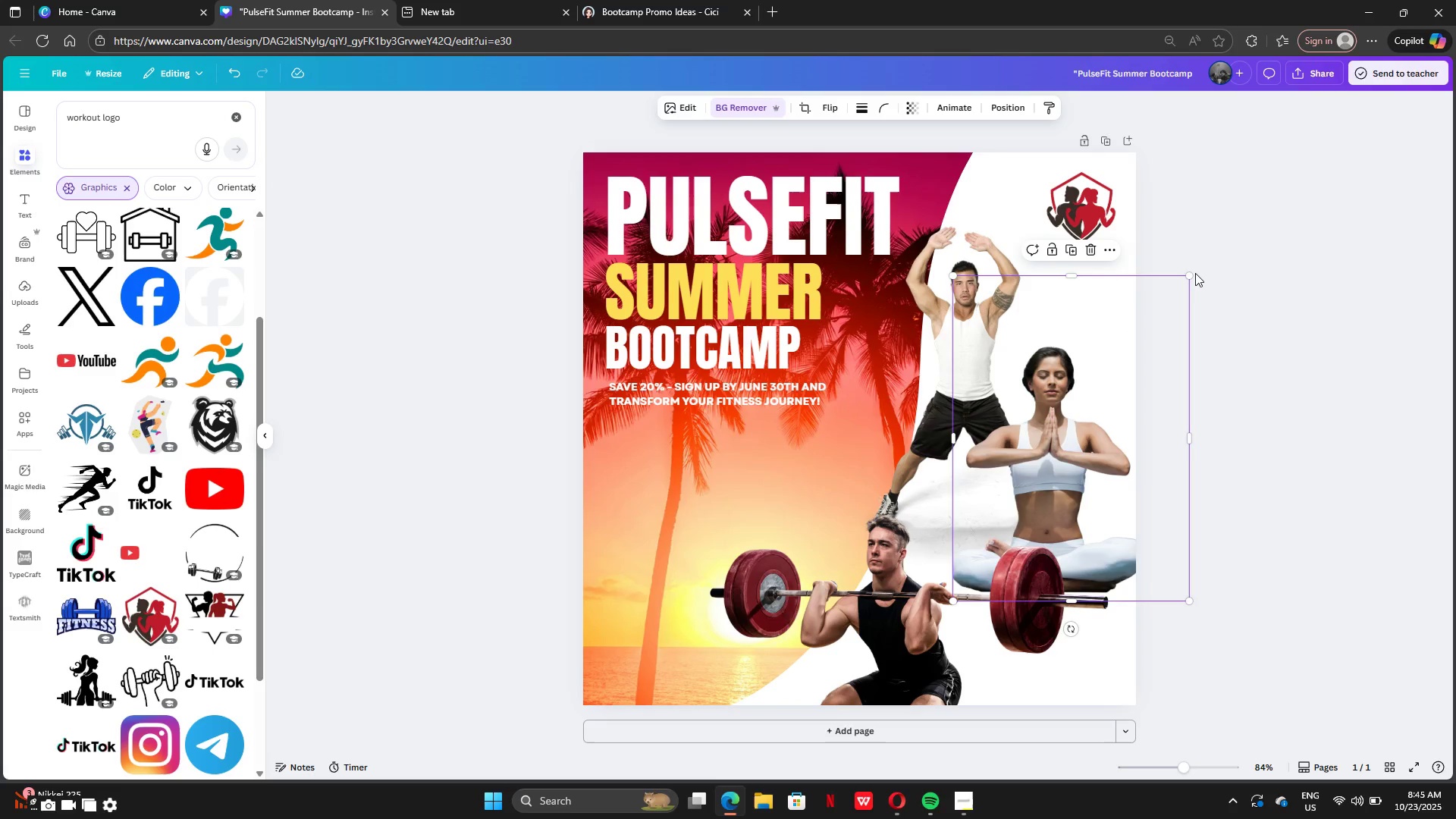 
left_click([1195, 273])
 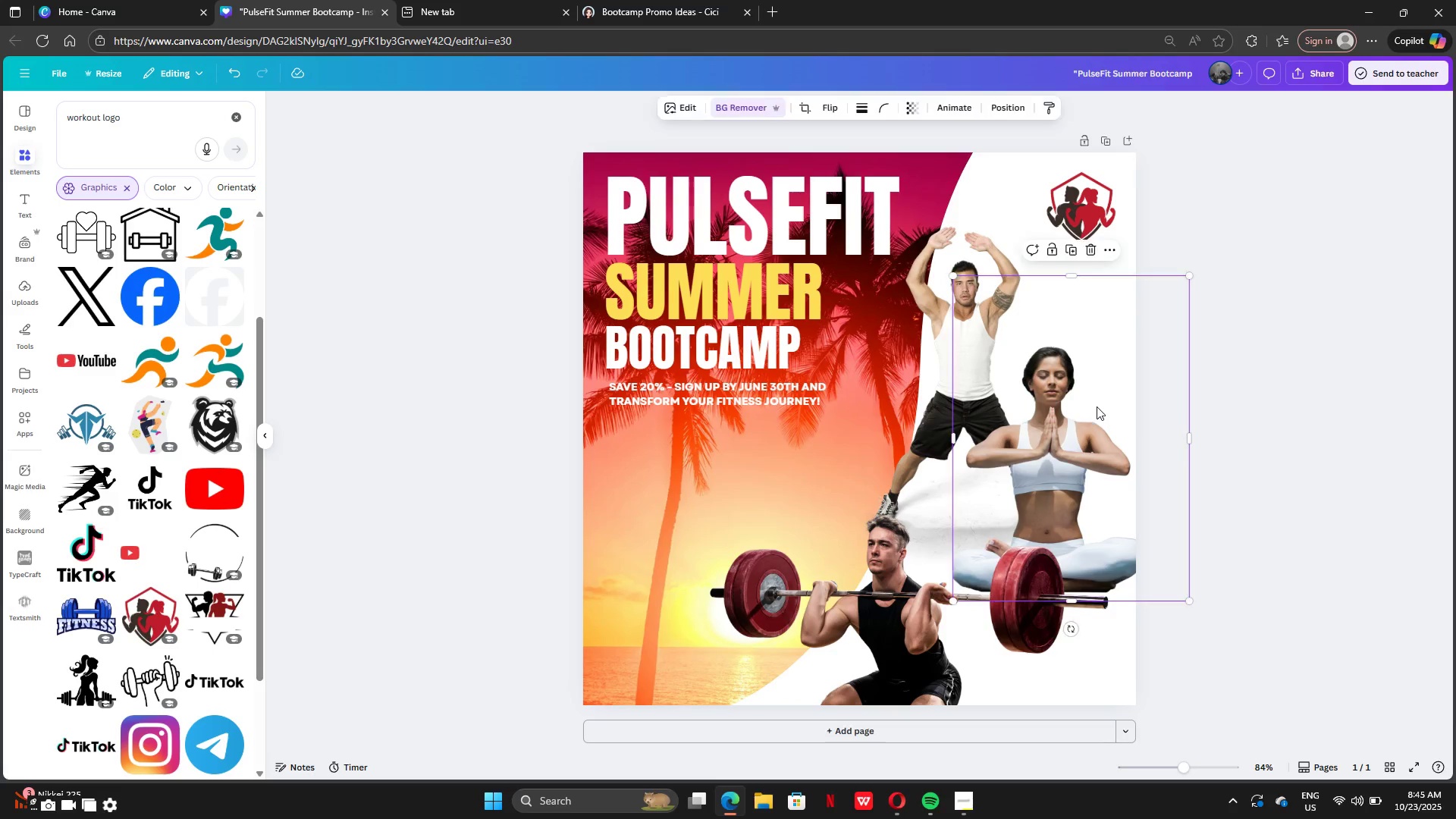 
left_click([1097, 406])
 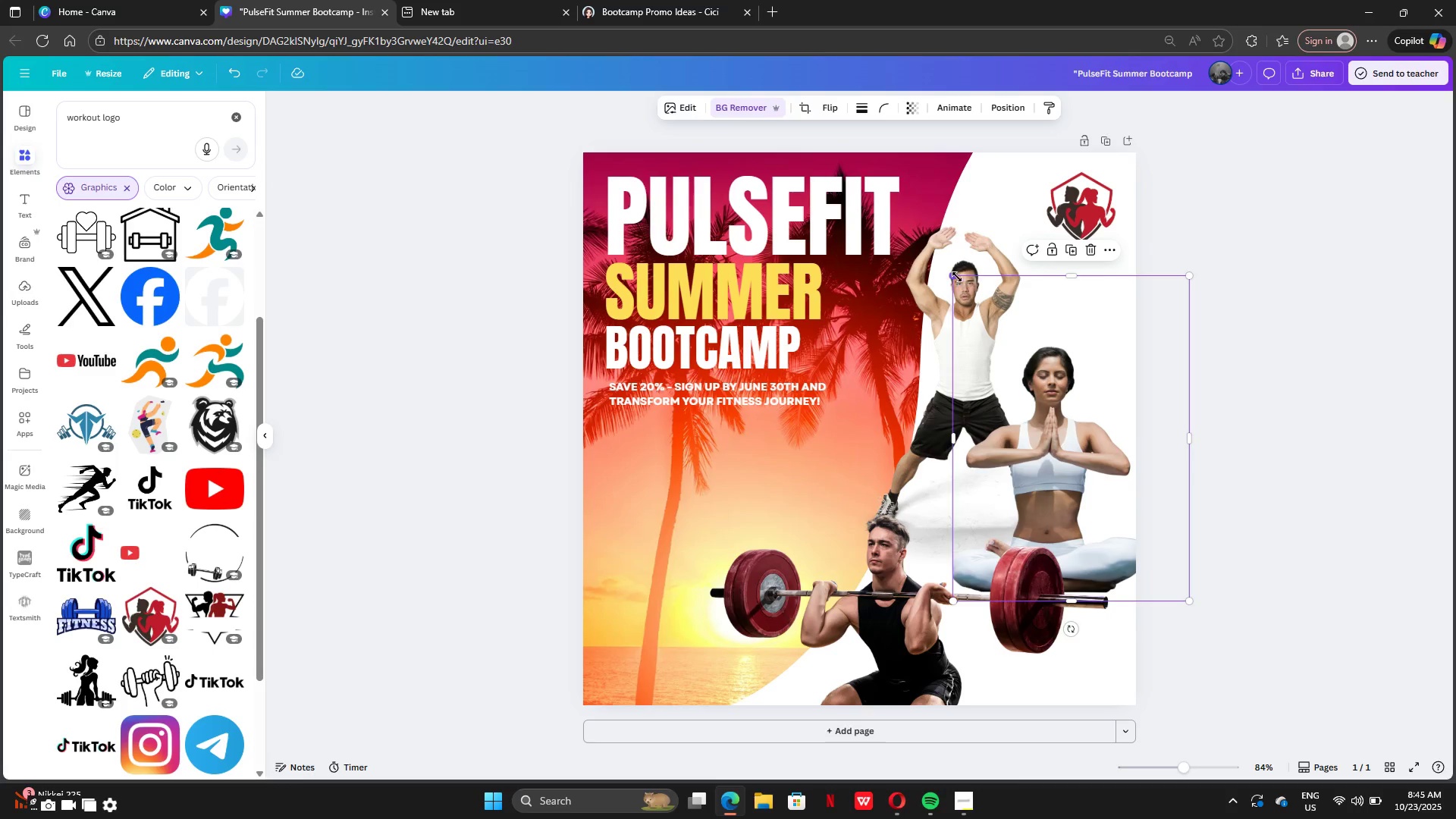 
left_click_drag(start_coordinate=[957, 277], to_coordinate=[859, 209])
 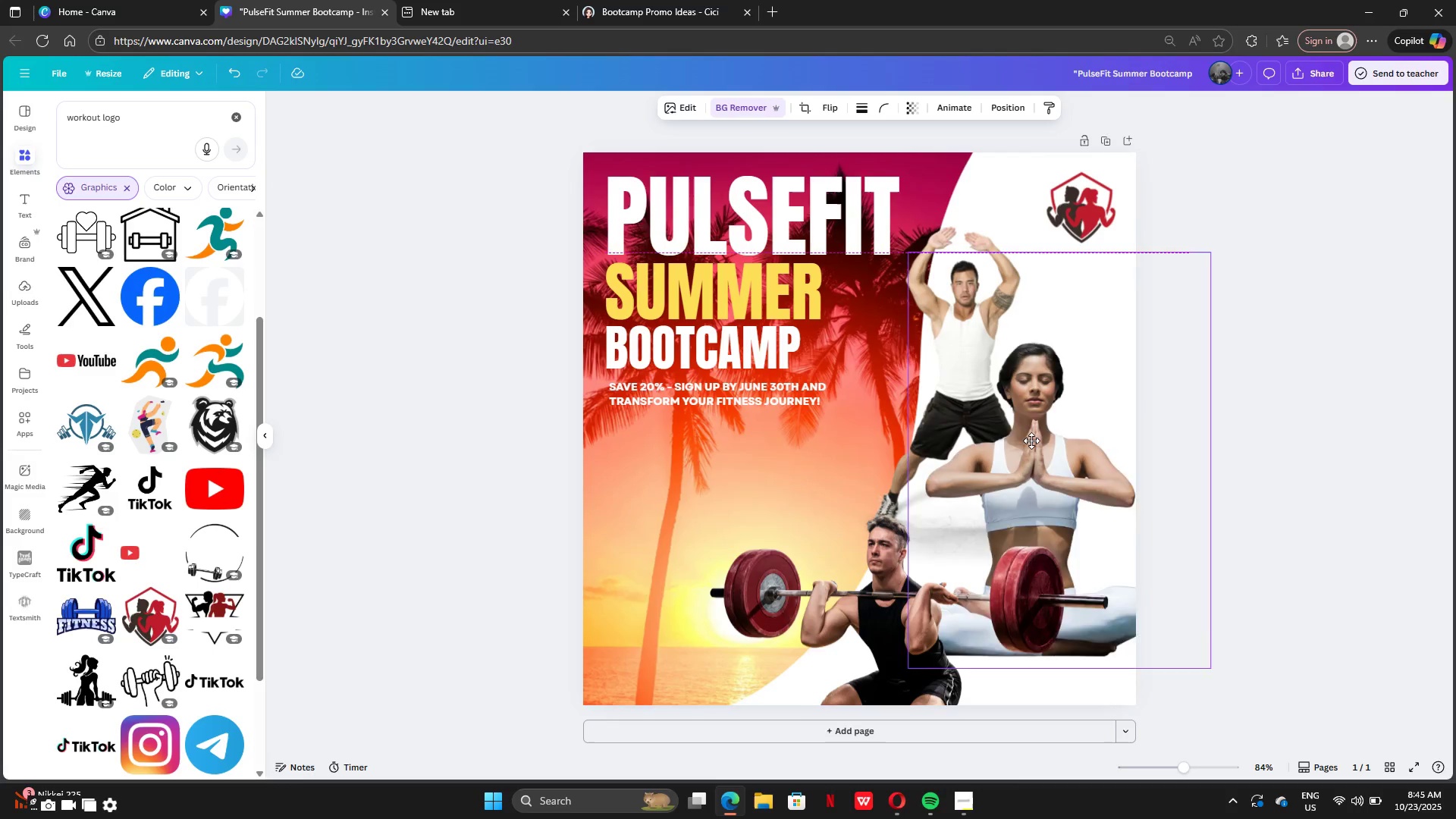 
left_click_drag(start_coordinate=[995, 345], to_coordinate=[1031, 482])
 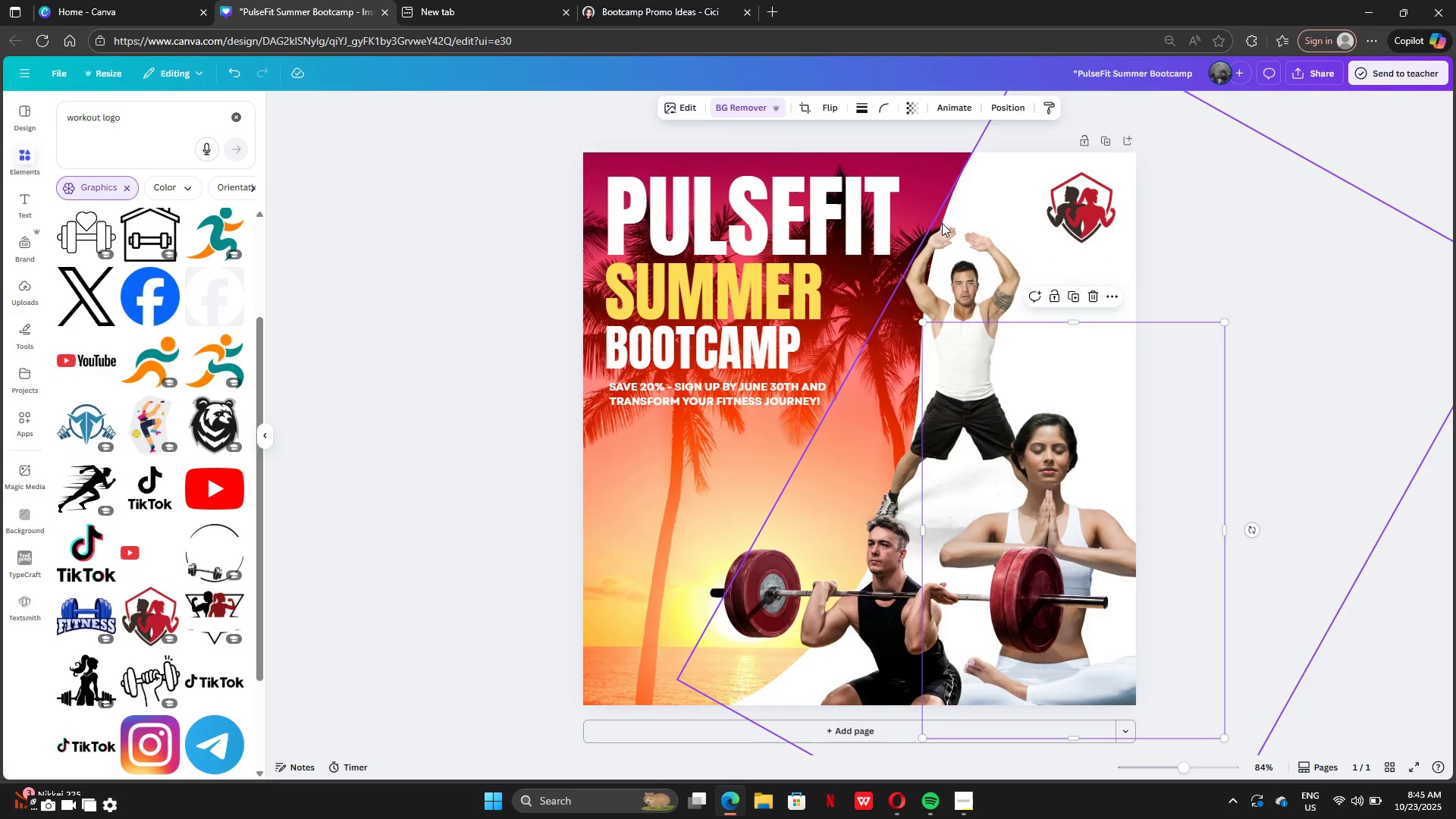 
left_click([943, 224])
 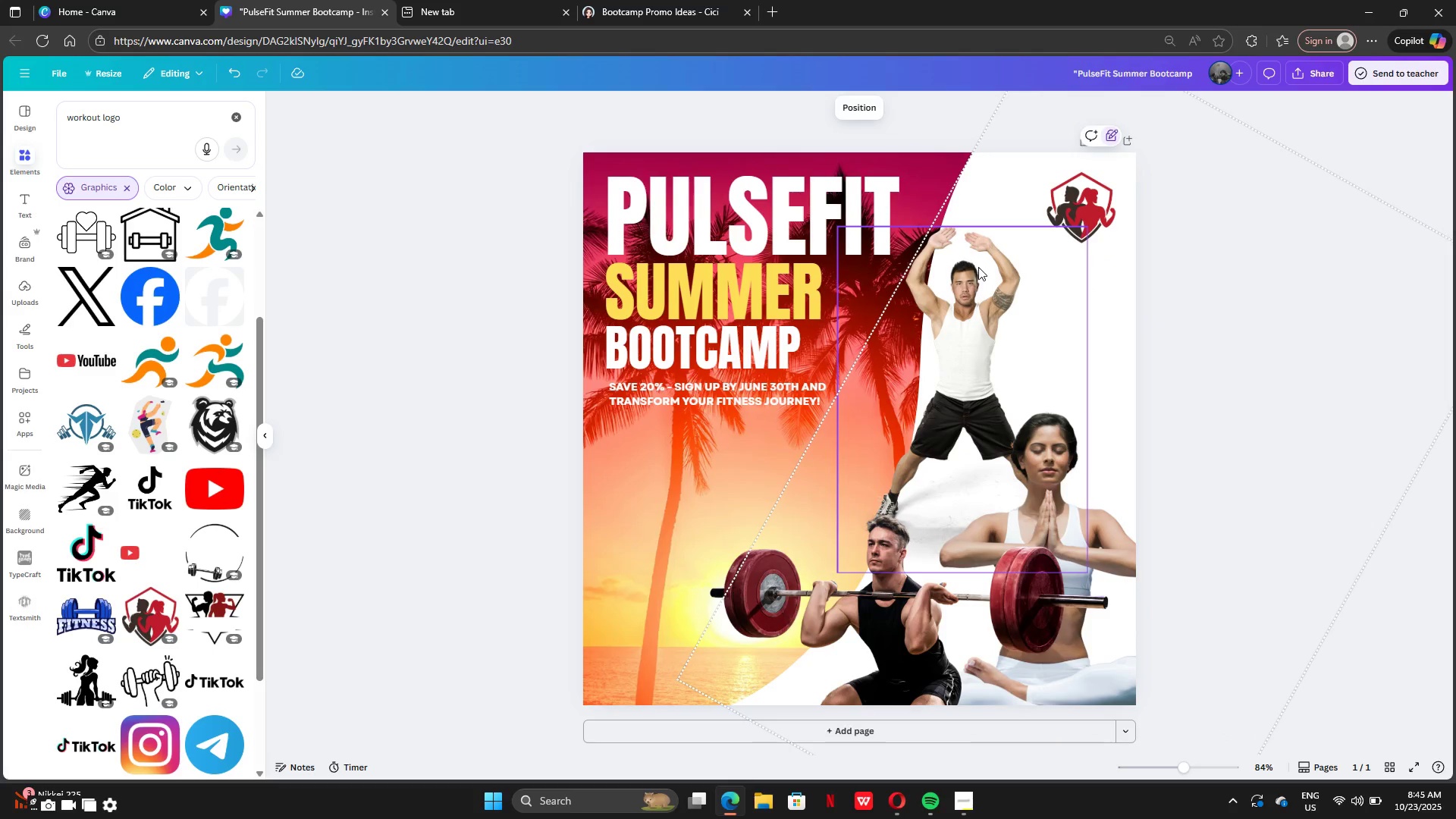 
left_click([978, 267])
 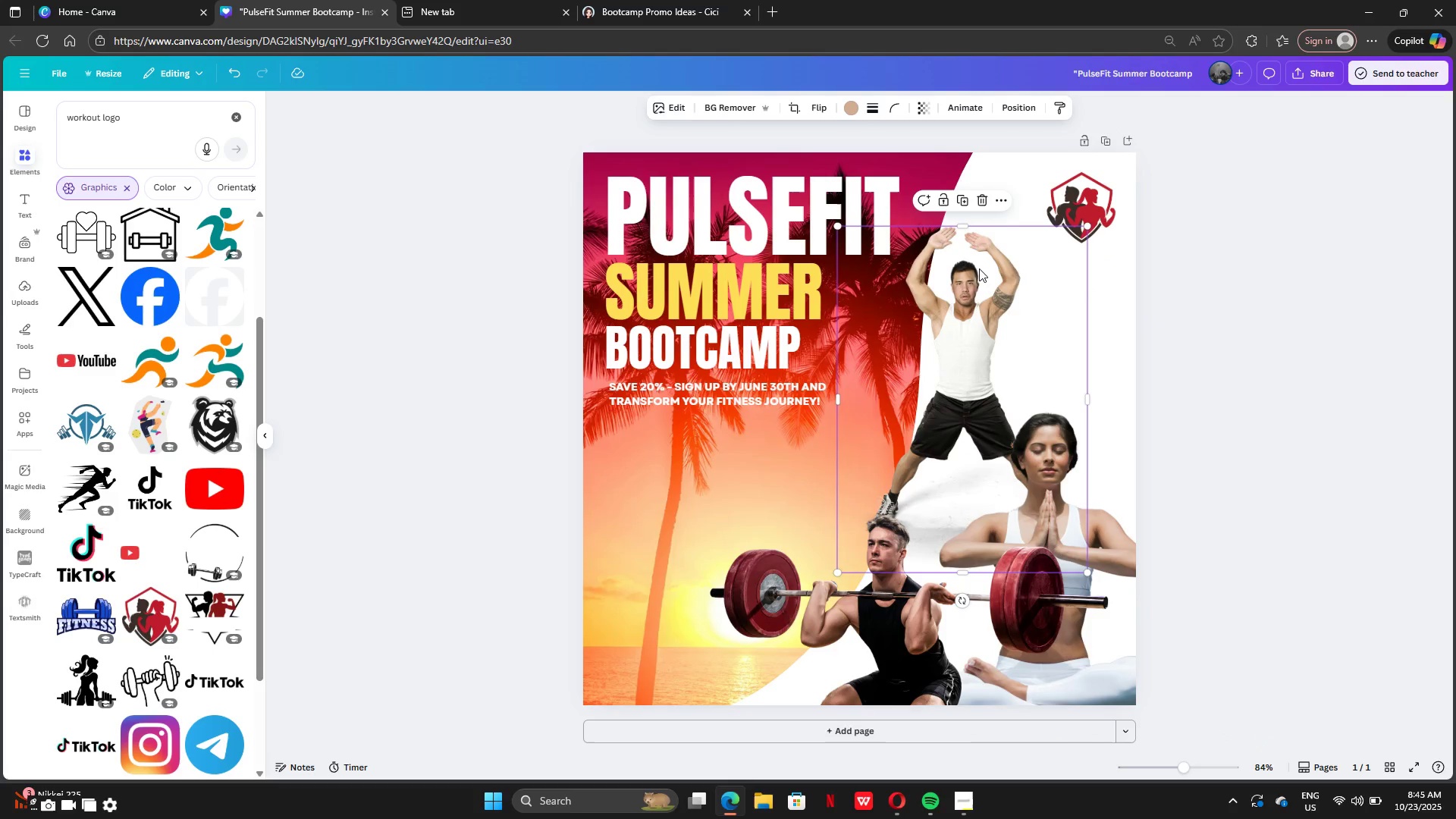 
left_click_drag(start_coordinate=[979, 268], to_coordinate=[1018, 259])
 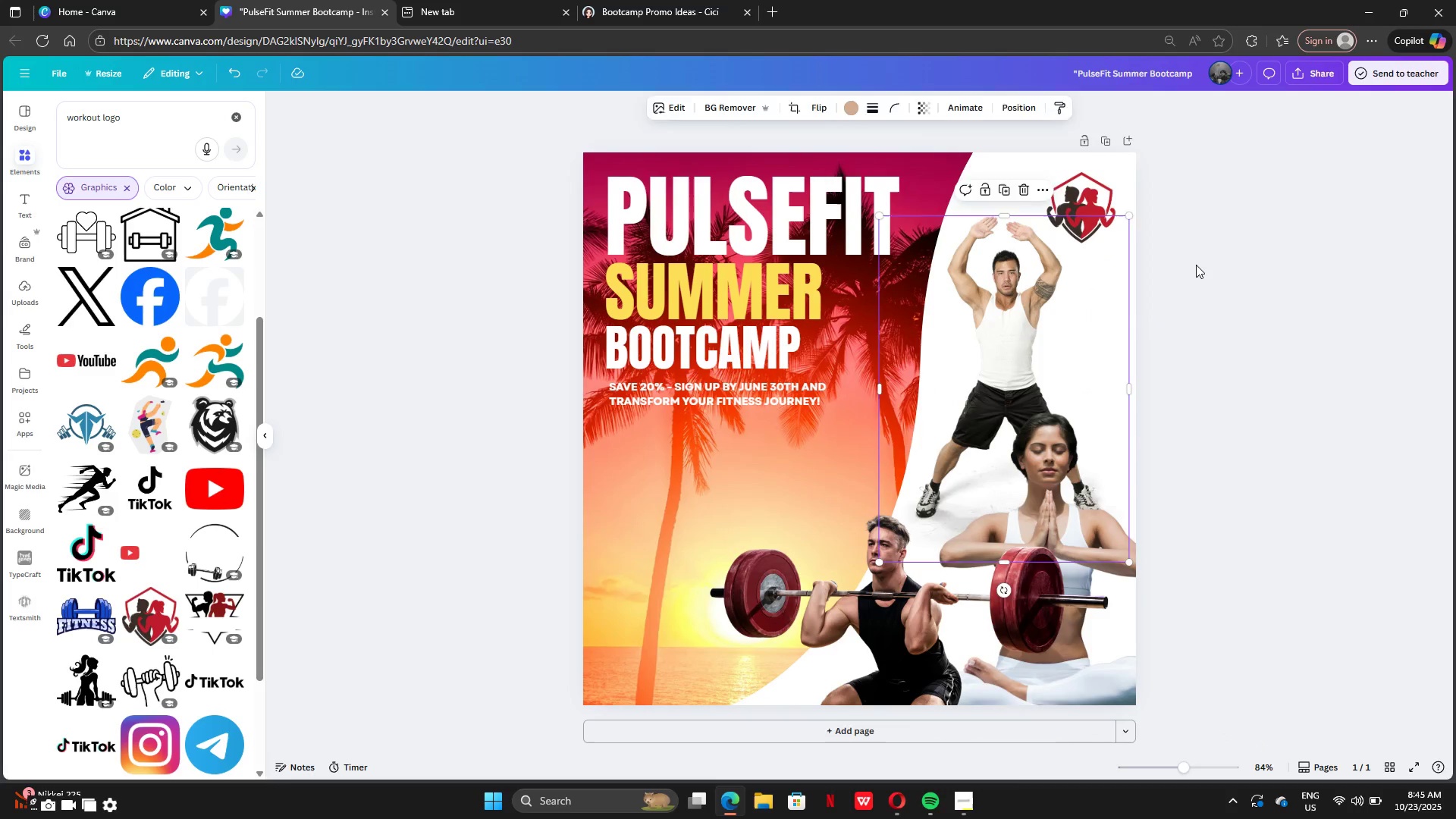 
left_click([1196, 265])
 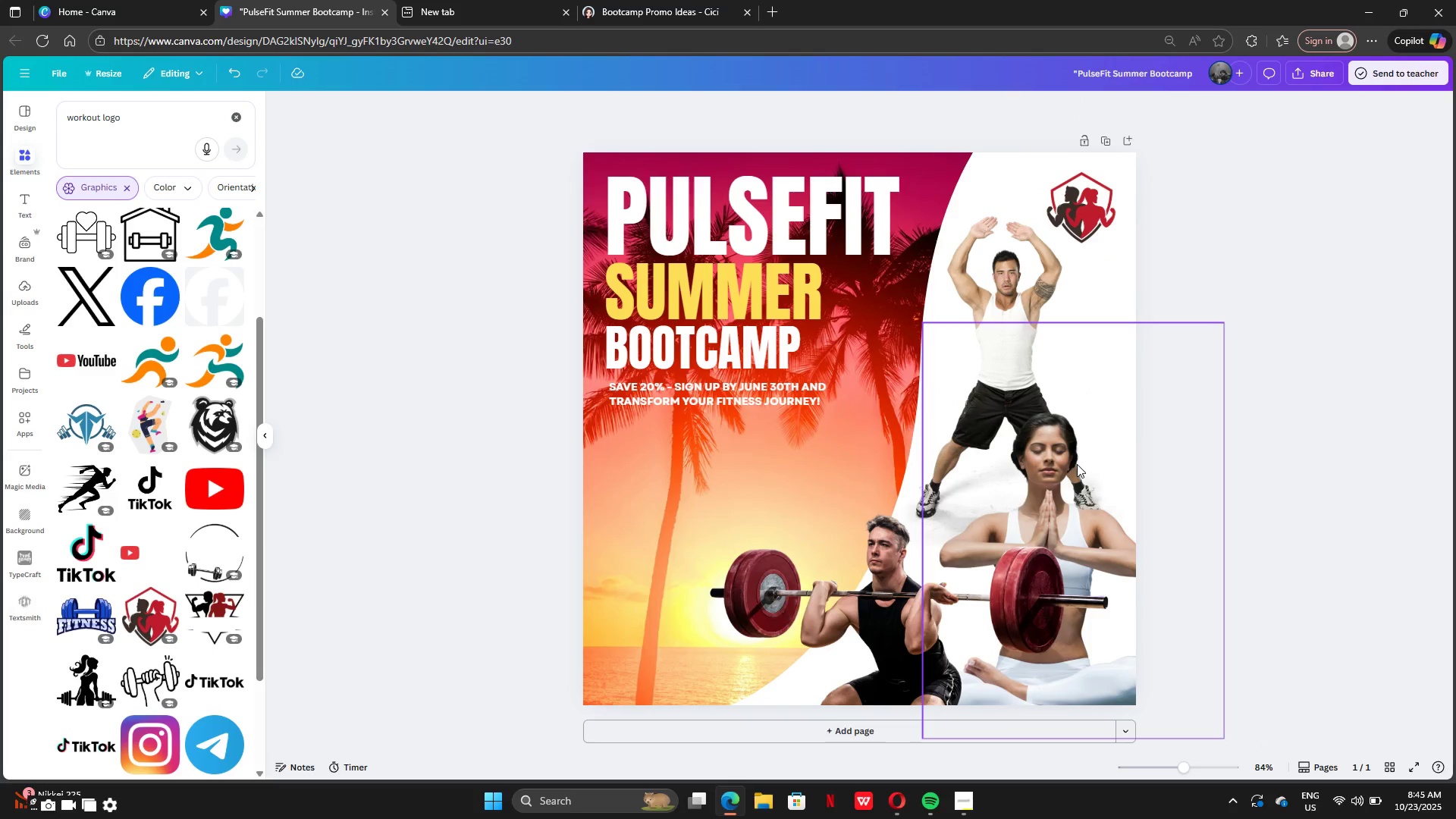 
left_click_drag(start_coordinate=[1077, 464], to_coordinate=[752, 451])
 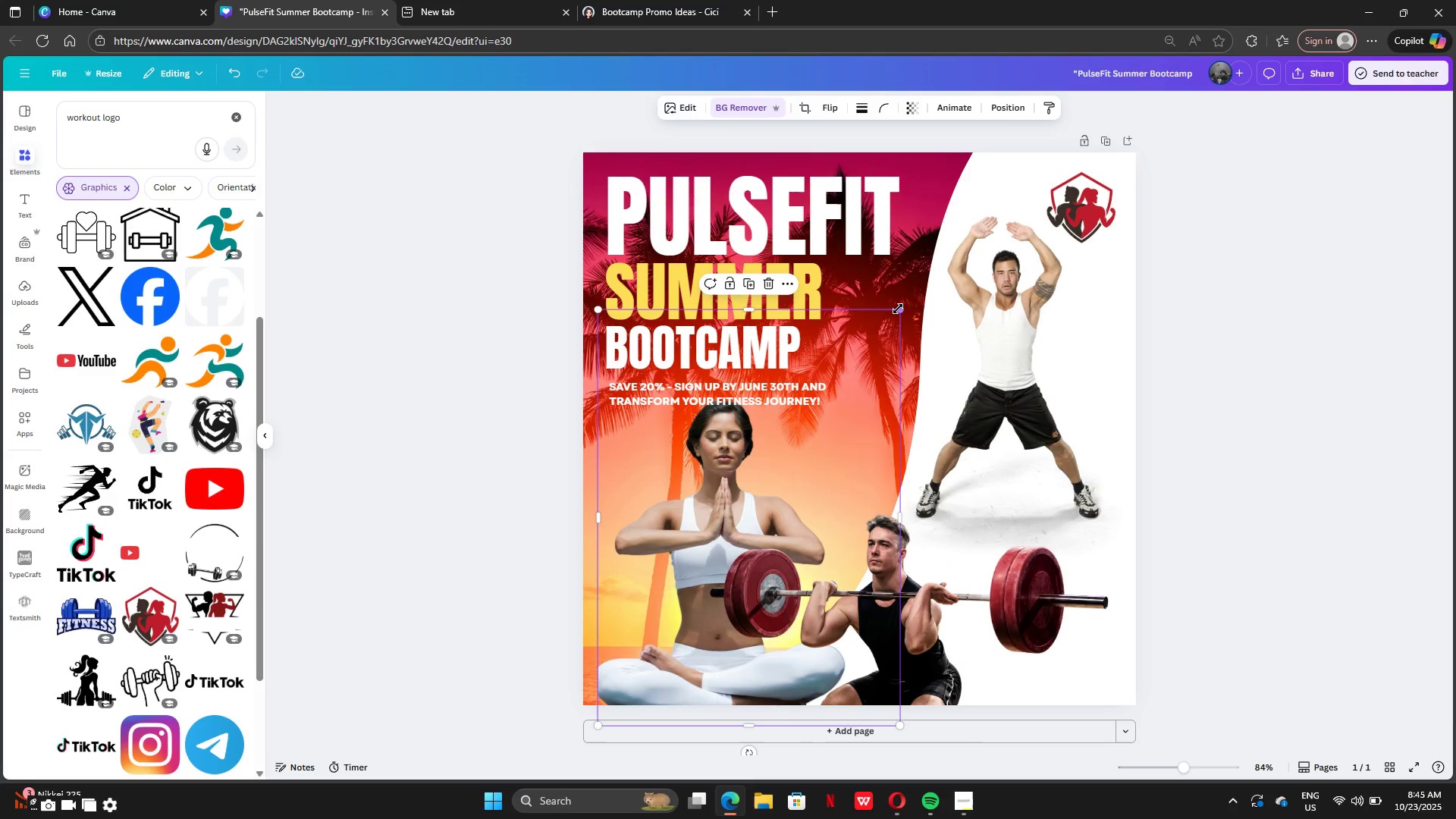 
left_click_drag(start_coordinate=[898, 309], to_coordinate=[751, 444])
 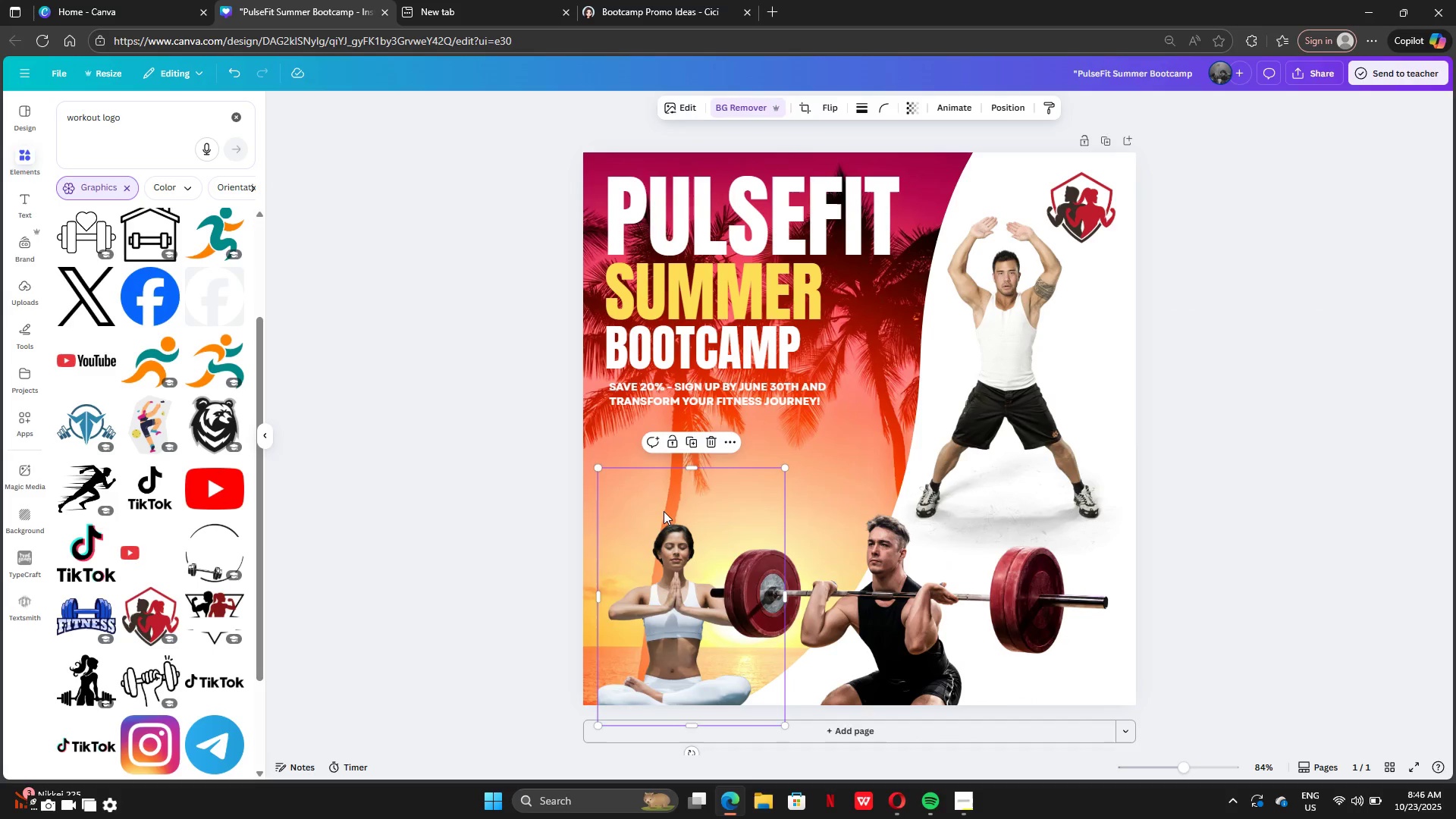 
left_click_drag(start_coordinate=[664, 511], to_coordinate=[653, 509])
 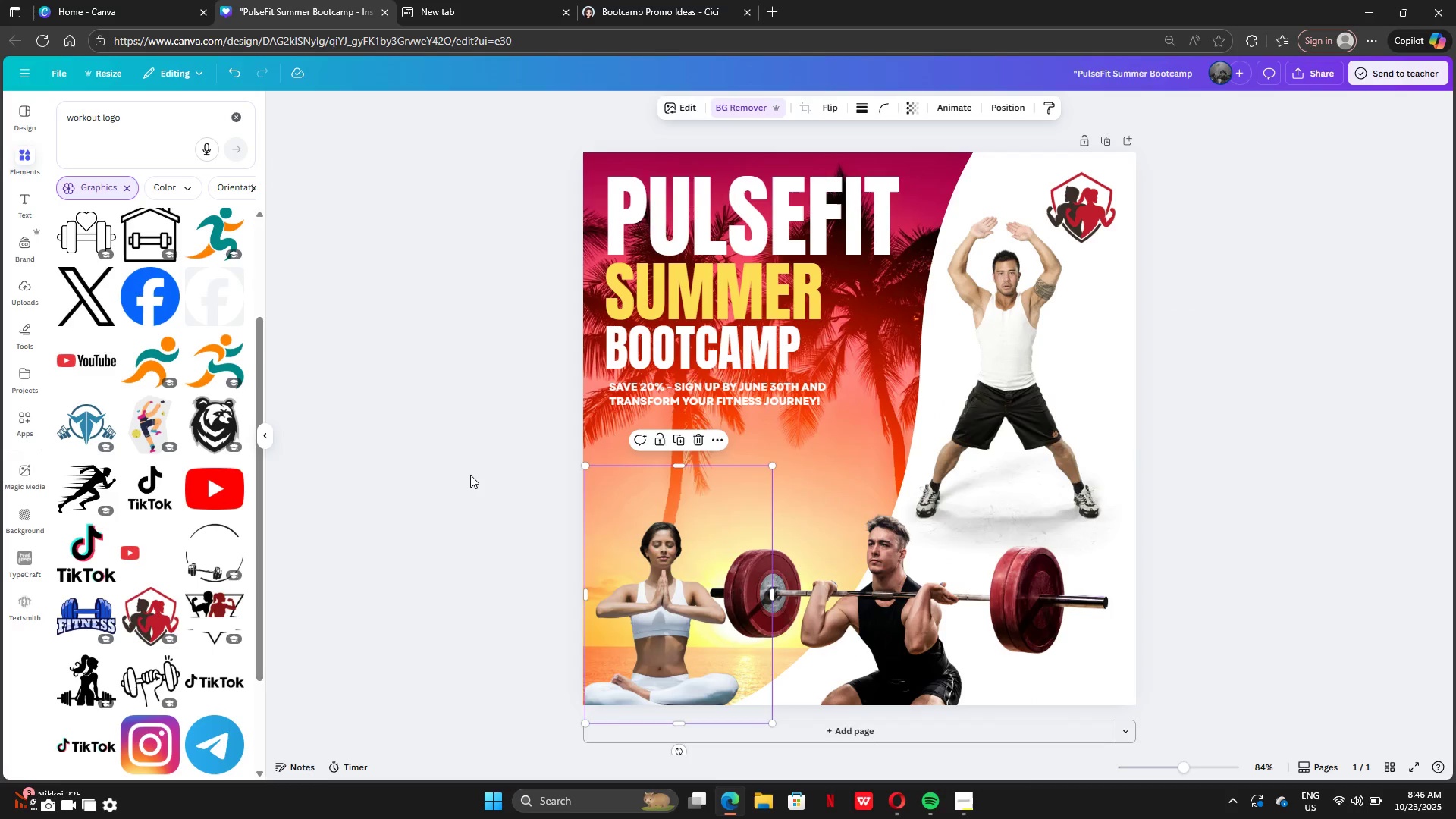 
left_click([470, 475])
 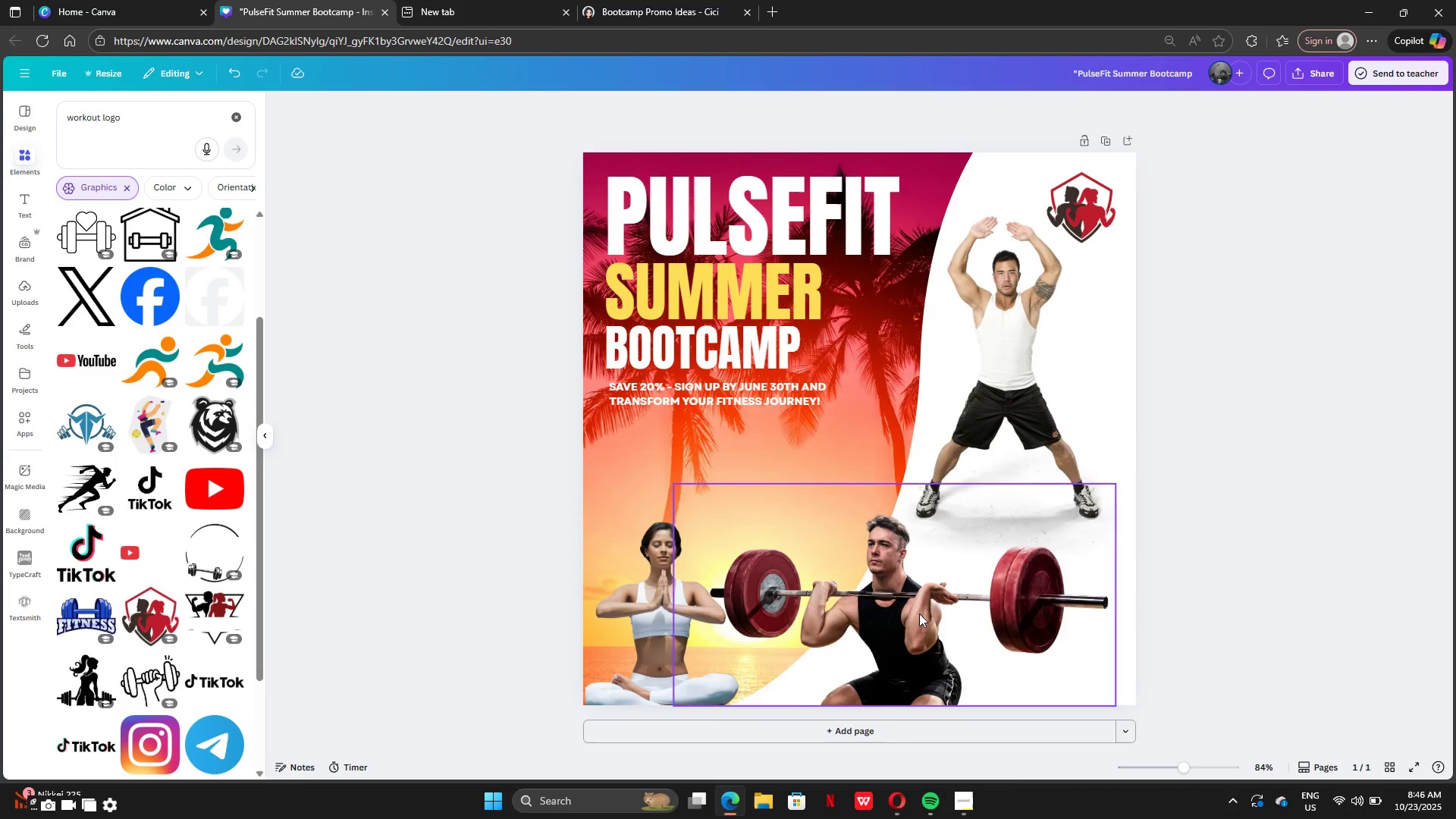 
left_click_drag(start_coordinate=[919, 613], to_coordinate=[1074, 621])
 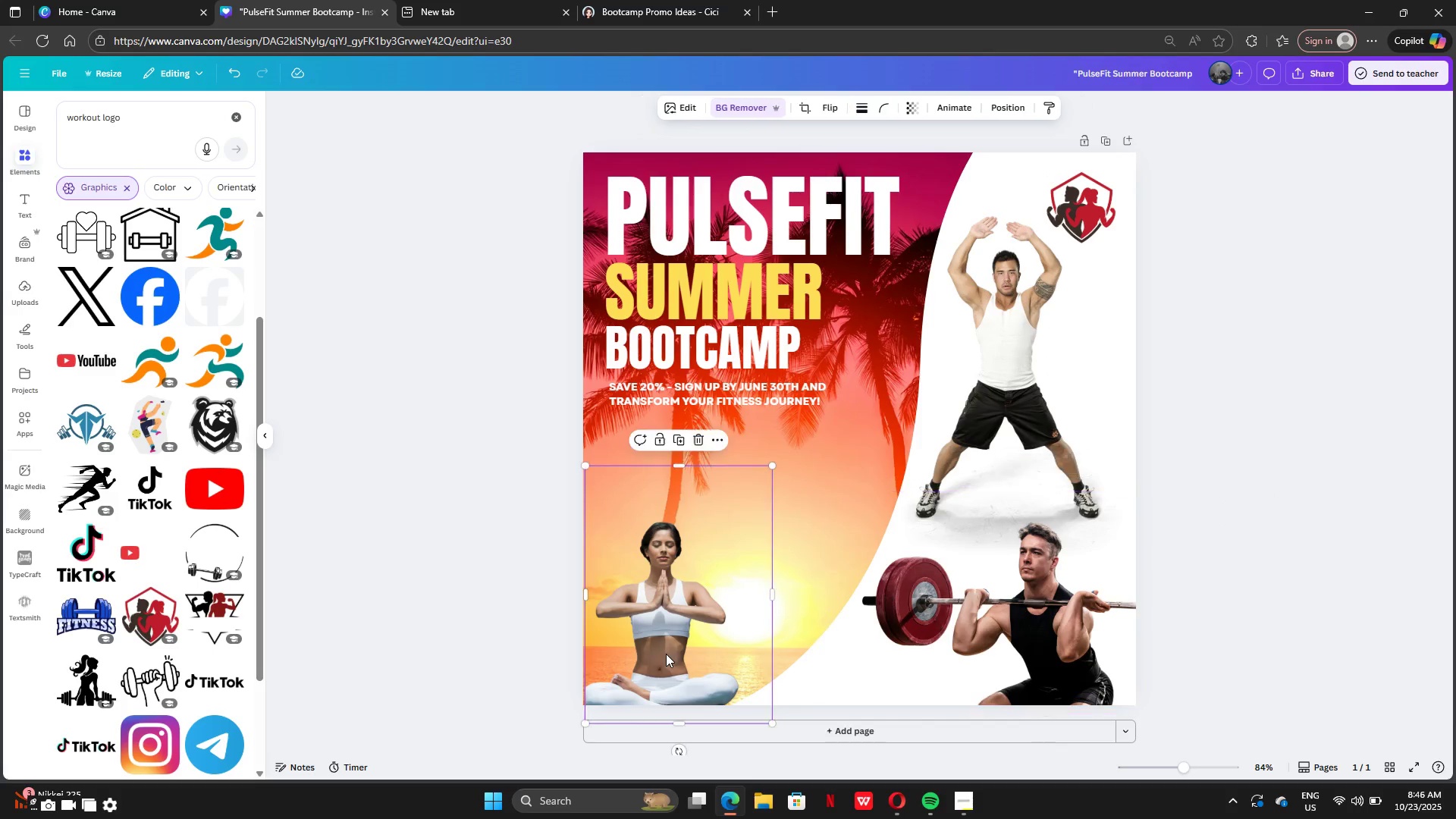 
left_click([666, 654])
 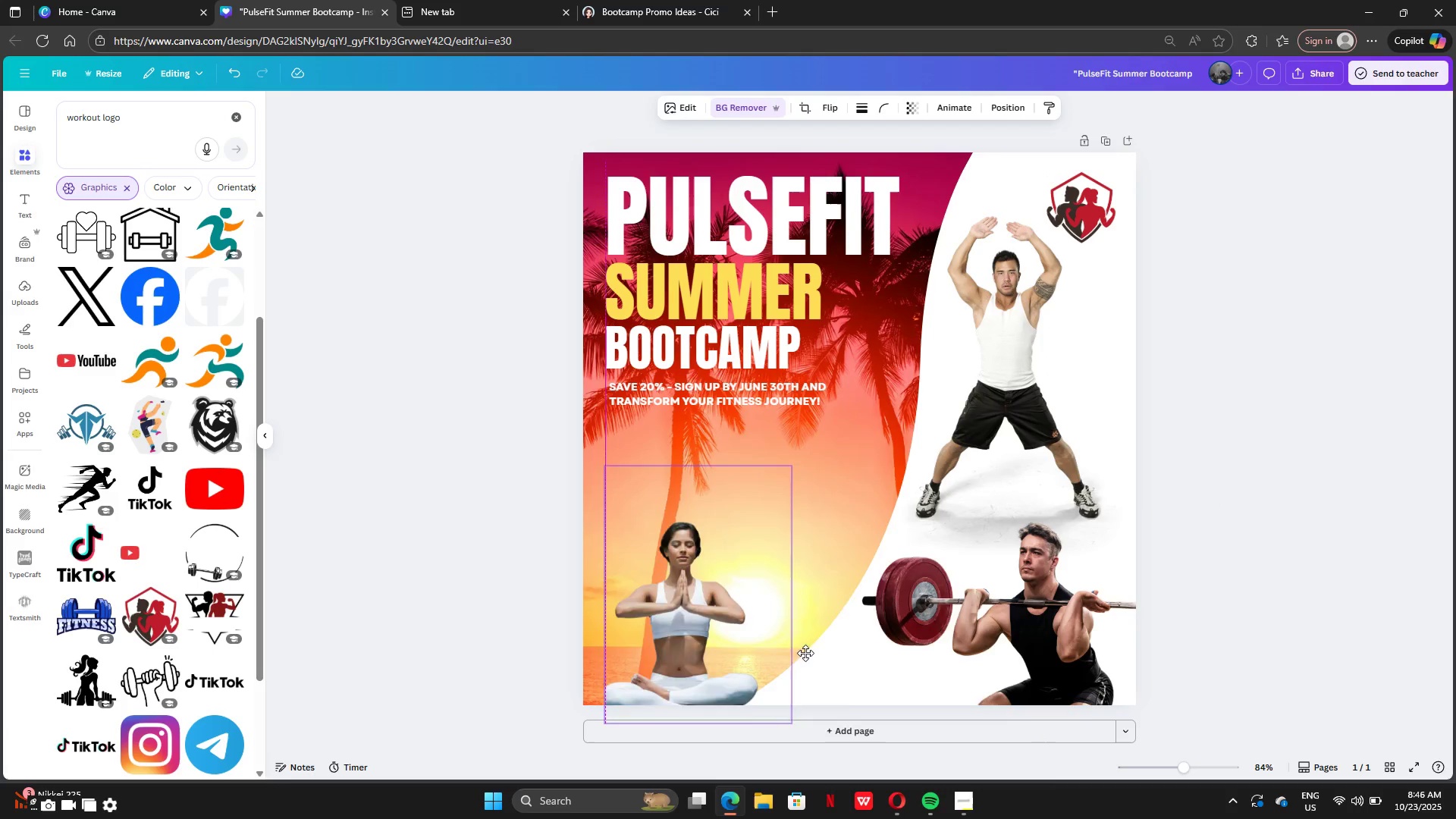 
left_click_drag(start_coordinate=[665, 653], to_coordinate=[849, 639])
 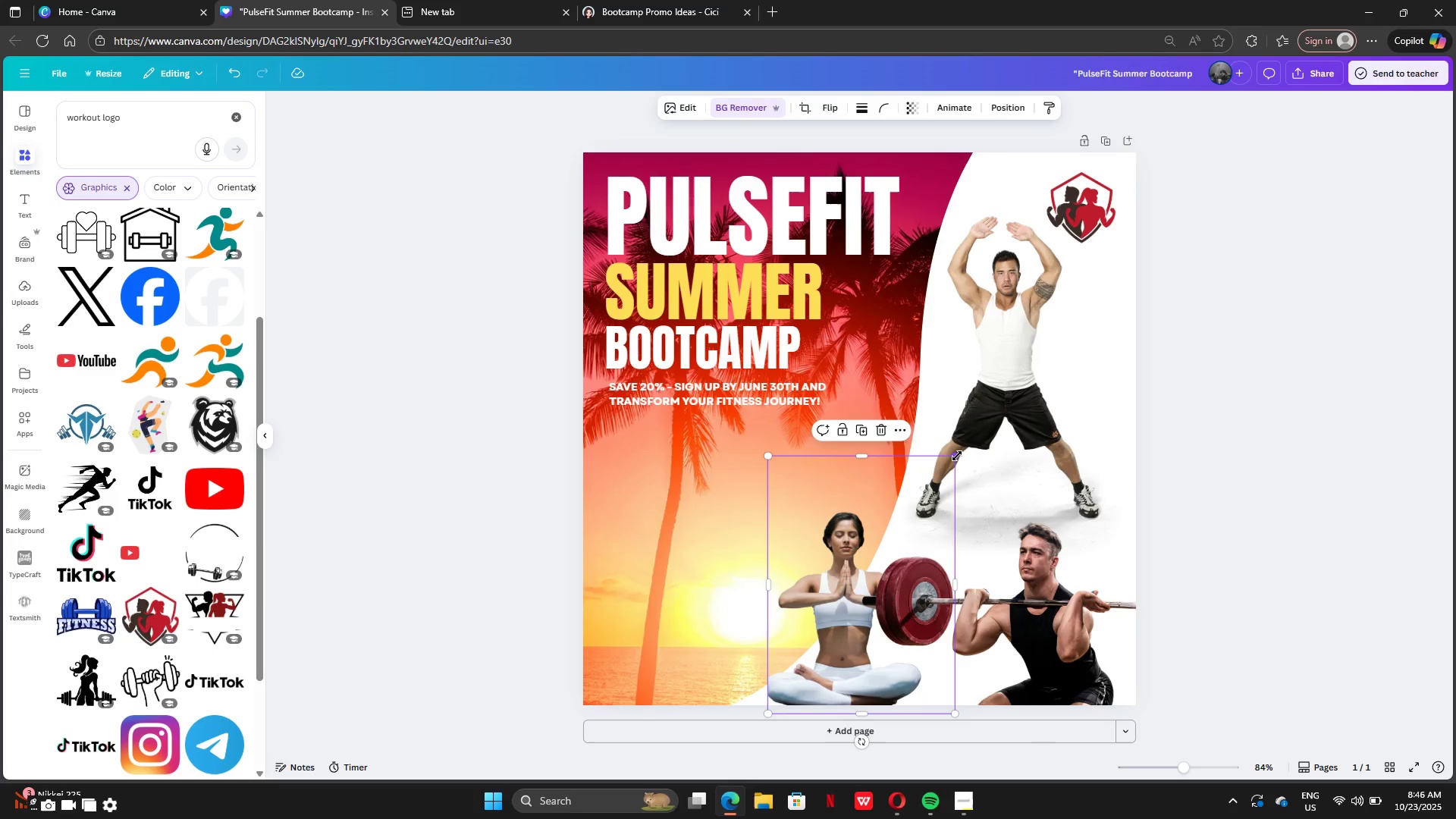 
left_click_drag(start_coordinate=[957, 457], to_coordinate=[1075, 391])
 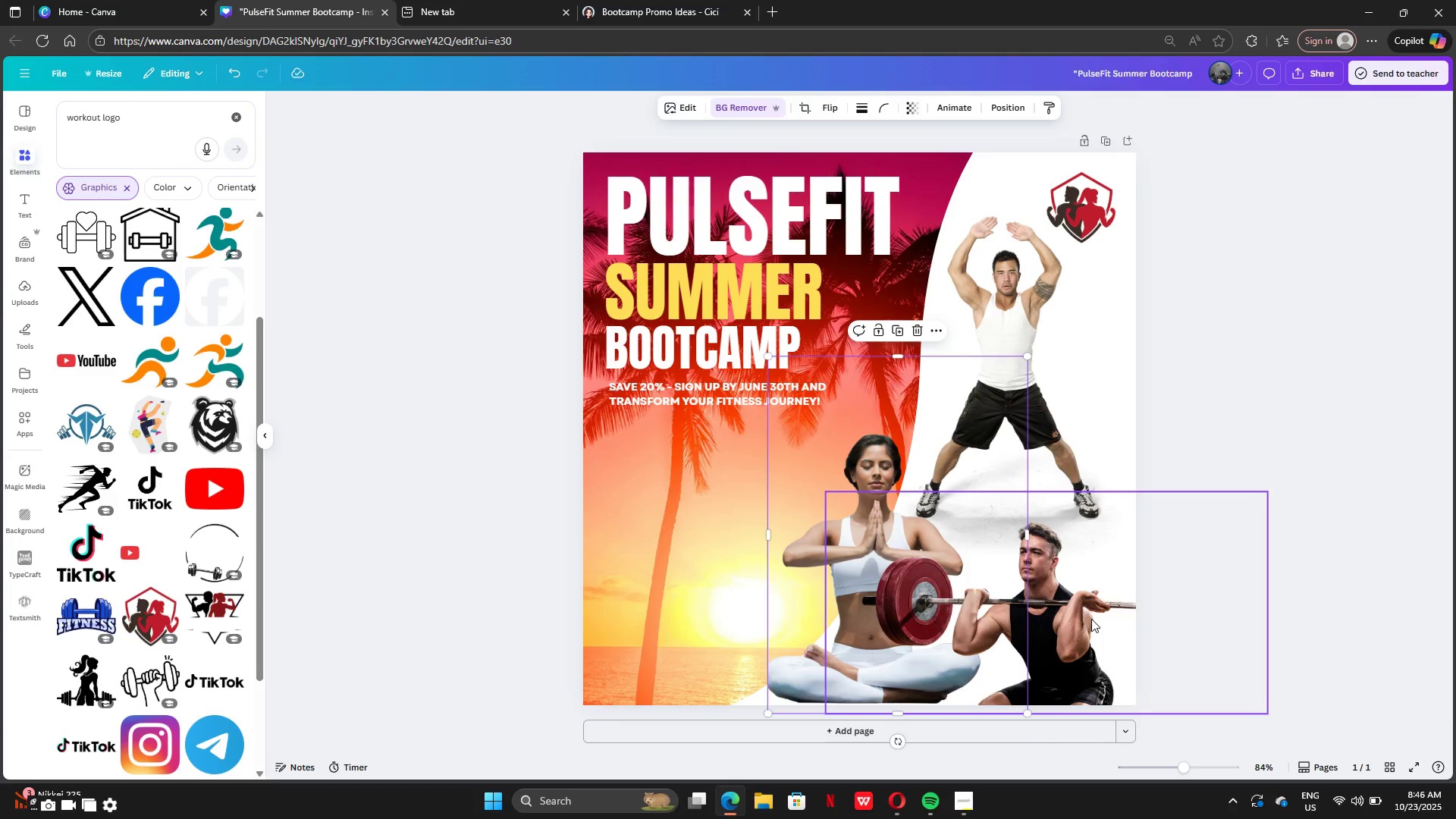 
left_click_drag(start_coordinate=[1091, 619], to_coordinate=[1126, 602])
 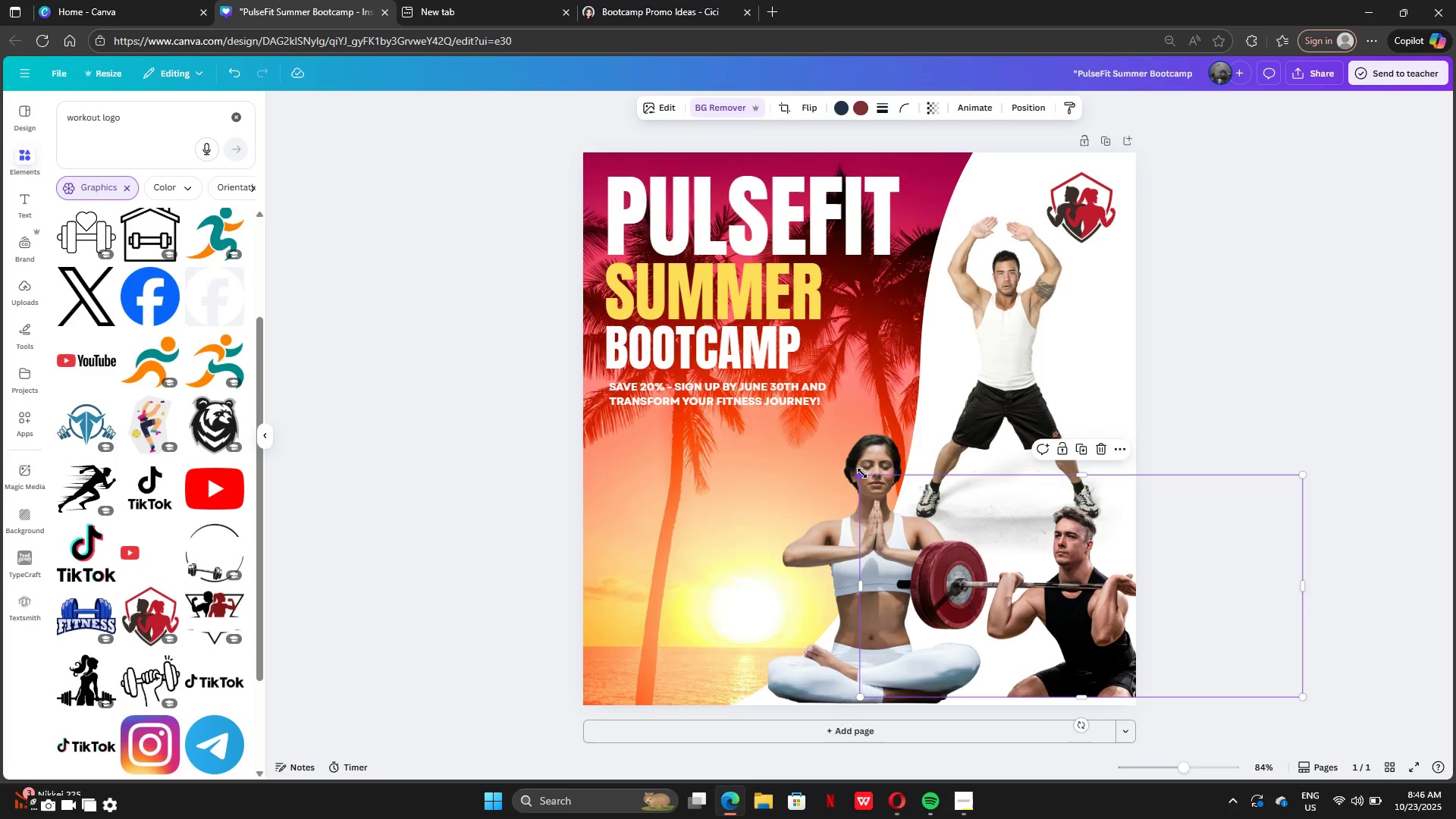 
left_click_drag(start_coordinate=[862, 473], to_coordinate=[732, 433])
 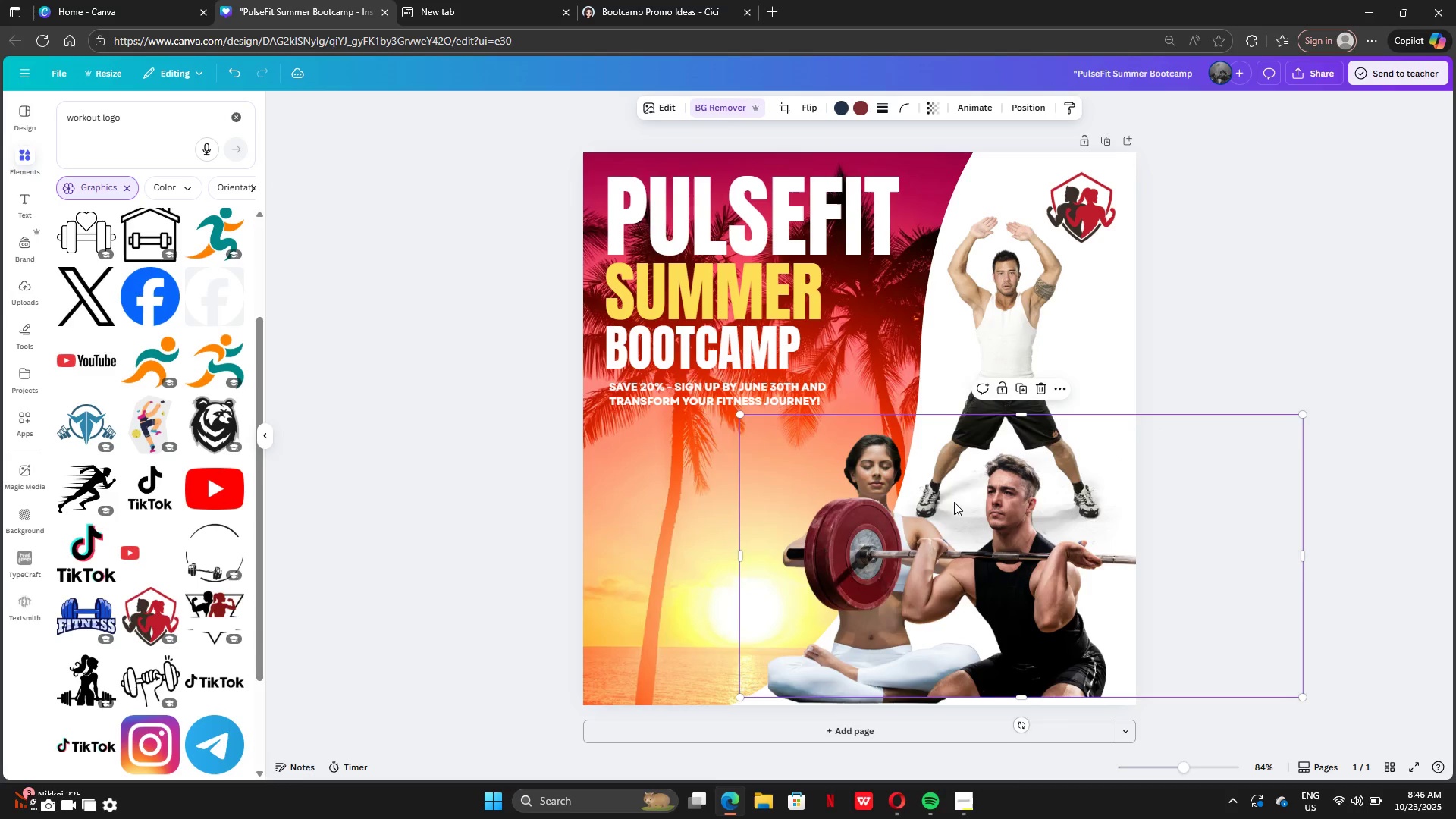 
left_click_drag(start_coordinate=[954, 502], to_coordinate=[1008, 512])
 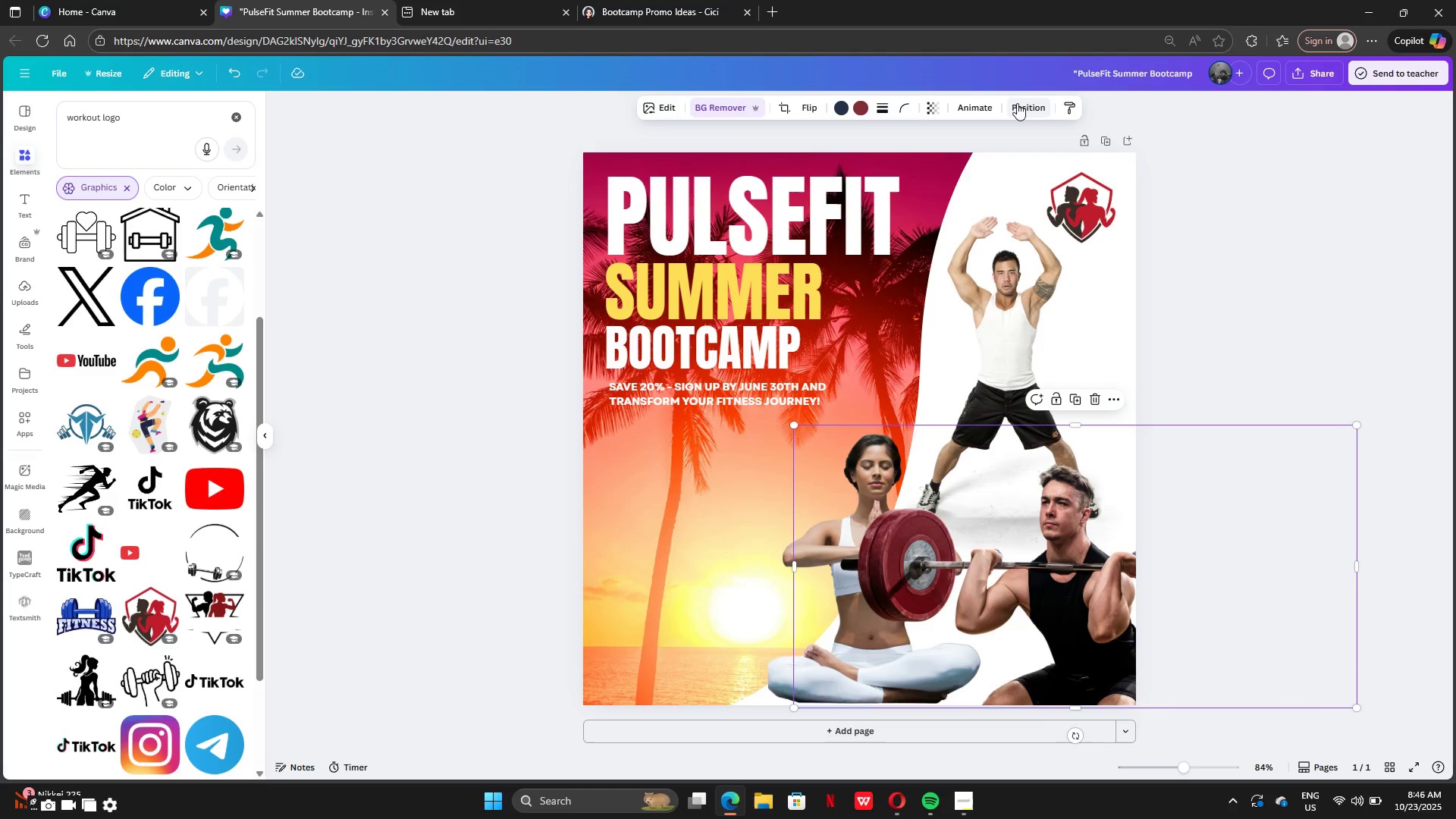 
left_click([1017, 103])
 